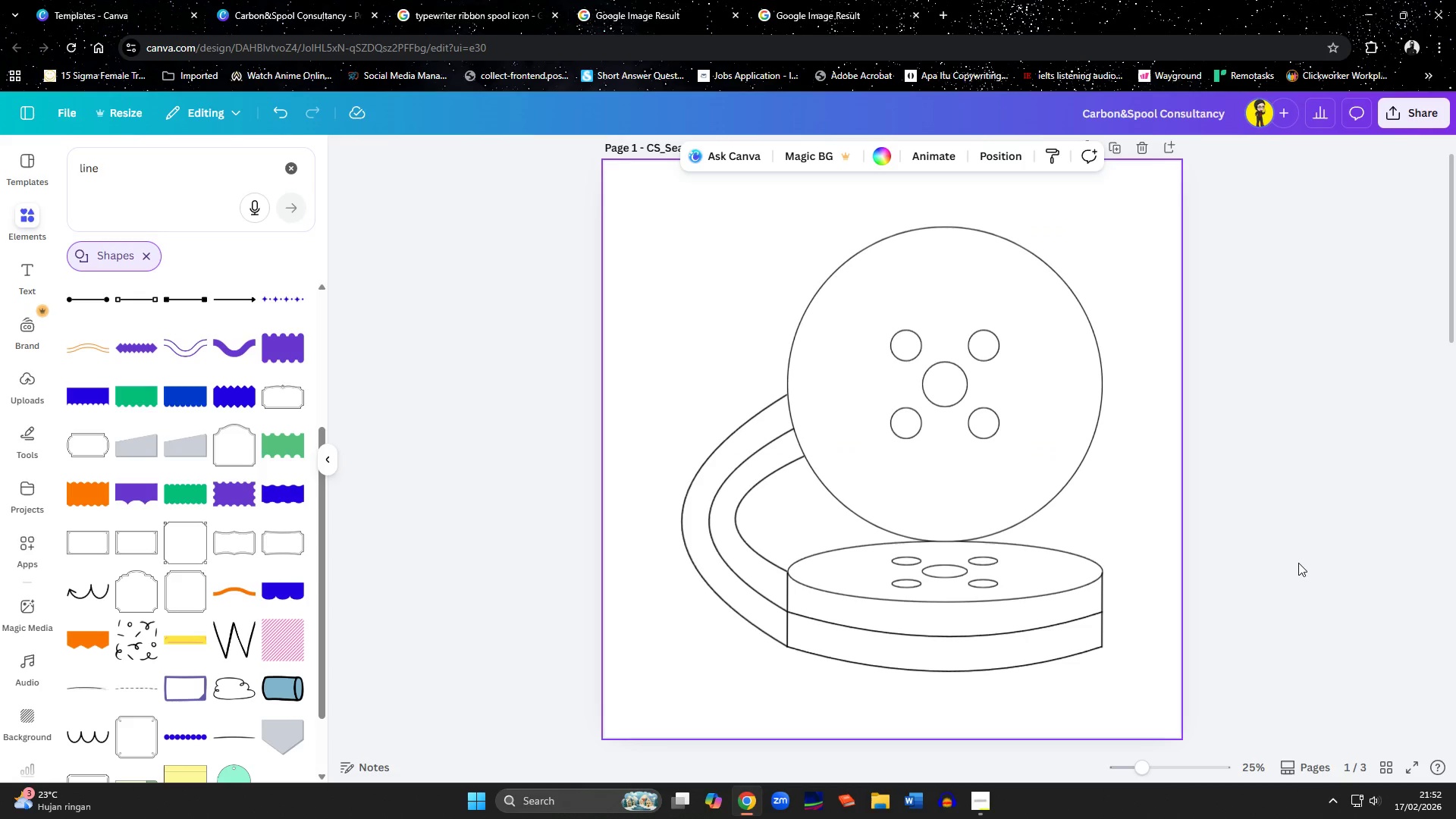 
left_click([1138, 654])
 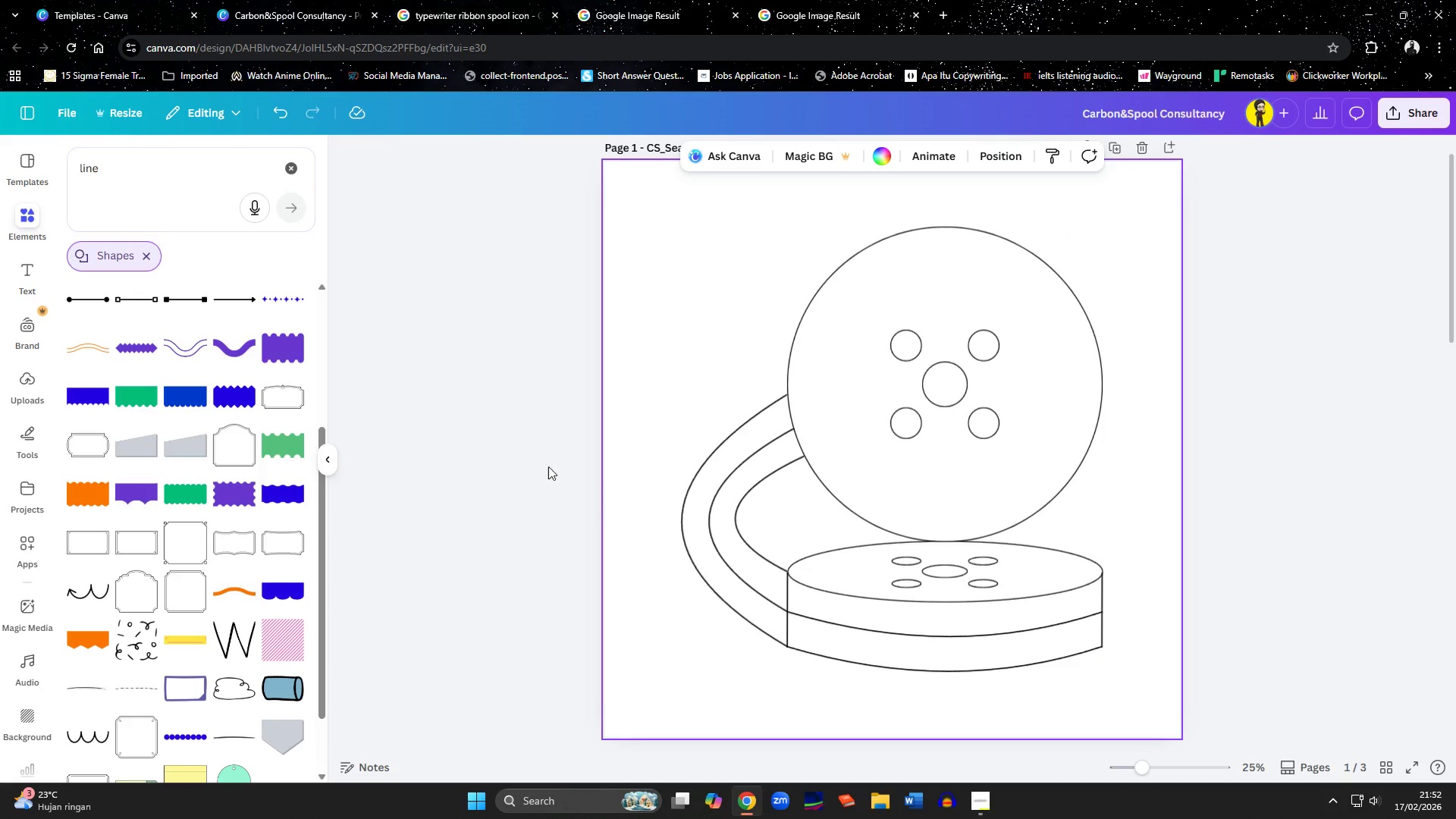 
left_click([289, 167])
 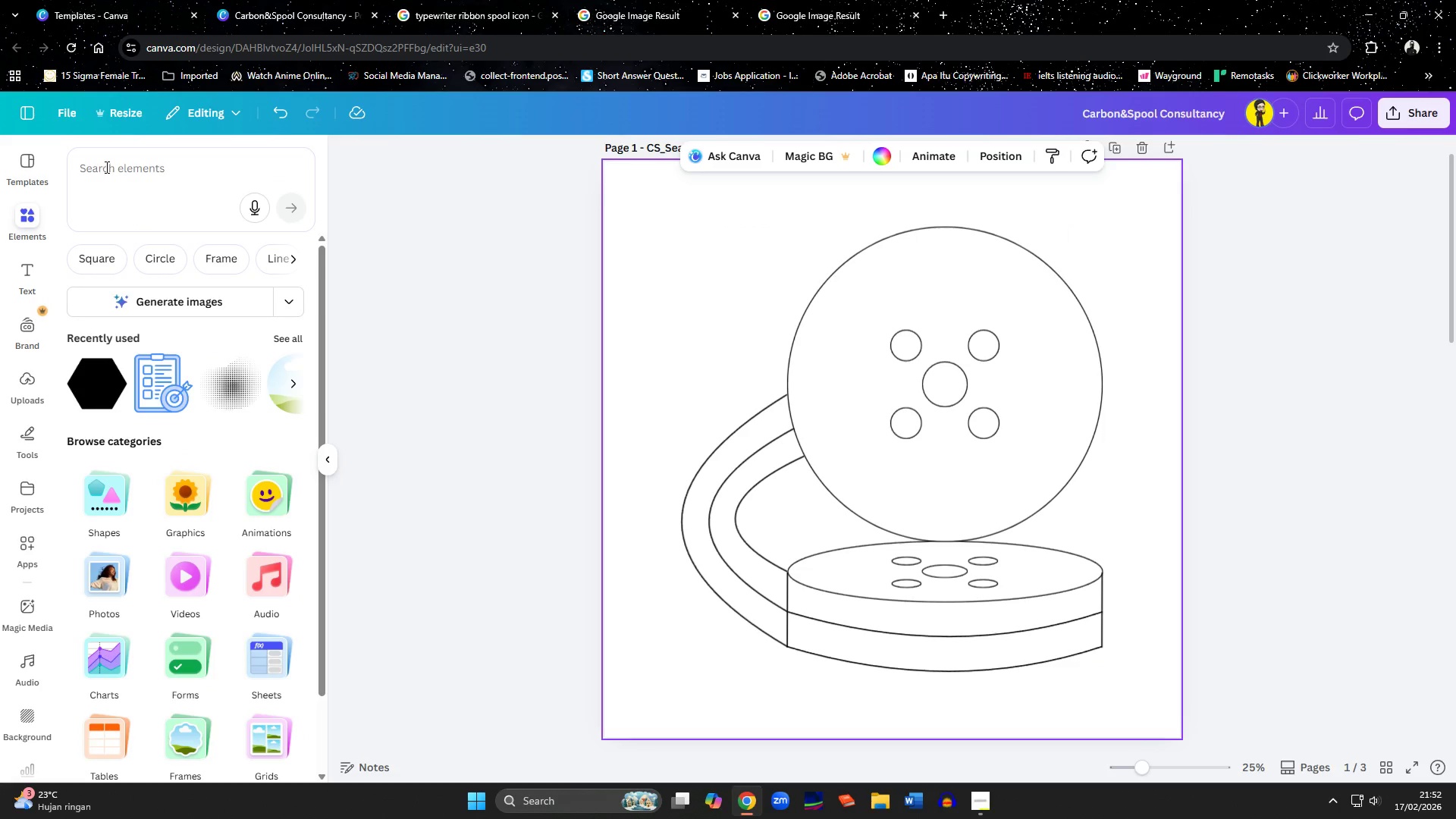 
left_click([105, 167])
 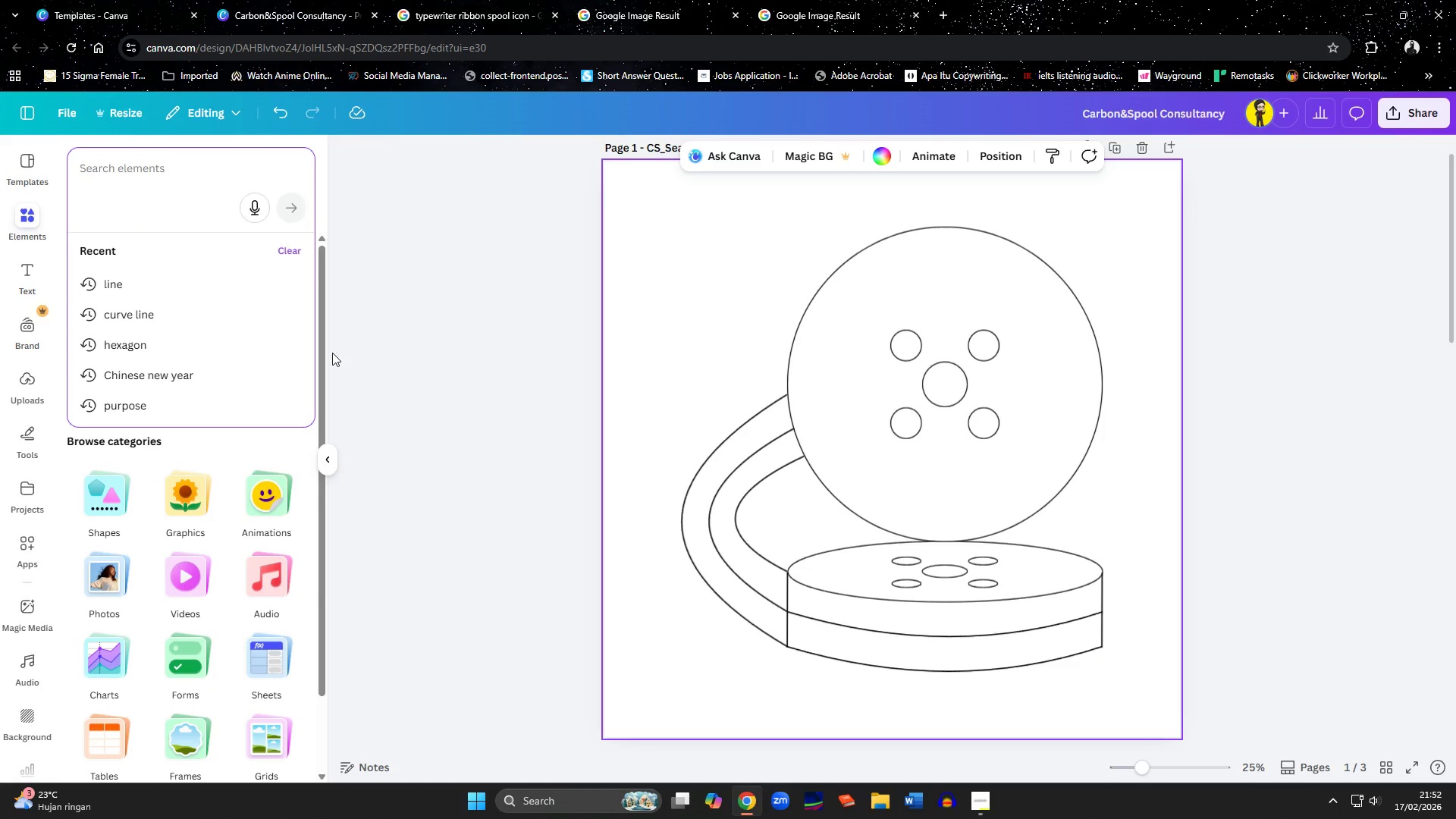 
left_click([353, 385])
 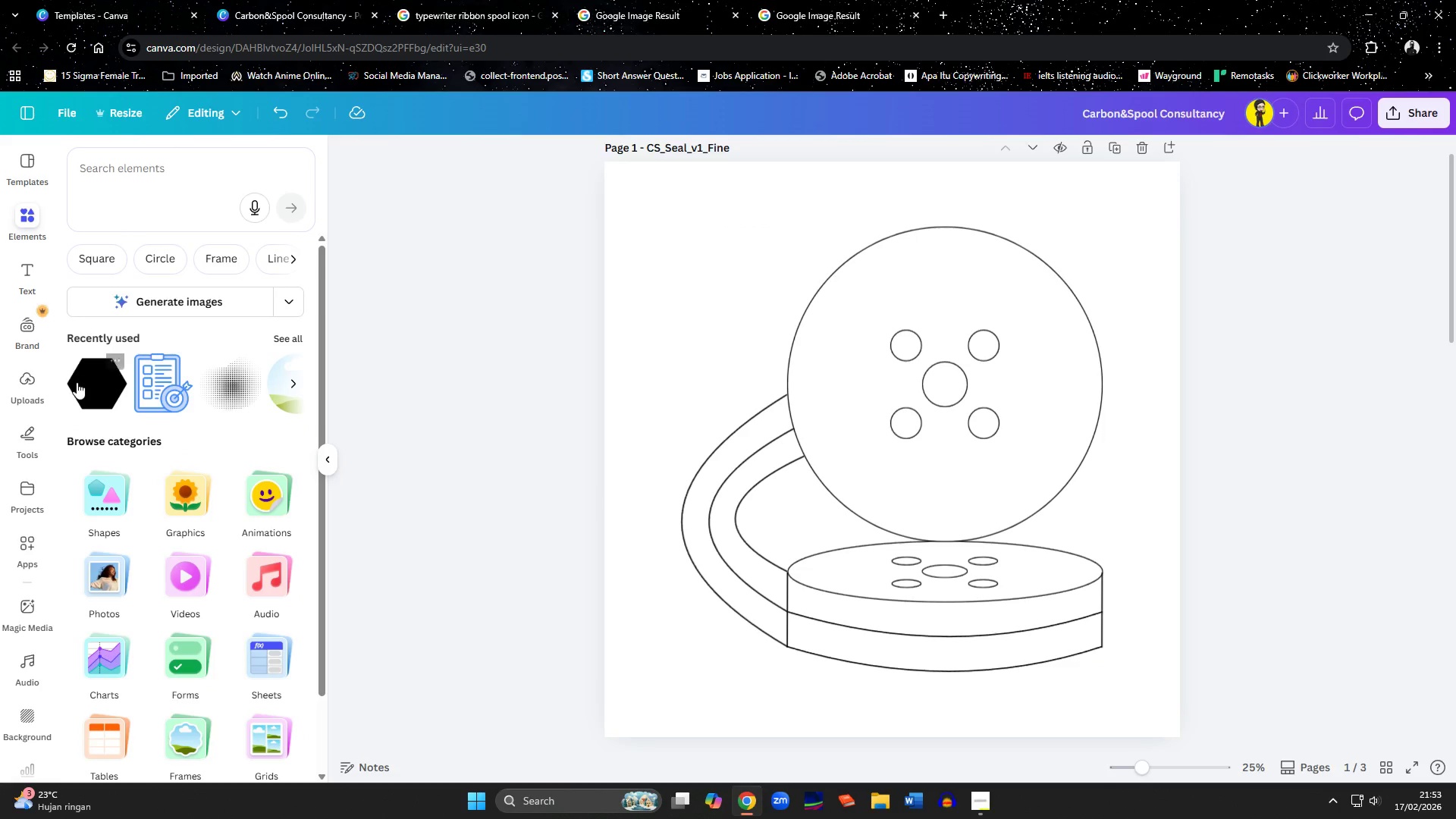 
left_click([77, 382])
 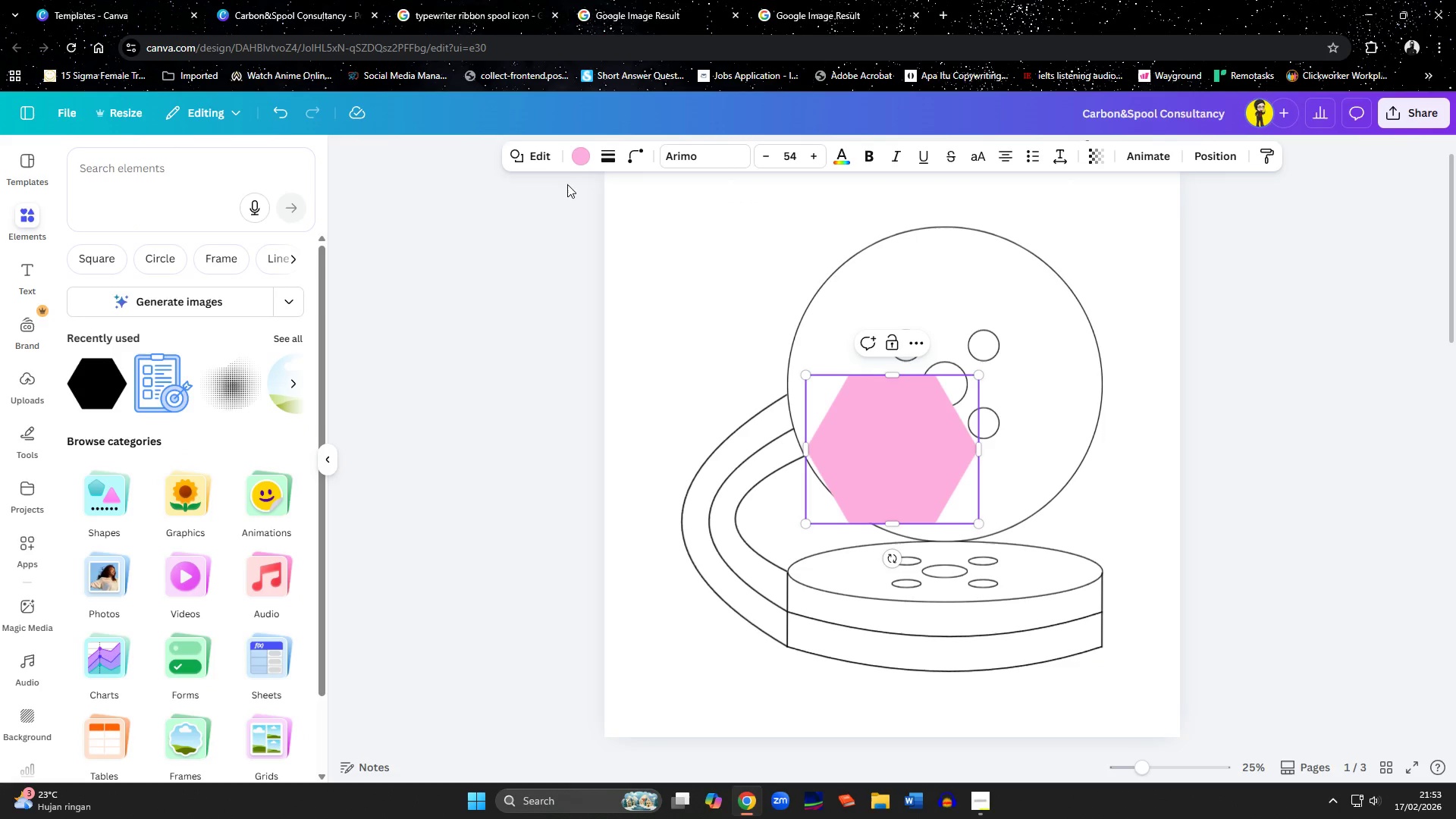 
left_click([579, 157])
 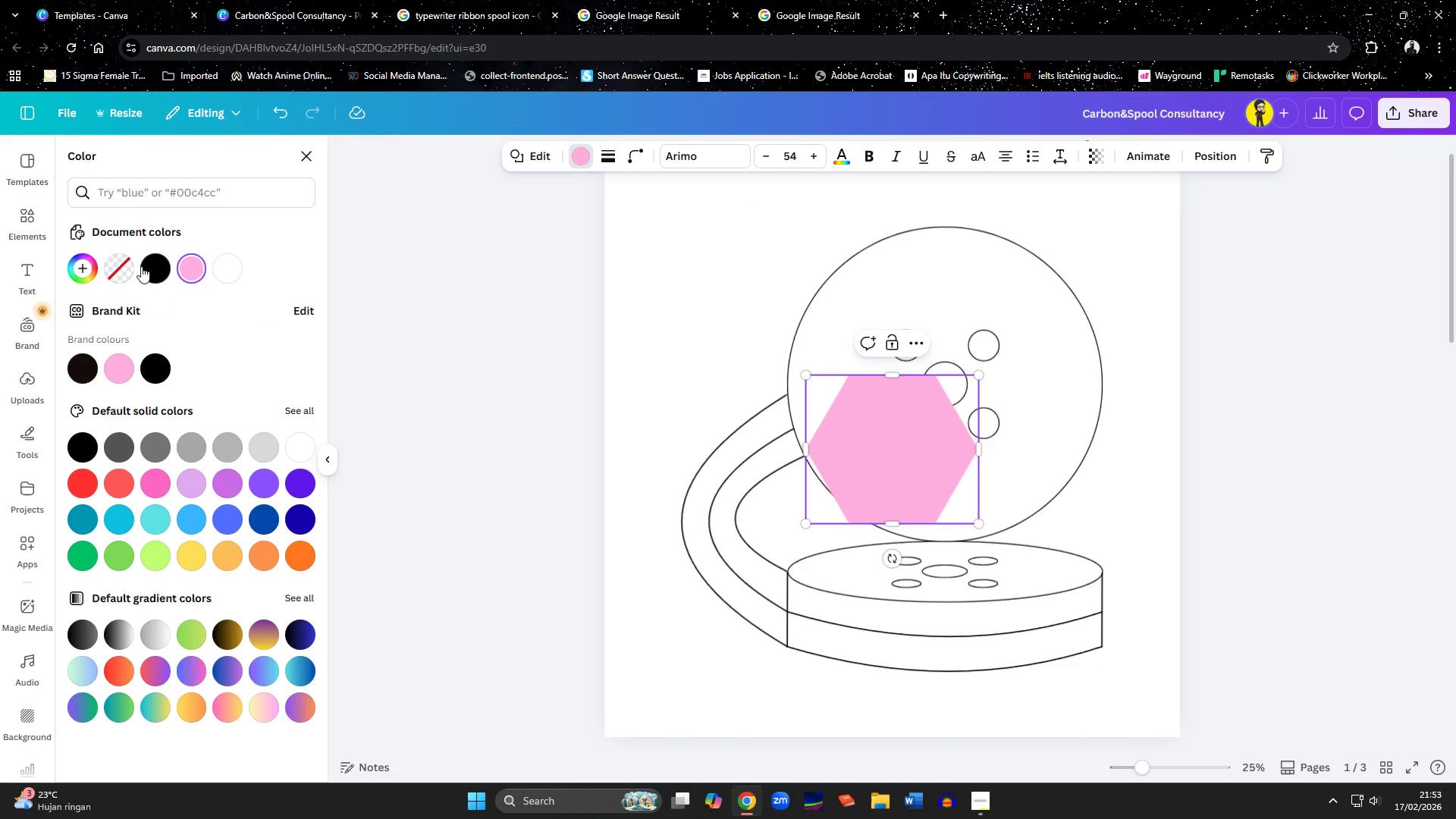 
left_click([121, 271])
 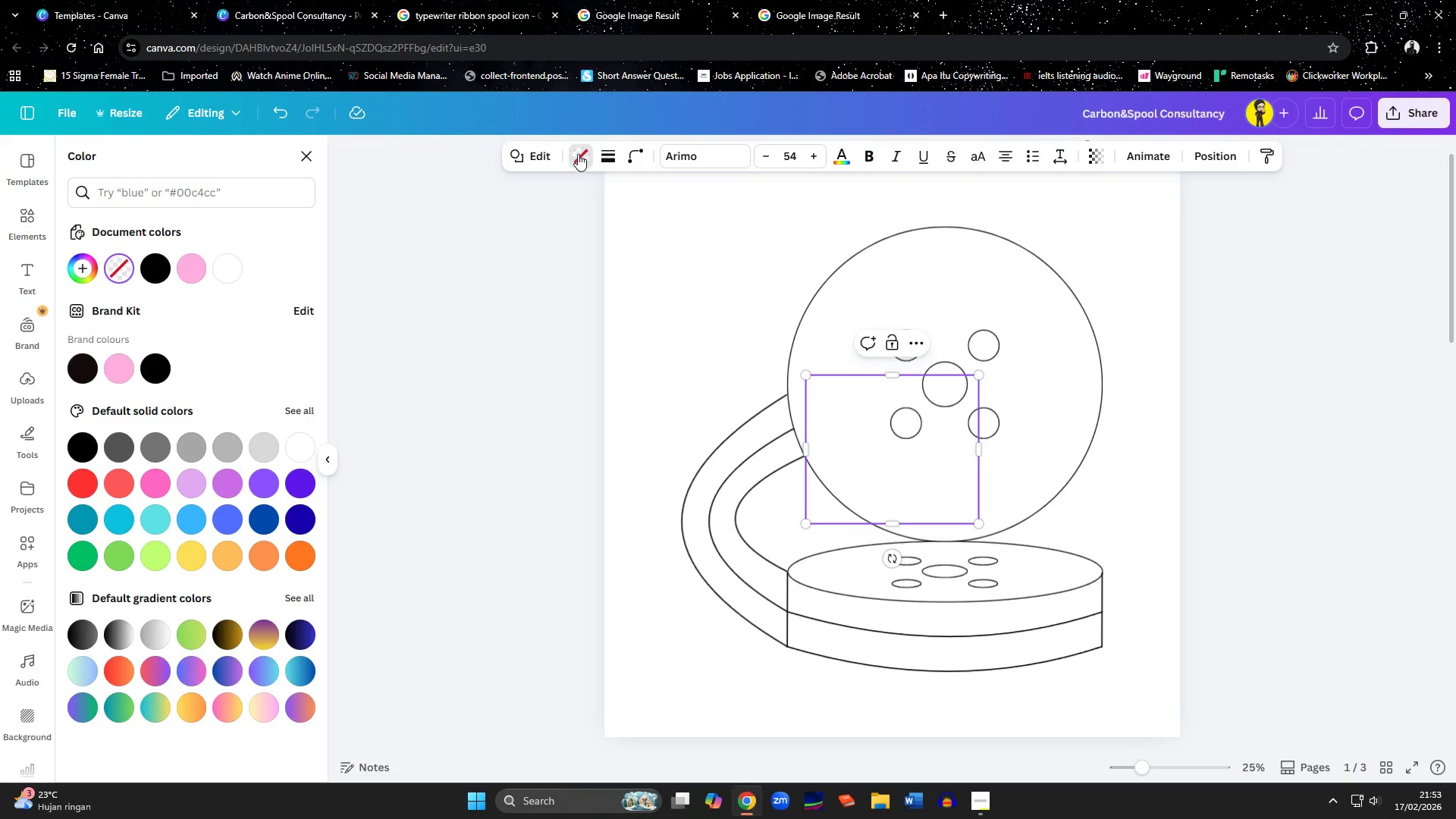 
left_click([610, 158])
 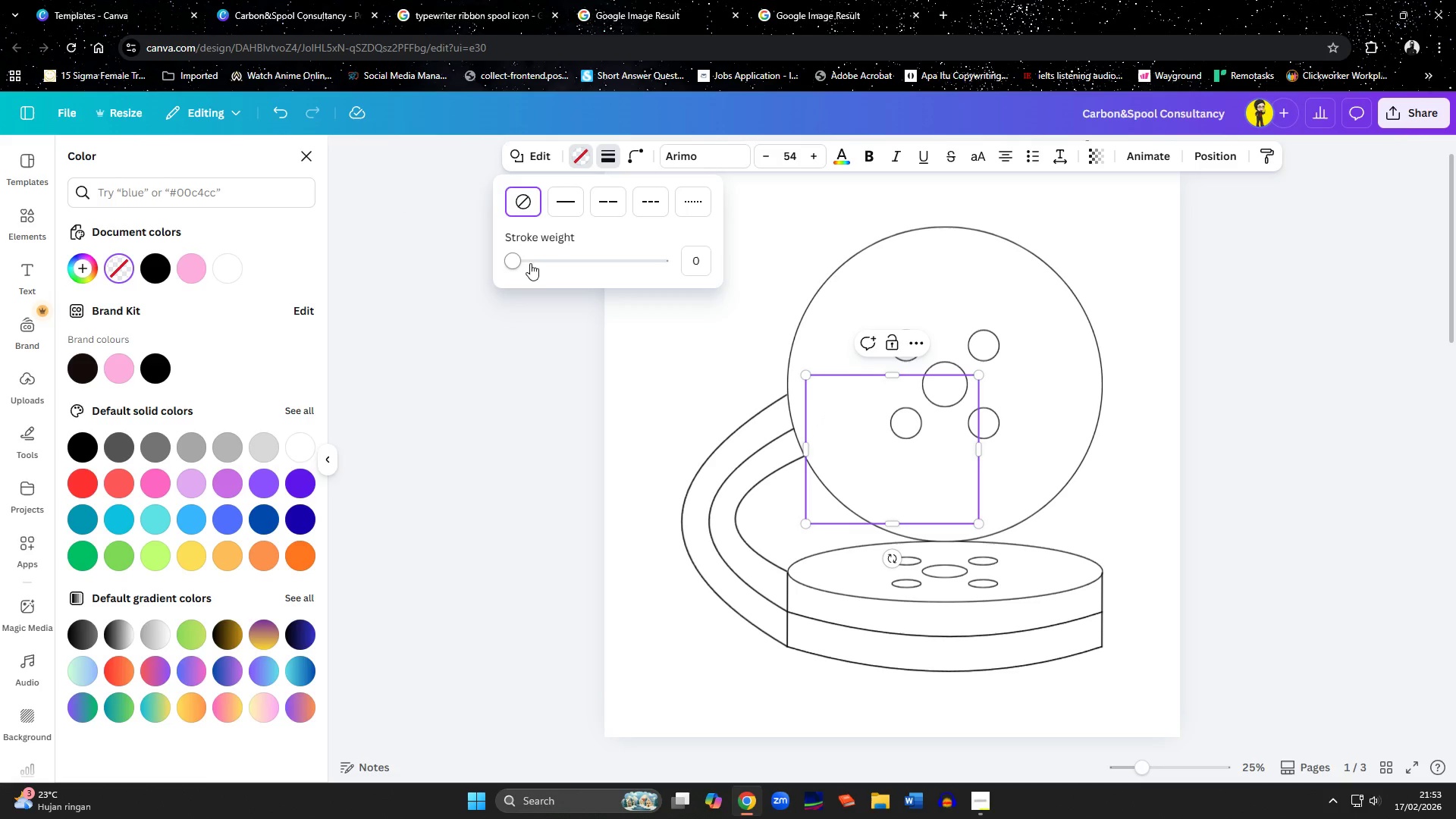 
left_click_drag(start_coordinate=[515, 264], to_coordinate=[541, 268])
 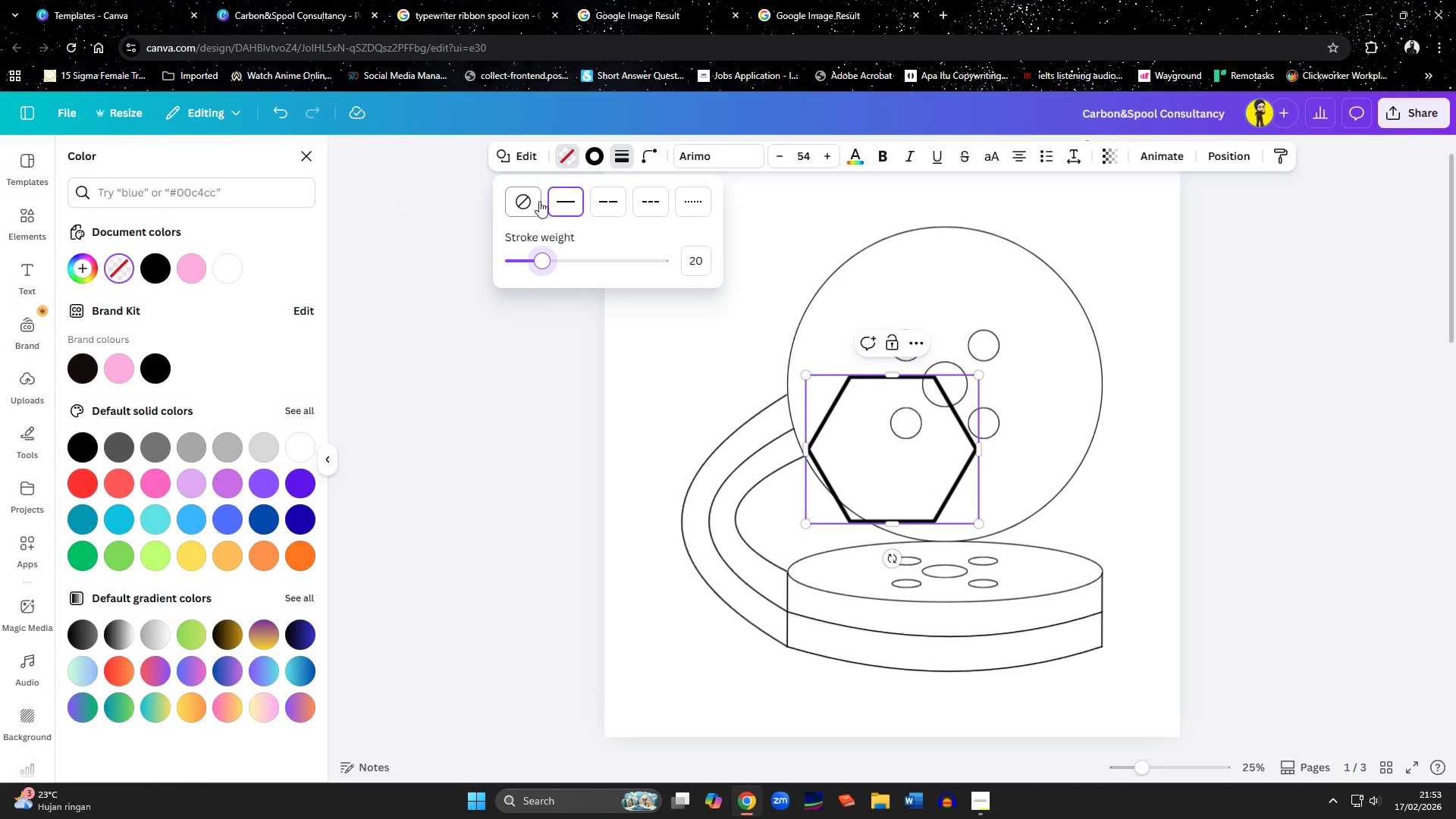 
left_click([556, 205])
 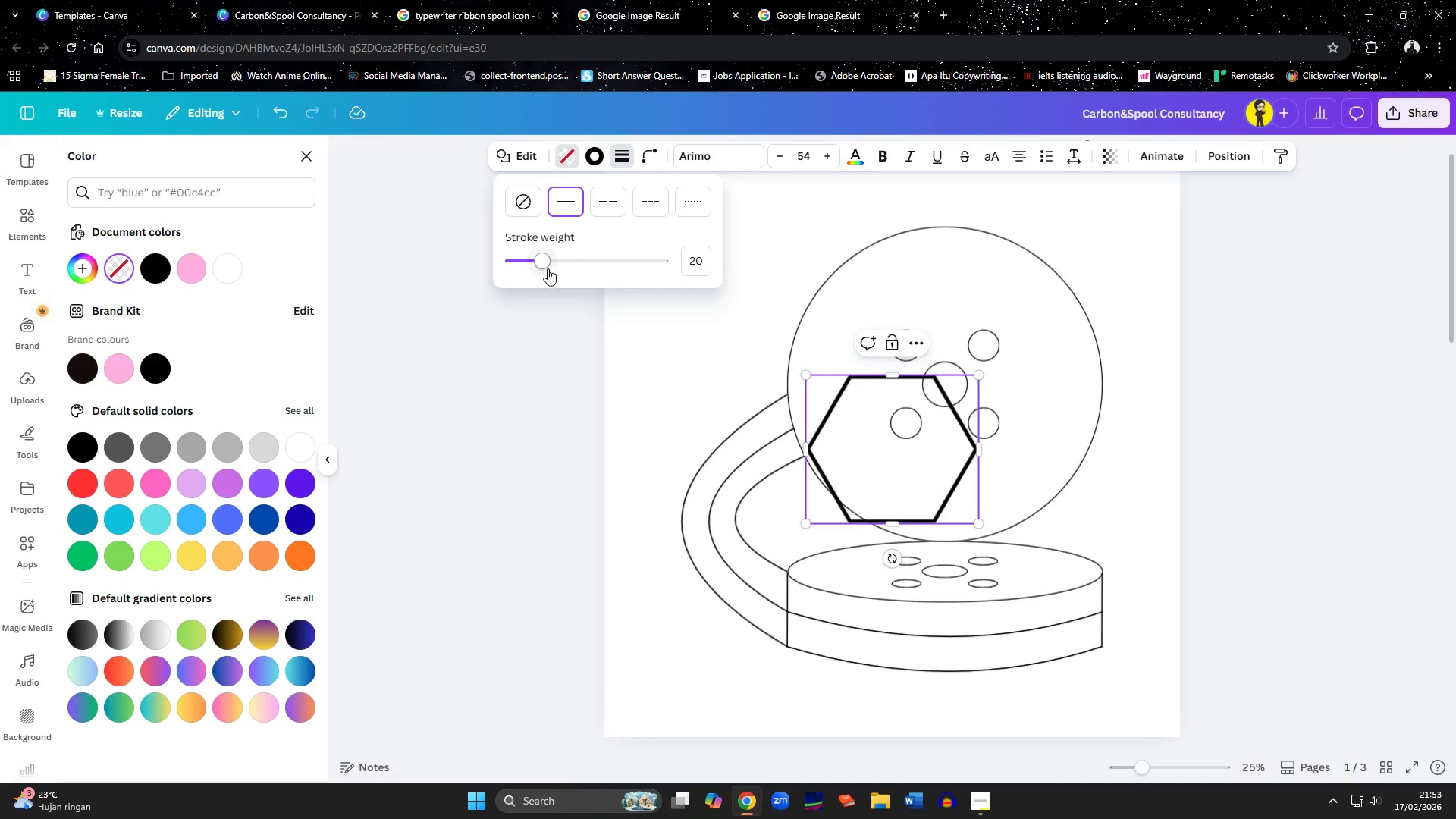 
left_click_drag(start_coordinate=[541, 267], to_coordinate=[512, 268])
 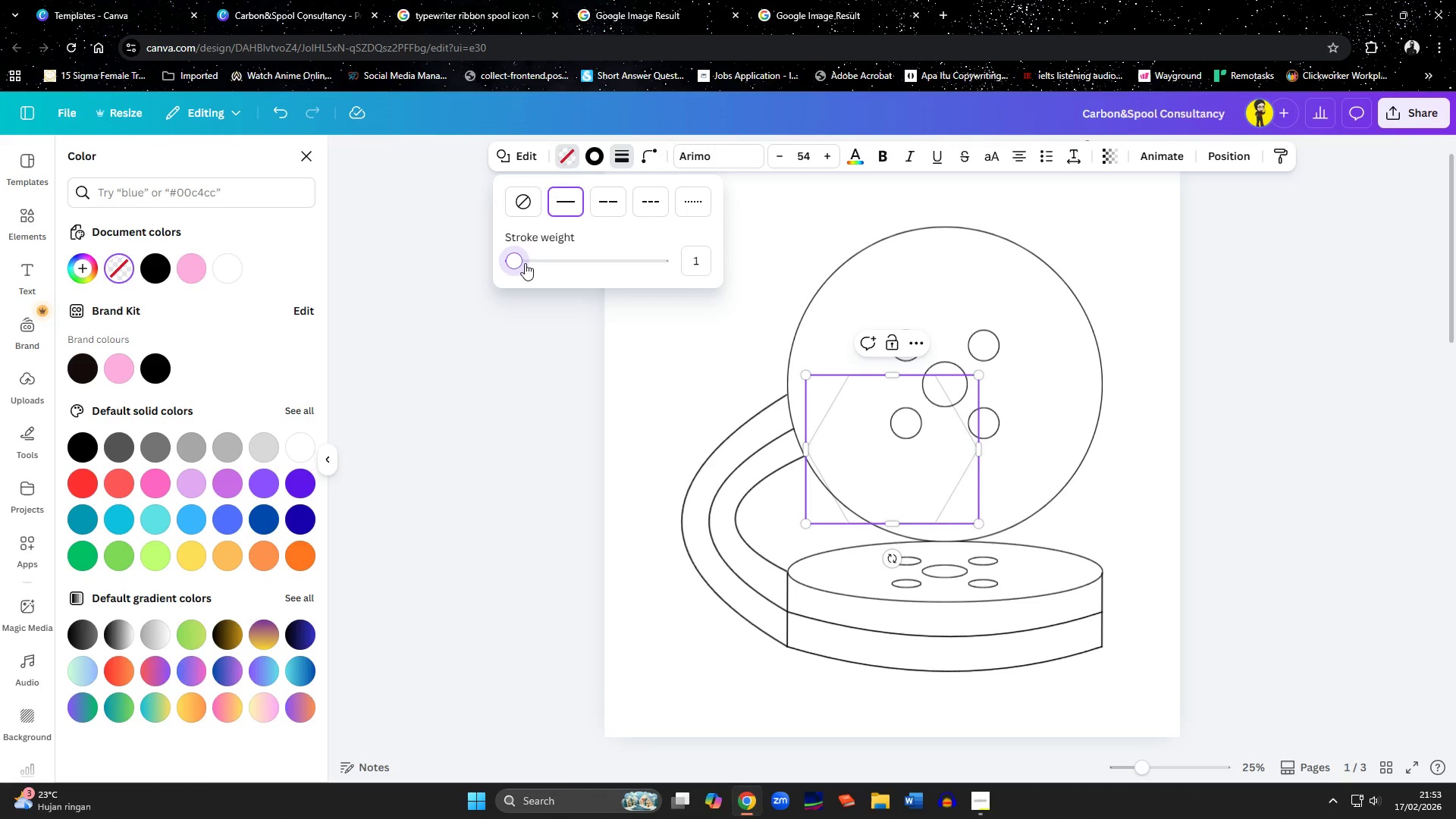 
left_click_drag(start_coordinate=[519, 259], to_coordinate=[524, 261])
 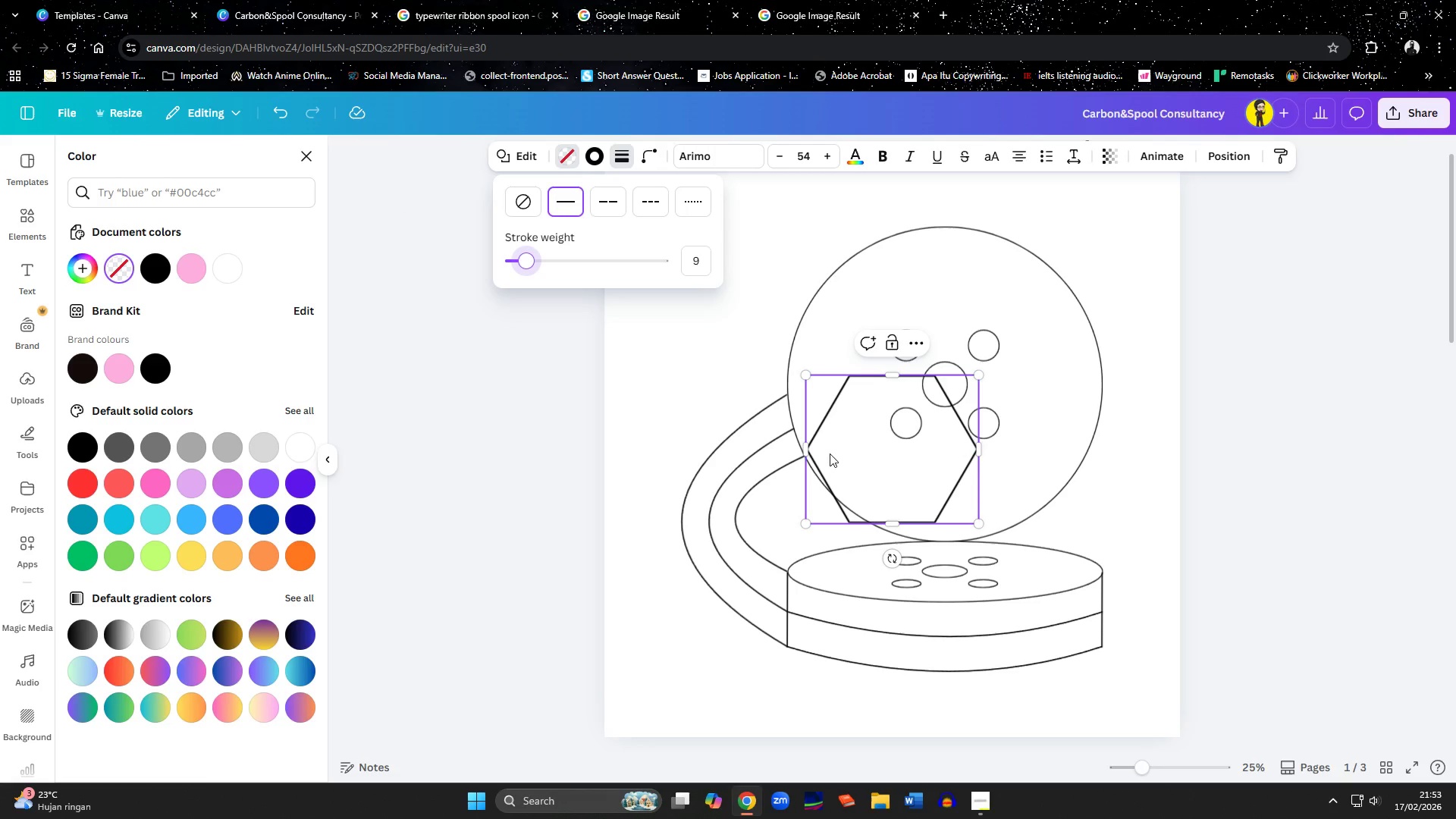 
left_click_drag(start_coordinate=[836, 457], to_coordinate=[709, 348])
 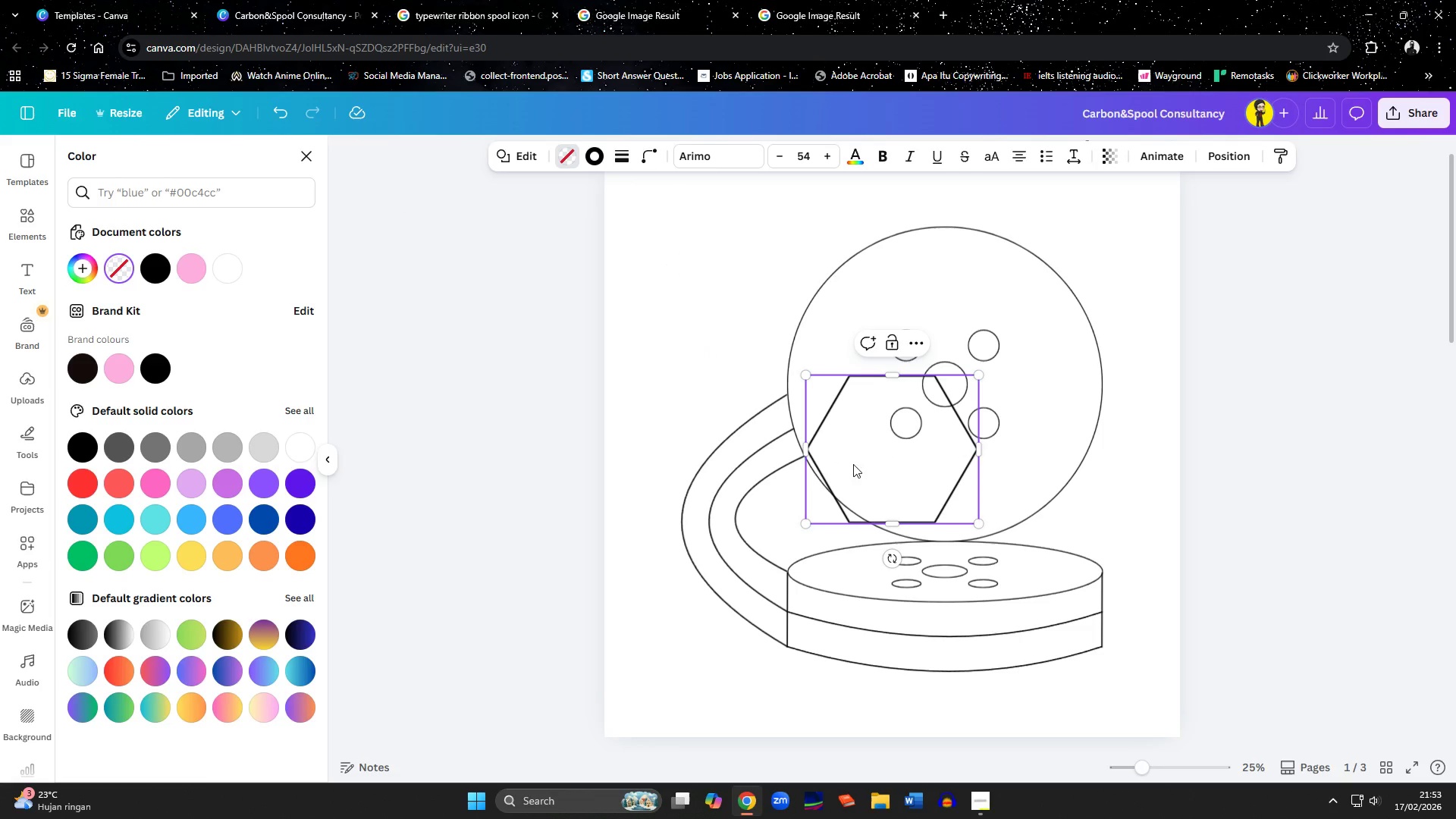 
left_click([870, 494])
 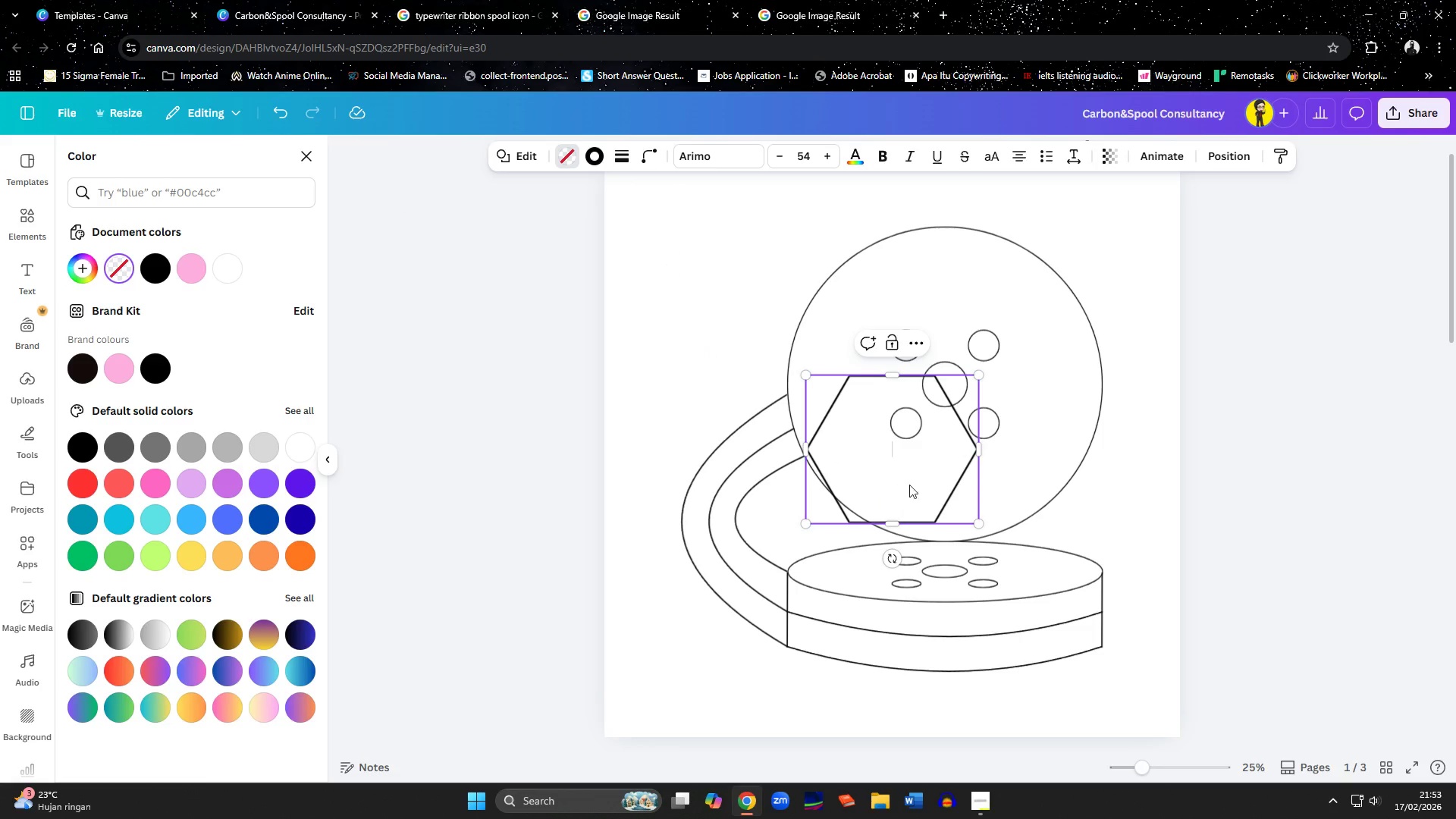 
left_click([1094, 504])
 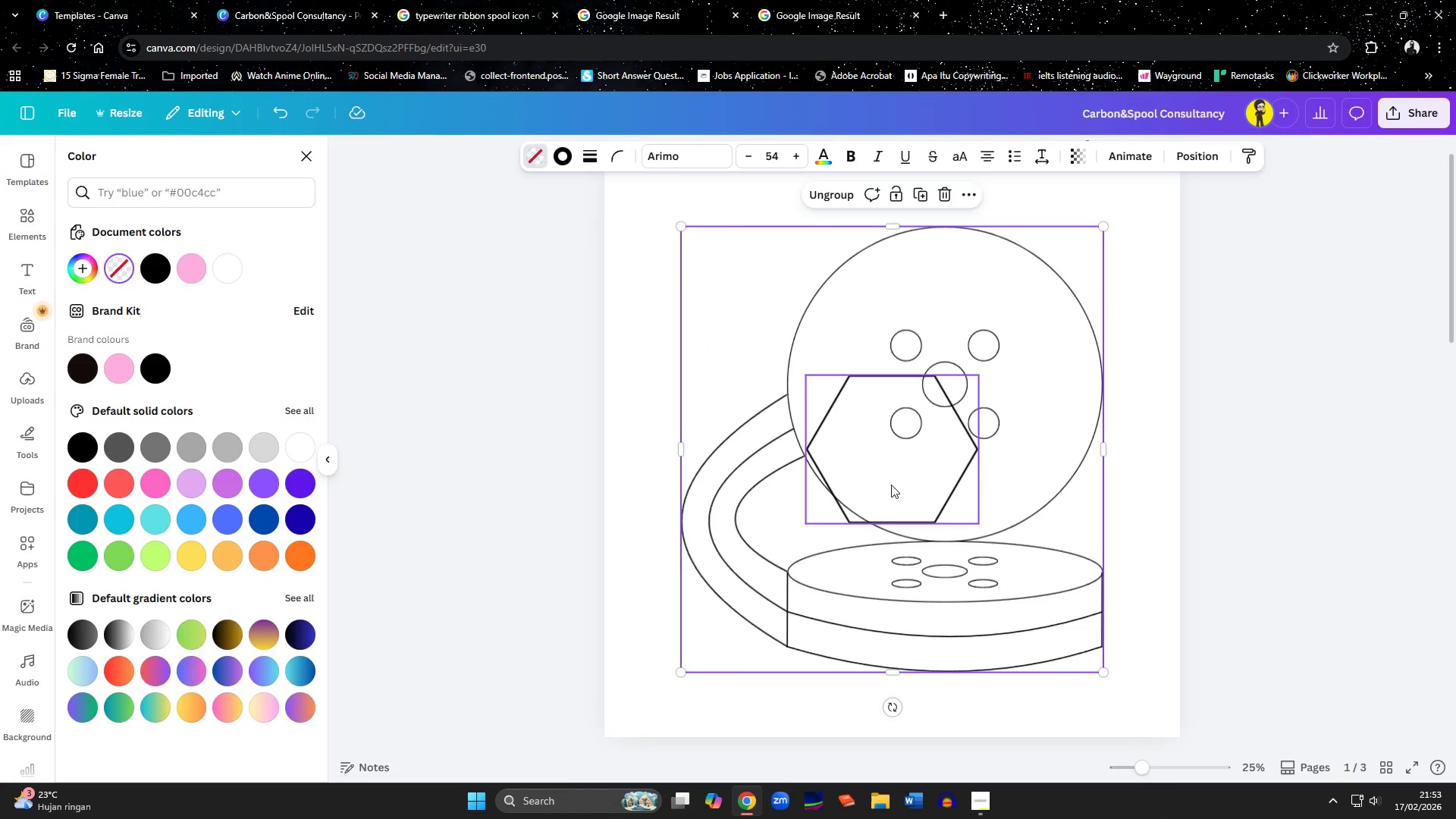 
left_click_drag(start_coordinate=[891, 485], to_coordinate=[694, 270])
 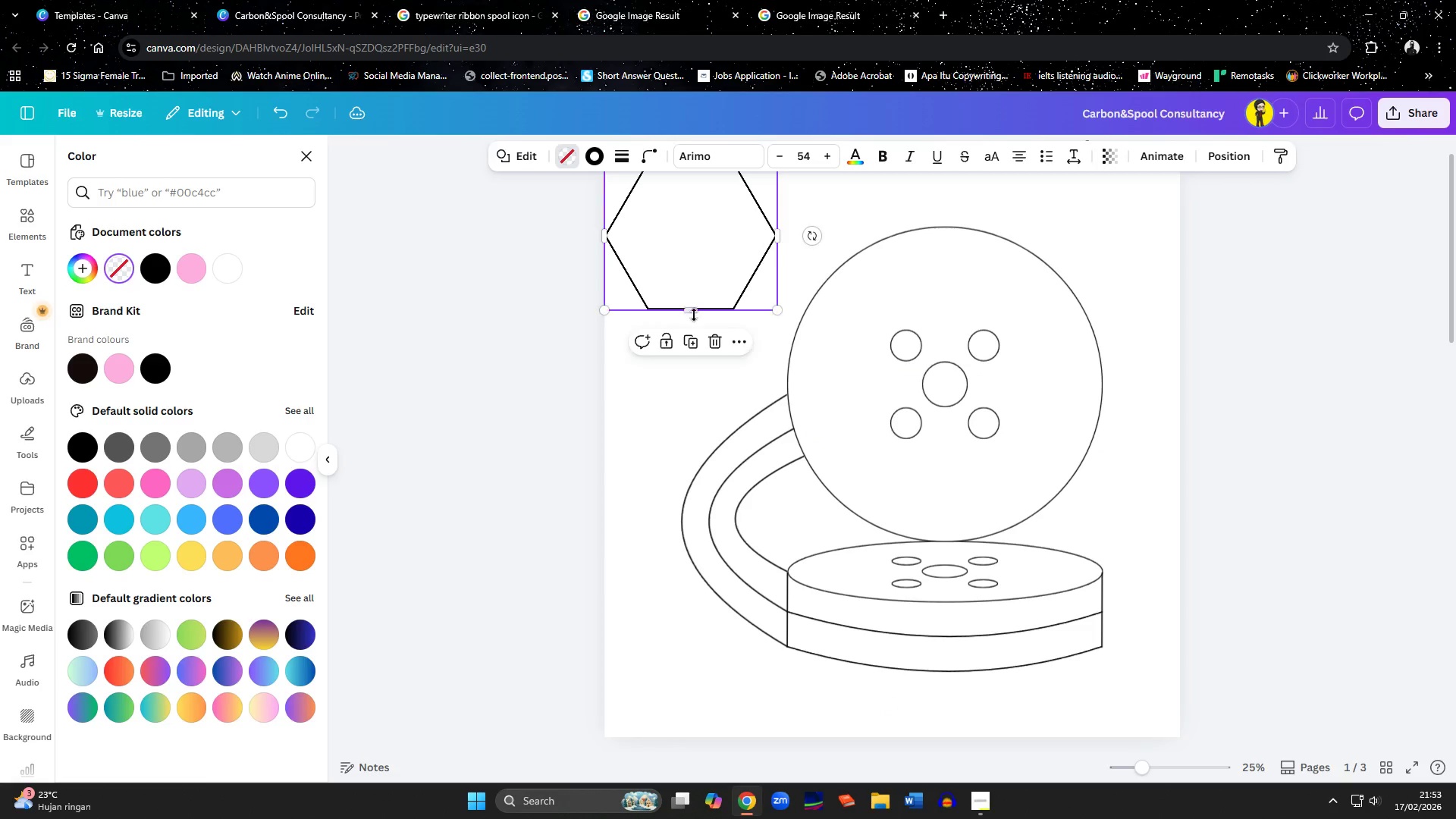 
hold_key(key=ControlLeft, duration=0.77)
 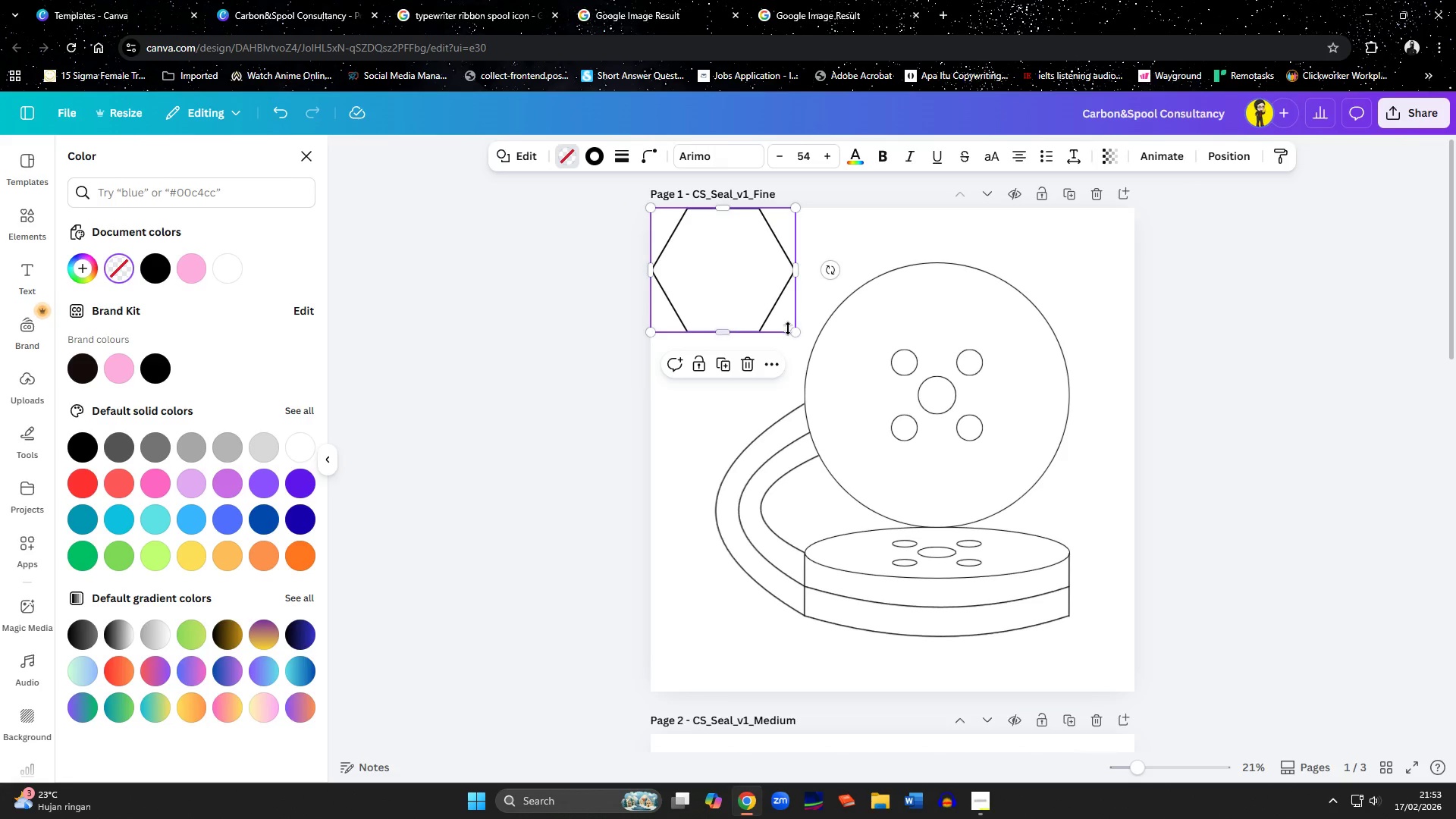 
scroll: coordinate [694, 315], scroll_direction: up, amount: 2.0
 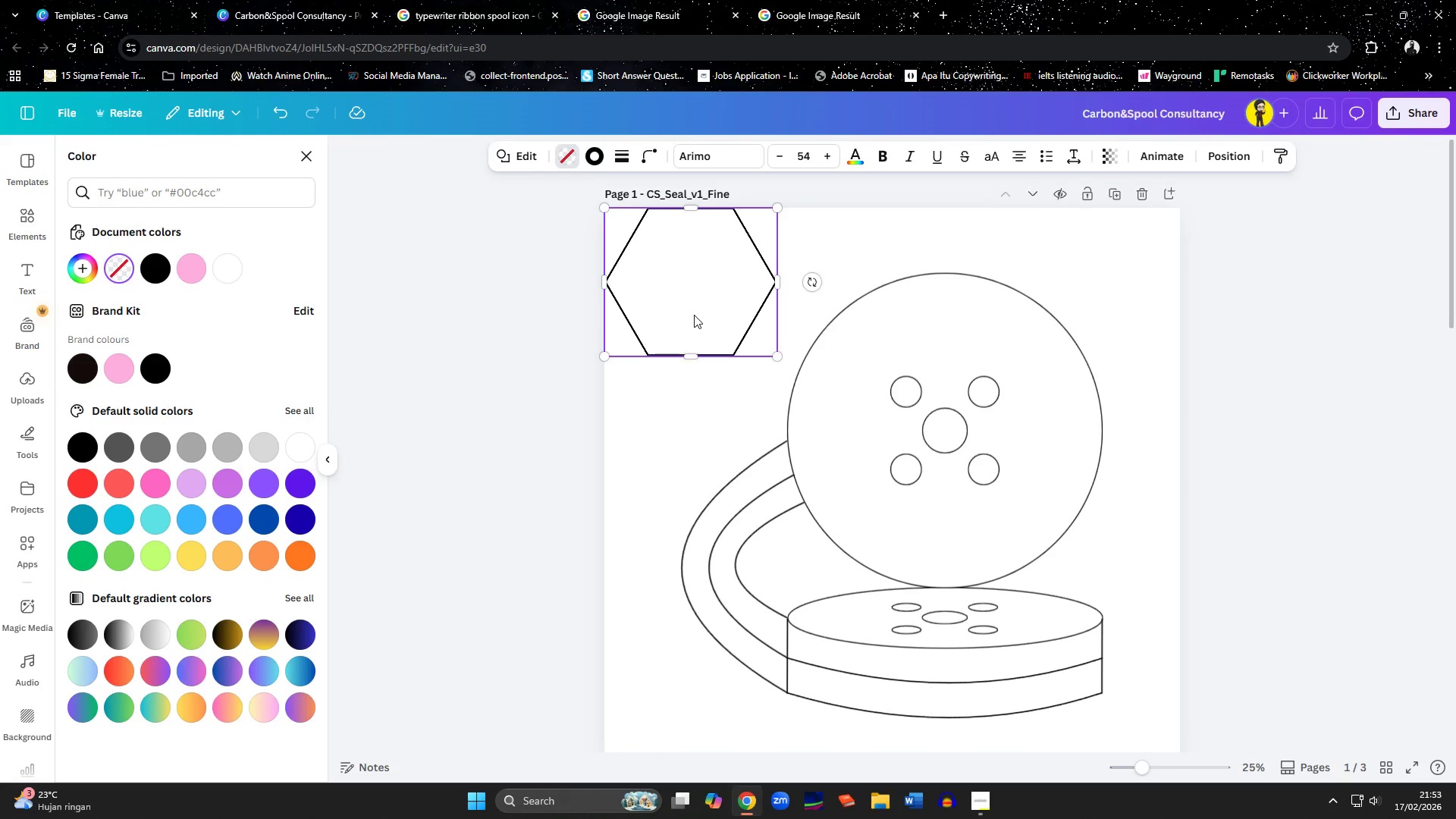 
scroll: coordinate [694, 315], scroll_direction: down, amount: 1.0
 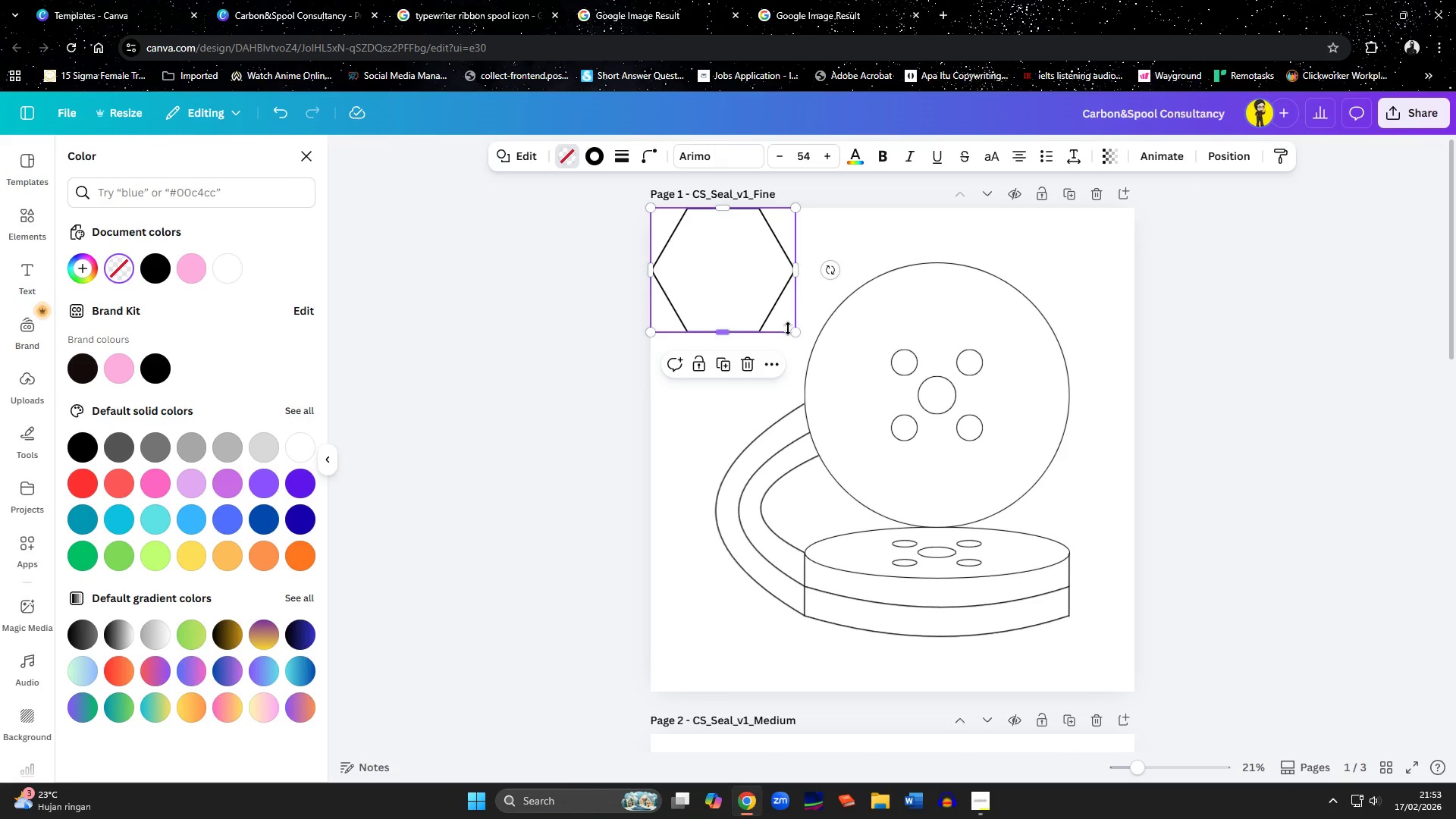 
left_click_drag(start_coordinate=[793, 331], to_coordinate=[1059, 712])
 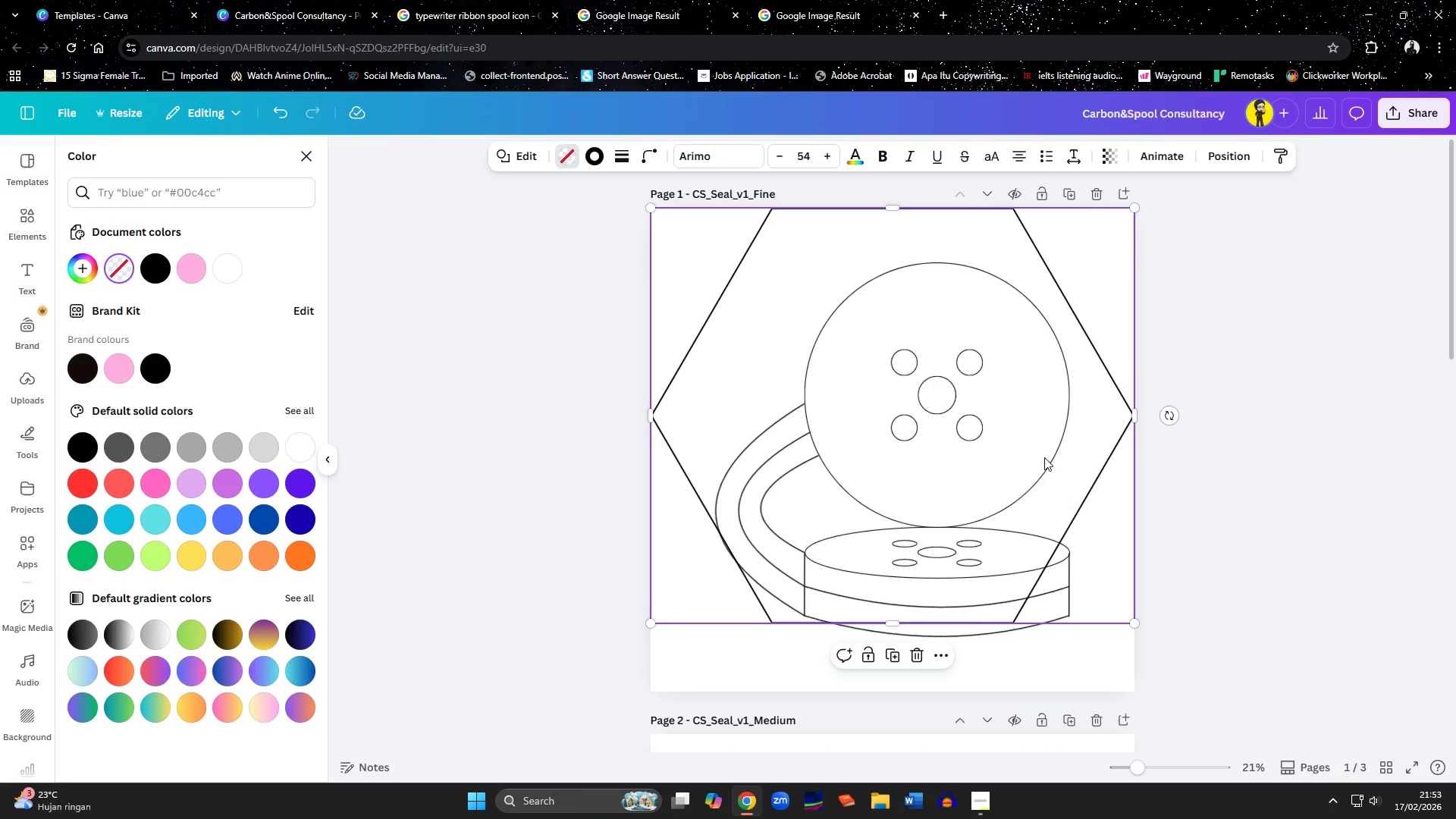 
left_click_drag(start_coordinate=[1059, 475], to_coordinate=[1061, 513])
 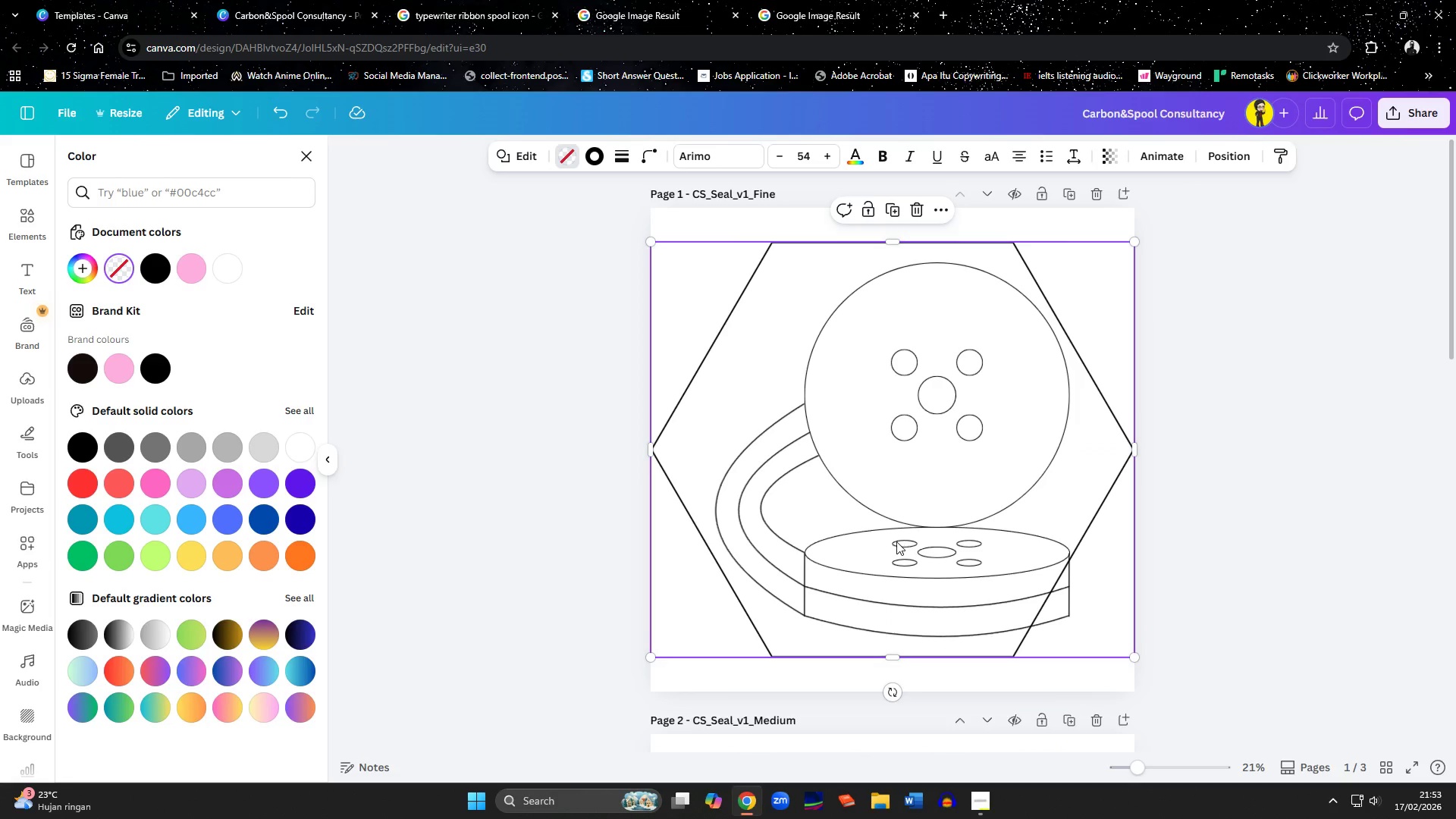 
left_click([896, 541])
 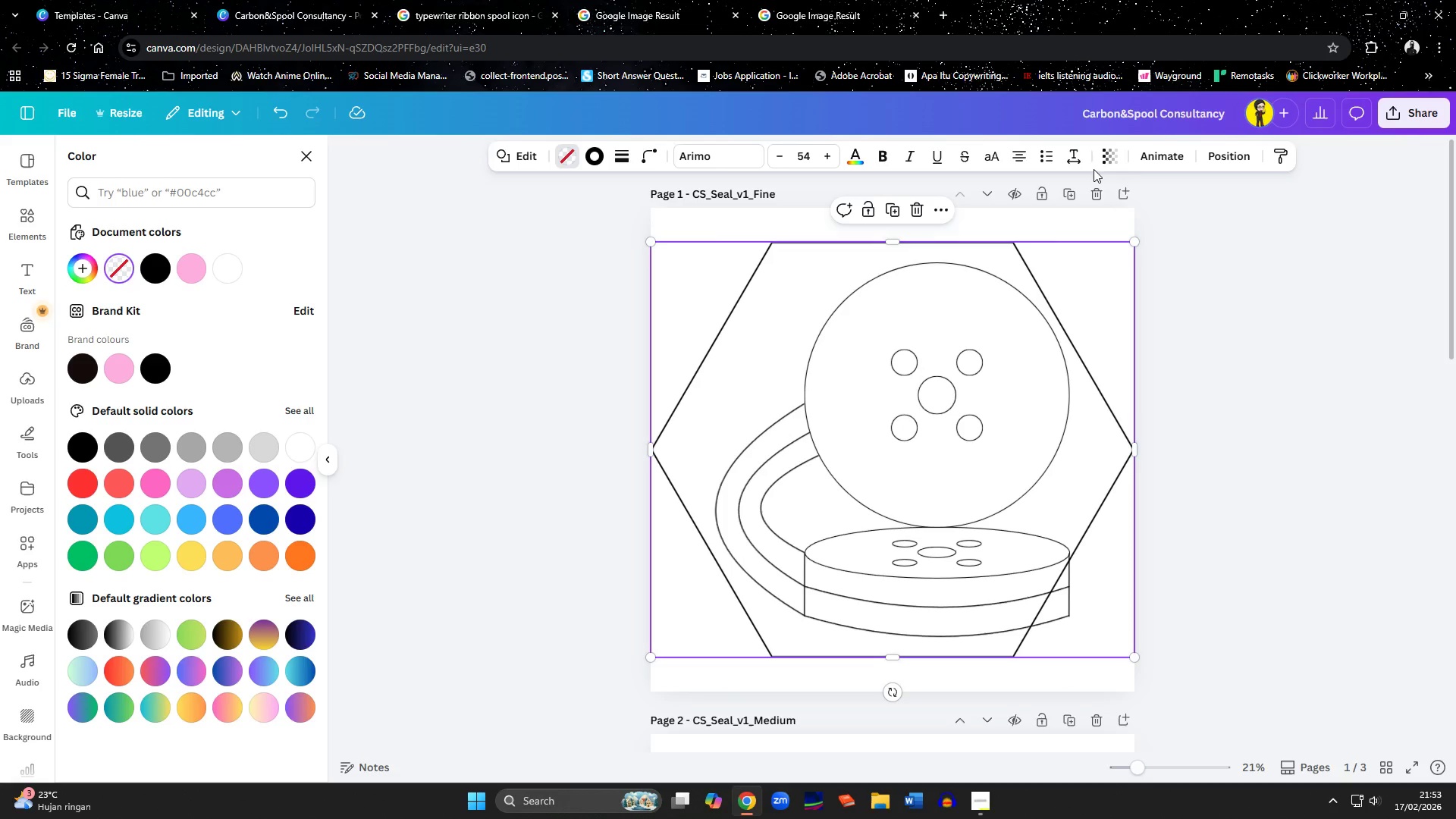 
left_click([1217, 163])
 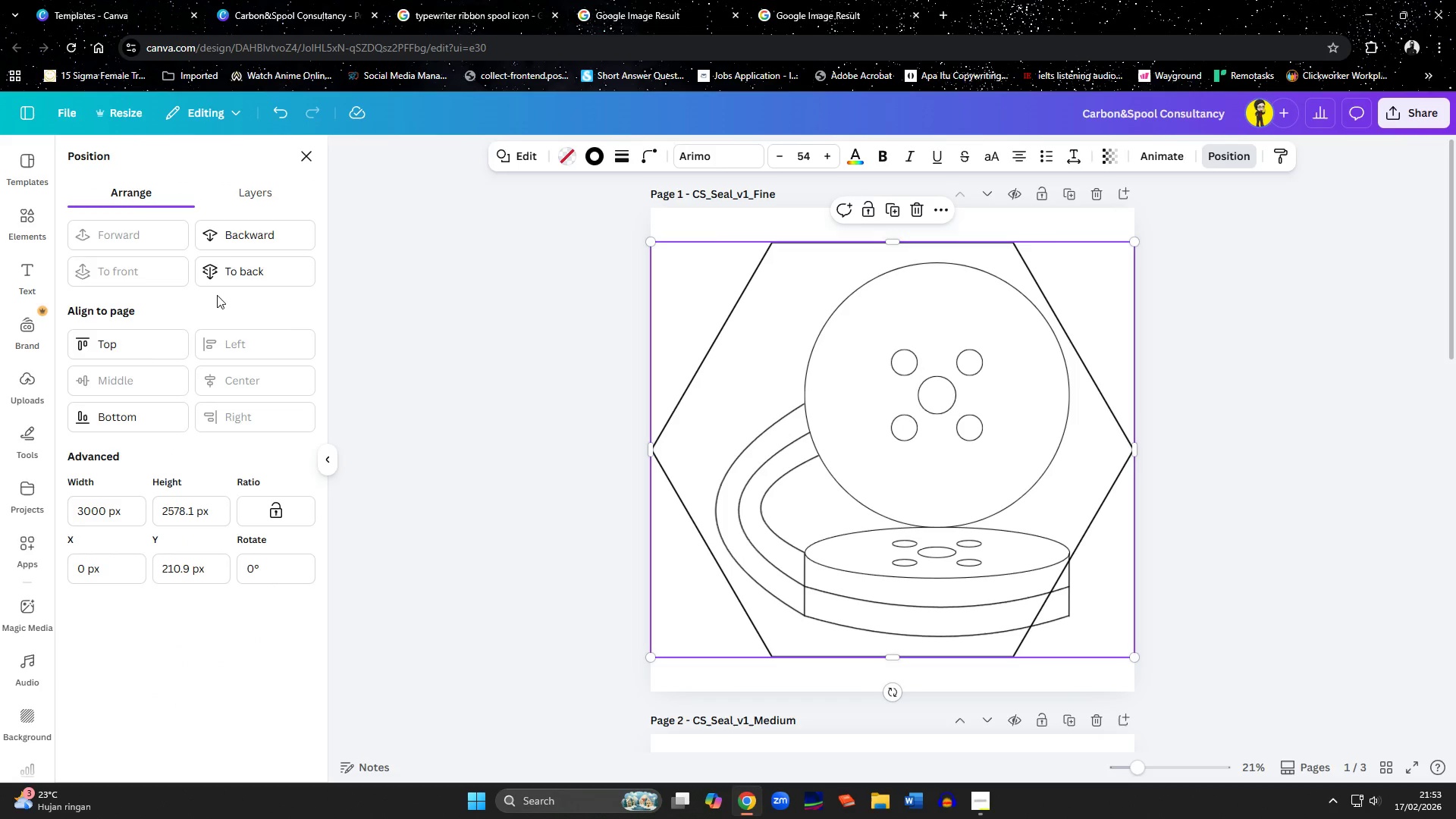 
left_click([228, 277])
 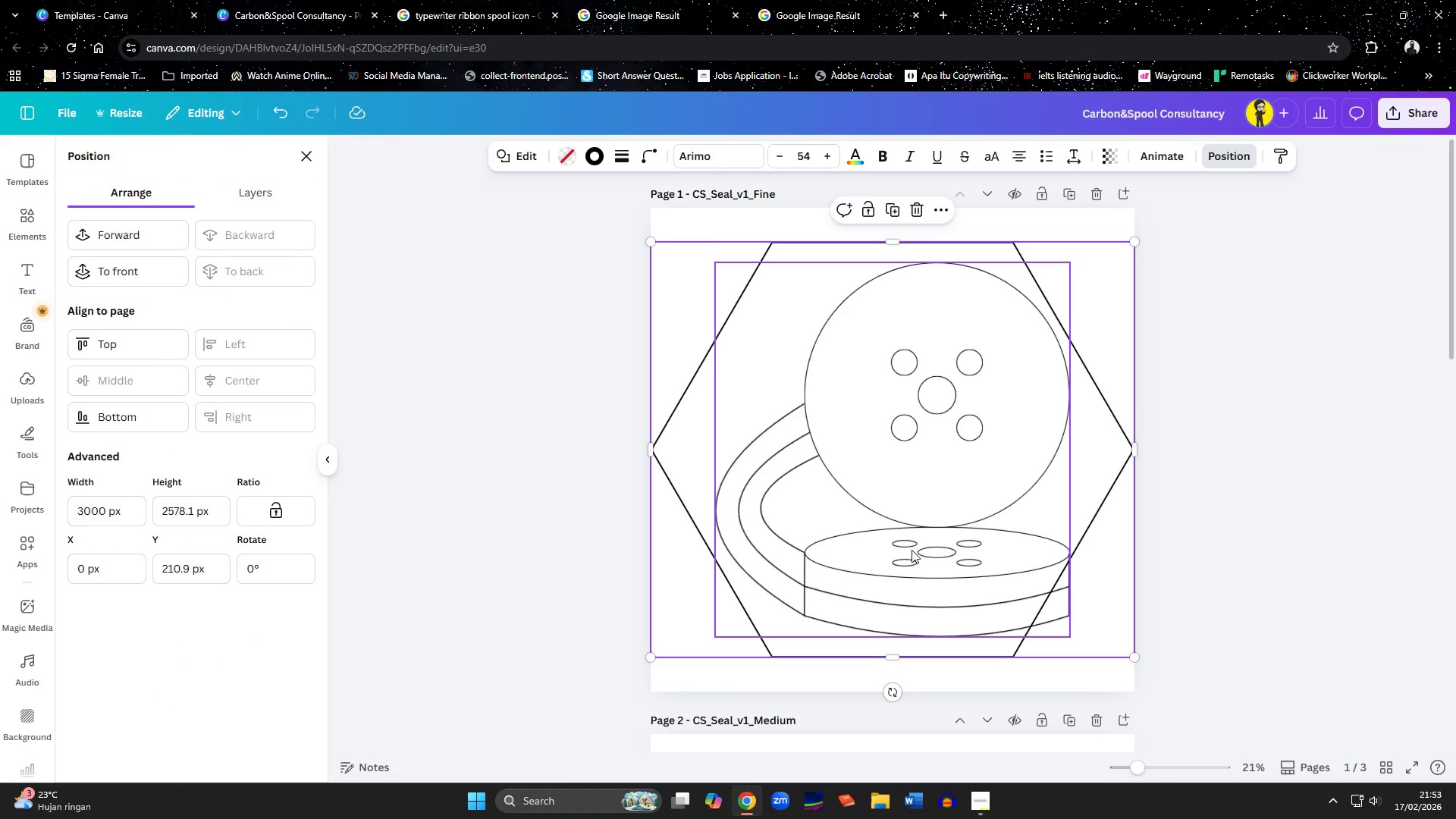 
left_click([929, 510])
 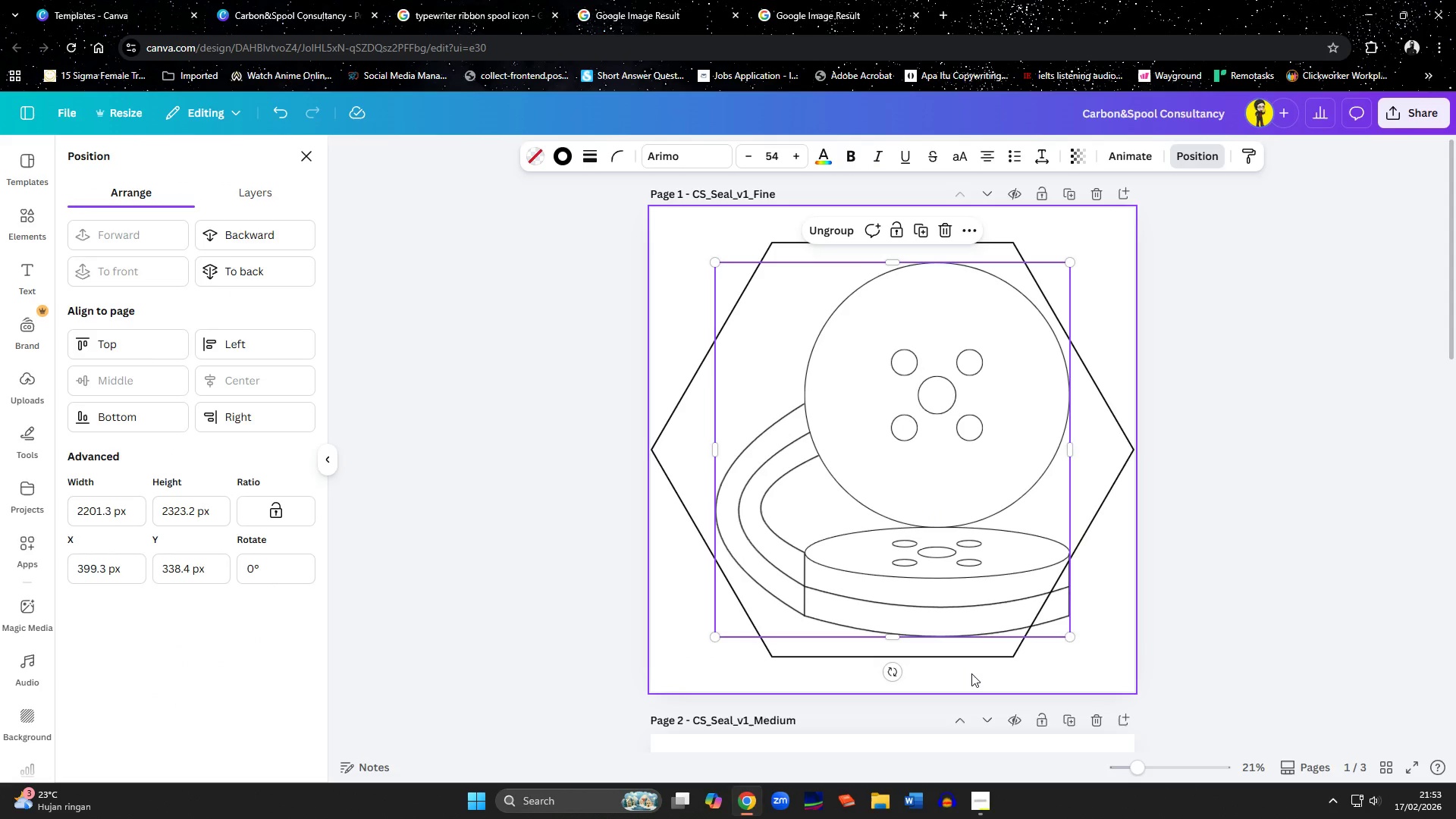 
double_click([960, 652])
 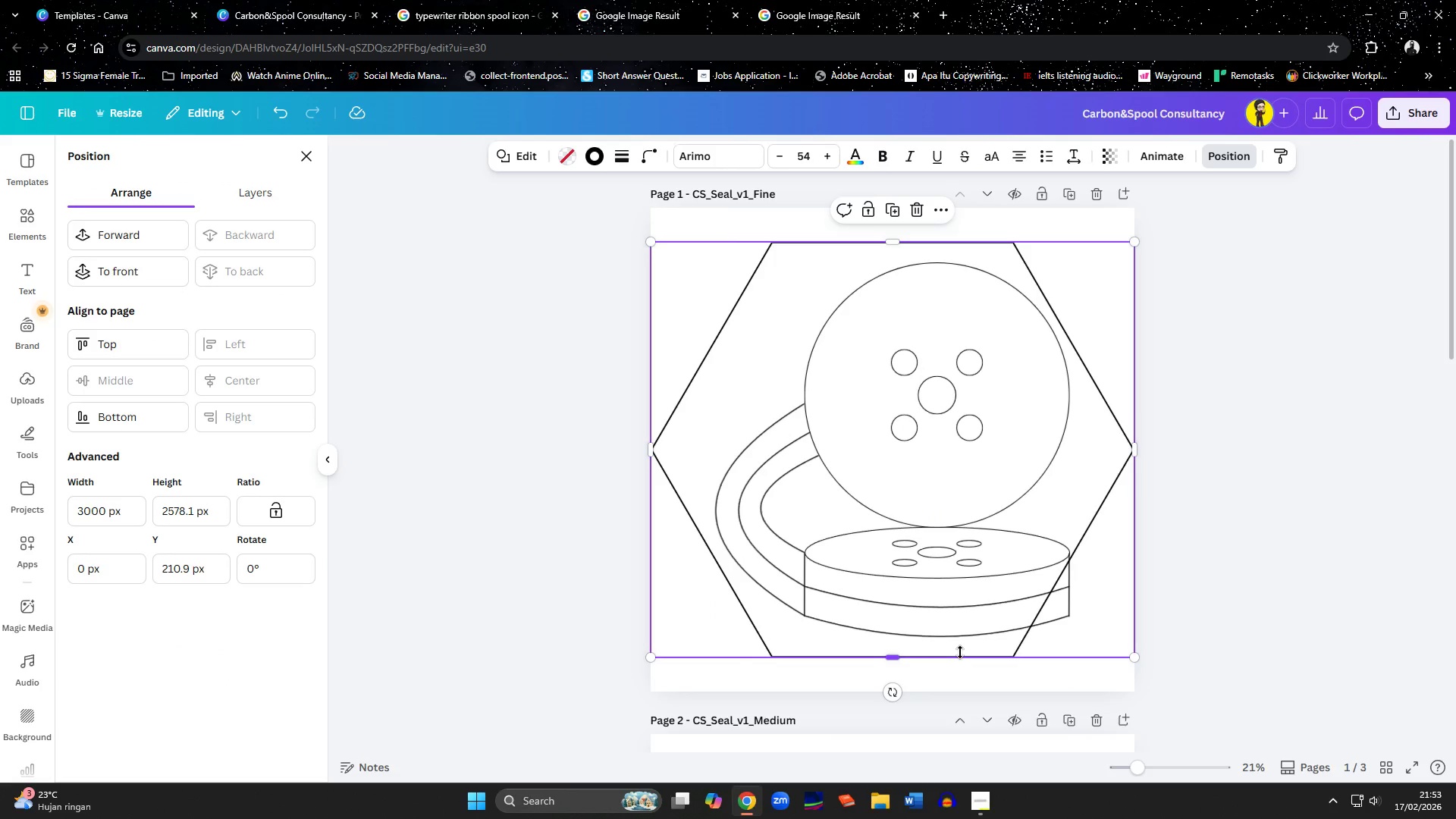 
left_click([946, 568])
 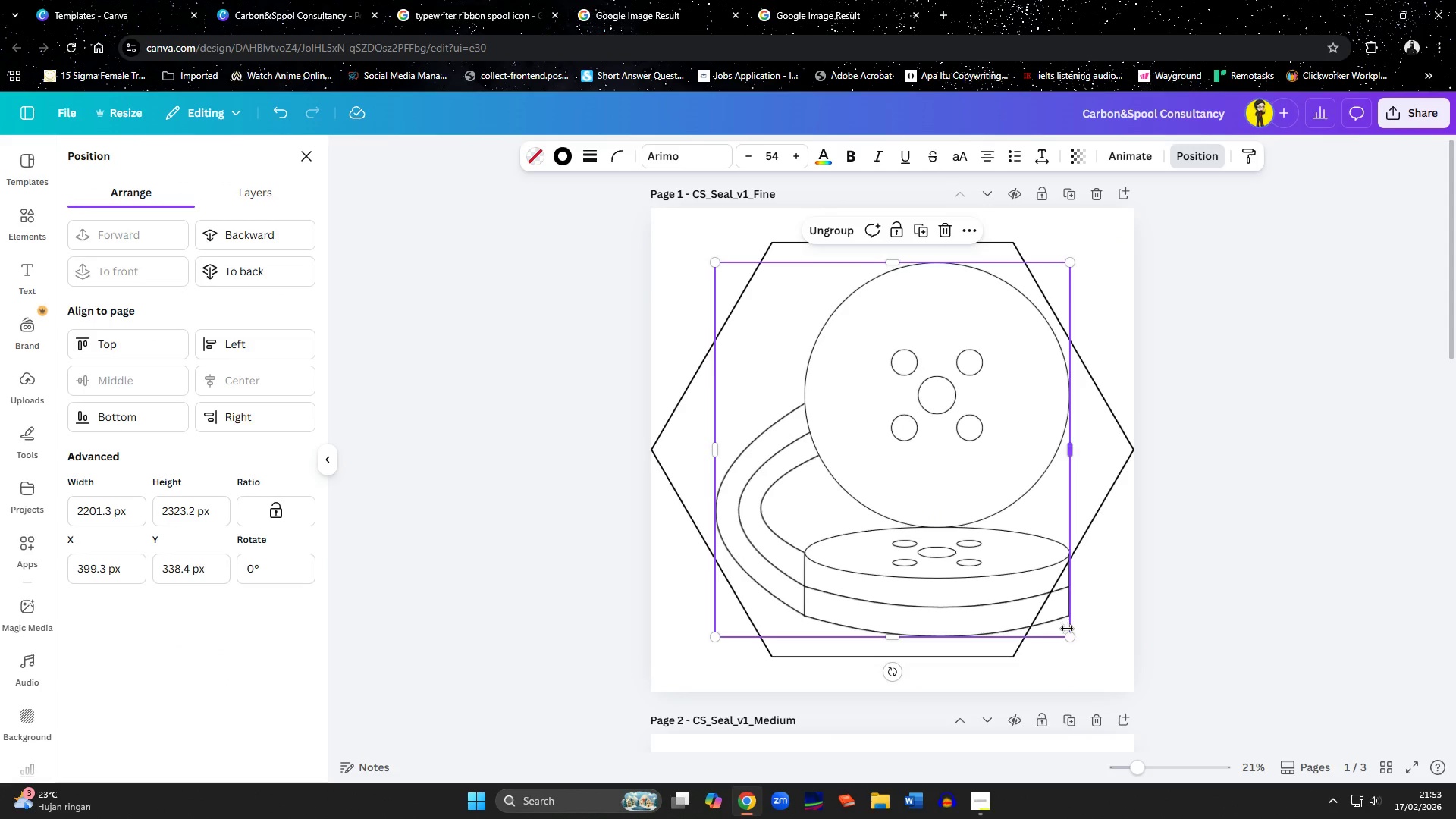 
left_click_drag(start_coordinate=[1068, 635], to_coordinate=[1022, 586])
 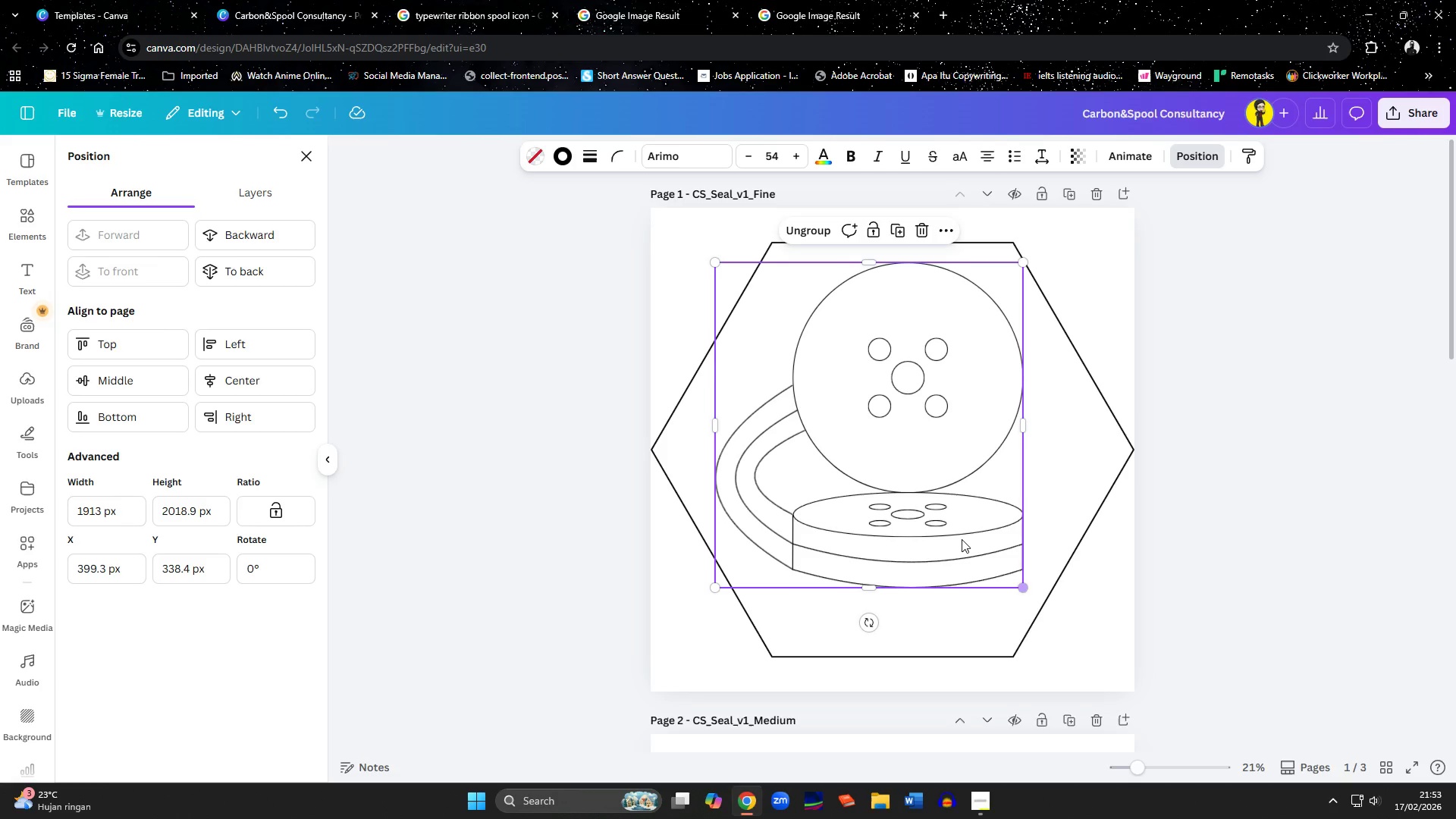 
left_click_drag(start_coordinate=[962, 539], to_coordinate=[972, 564])
 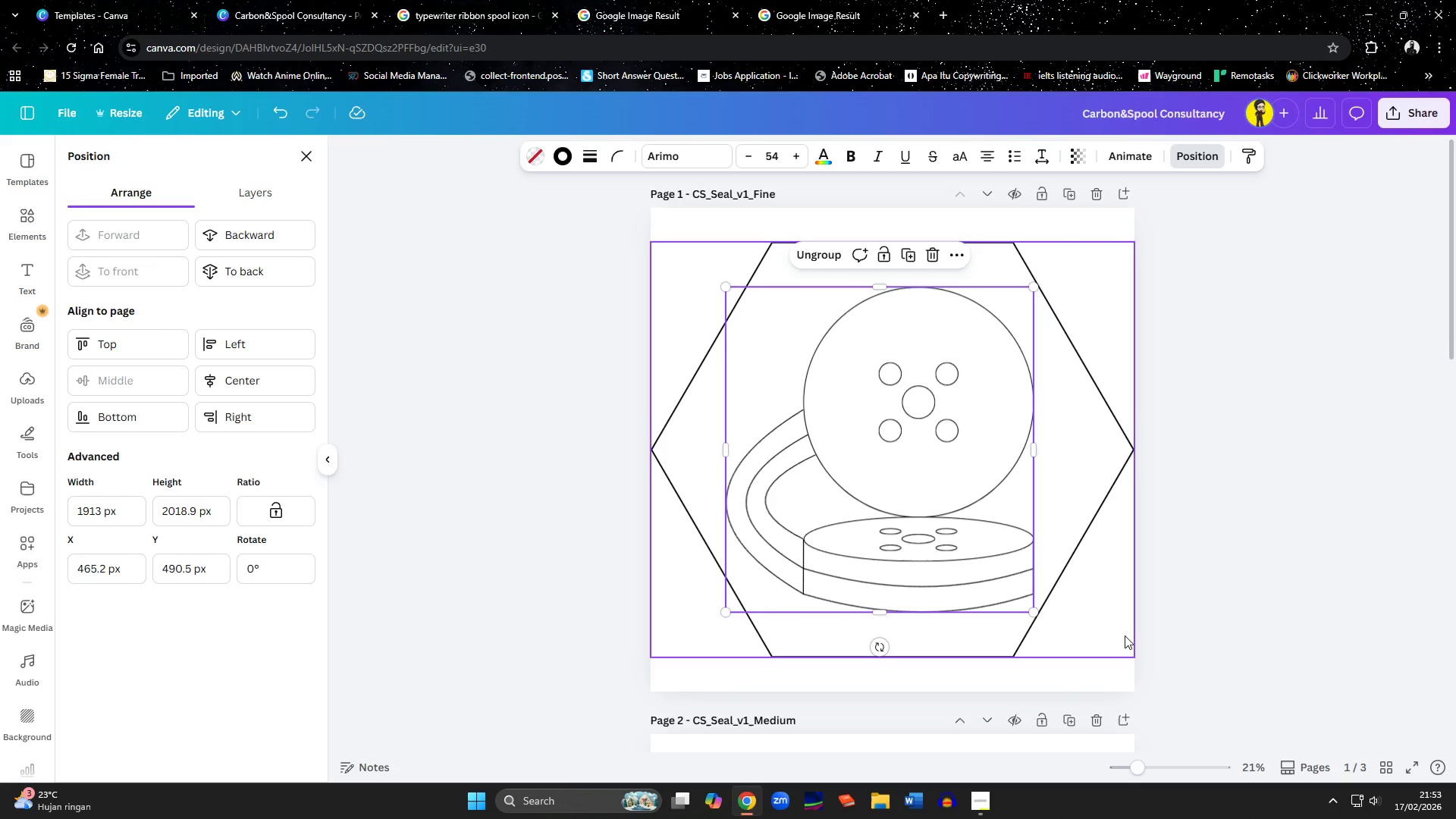 
left_click([1131, 640])
 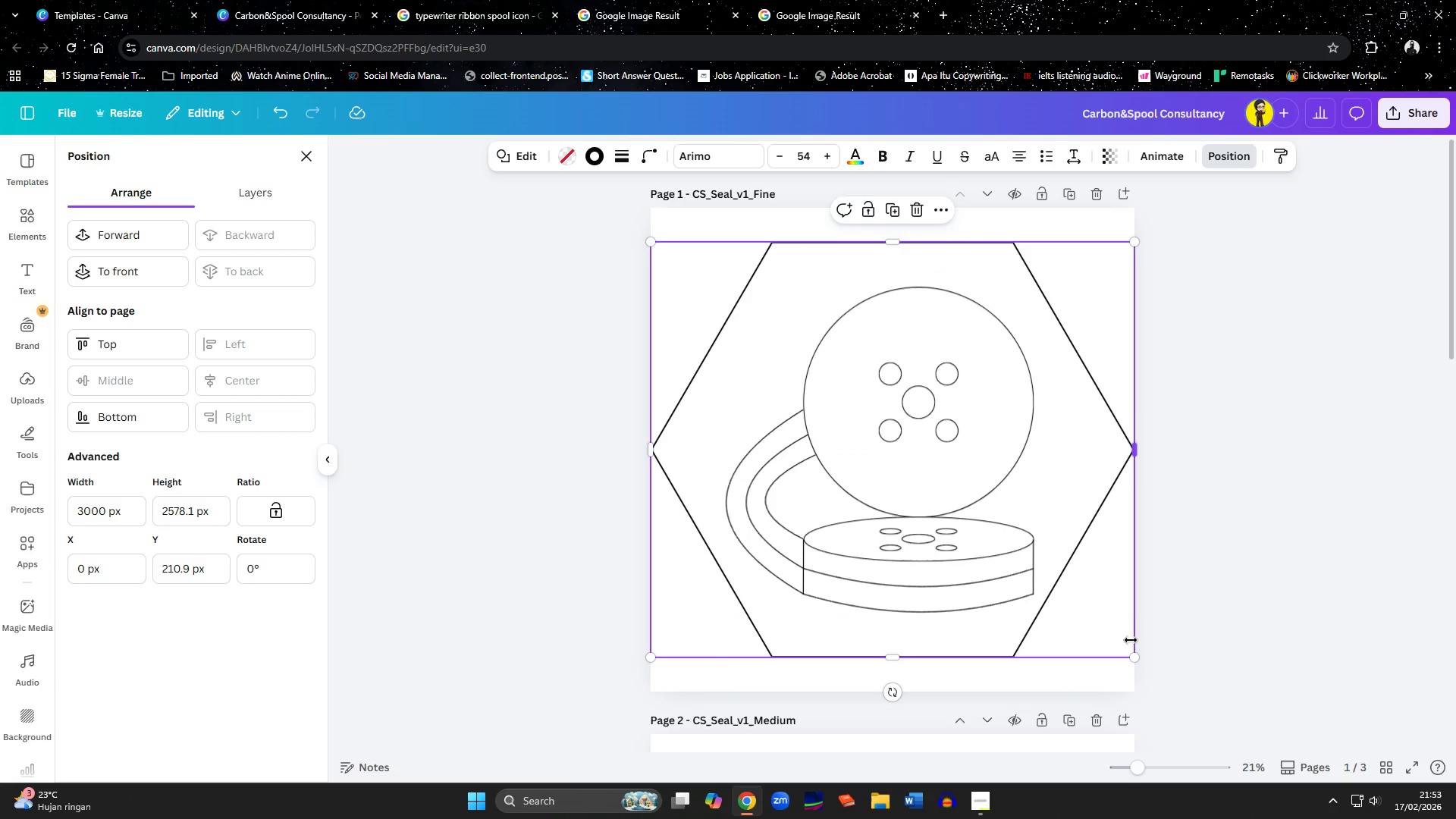 
left_click([1232, 611])
 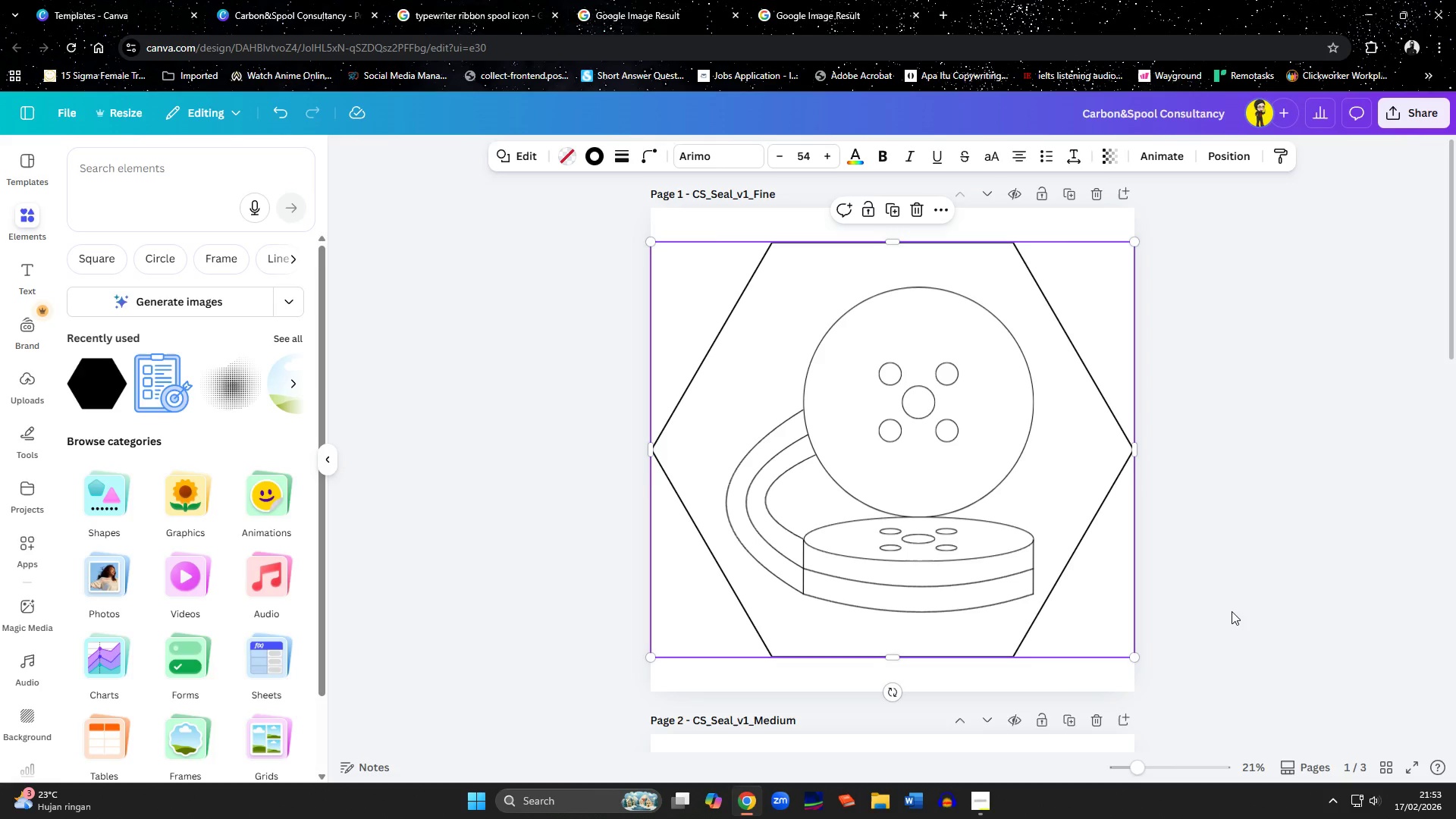 
left_click_drag(start_coordinate=[952, 496], to_coordinate=[941, 496])
 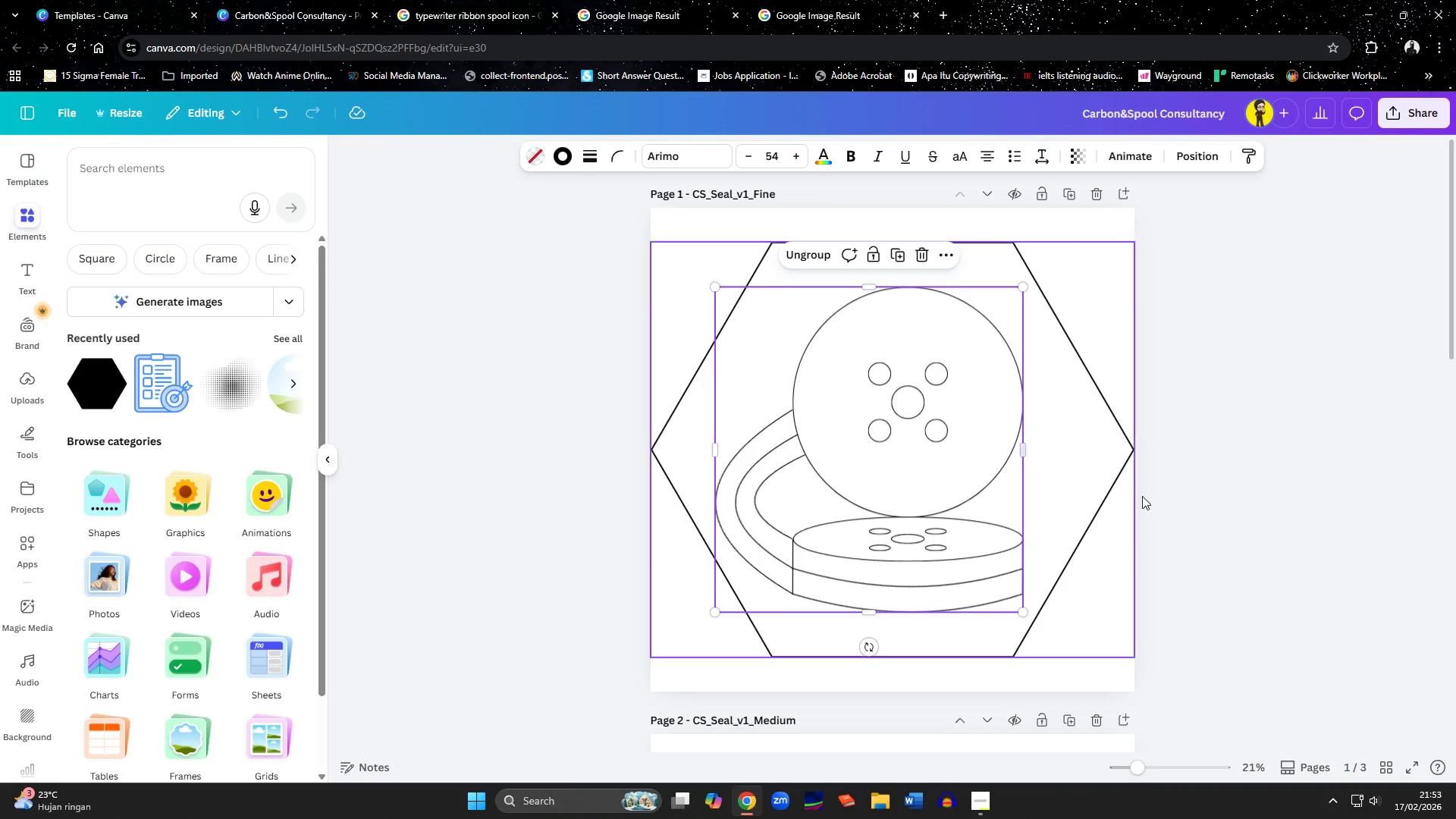 
left_click([1223, 507])
 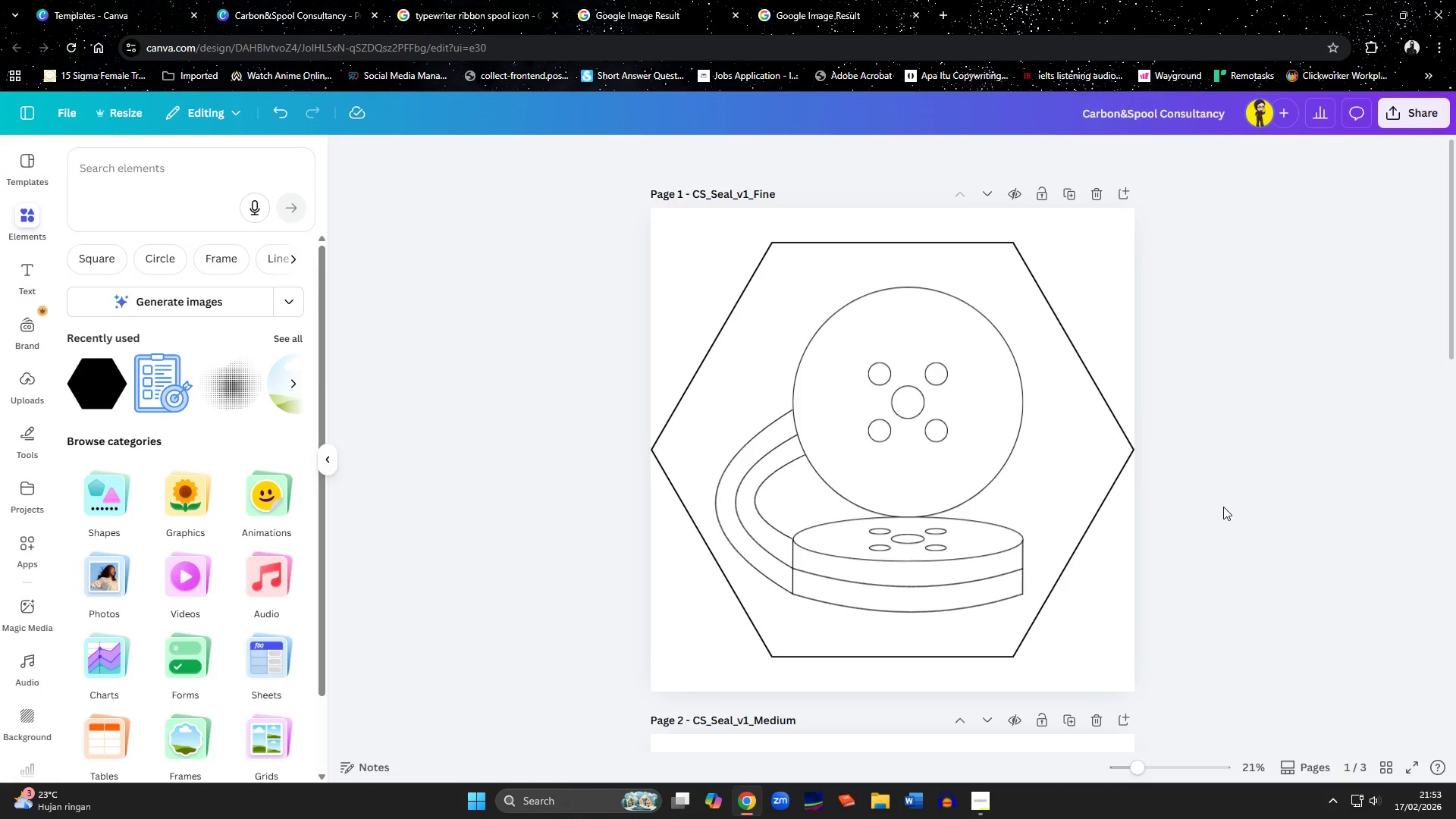 
left_click([1126, 481])
 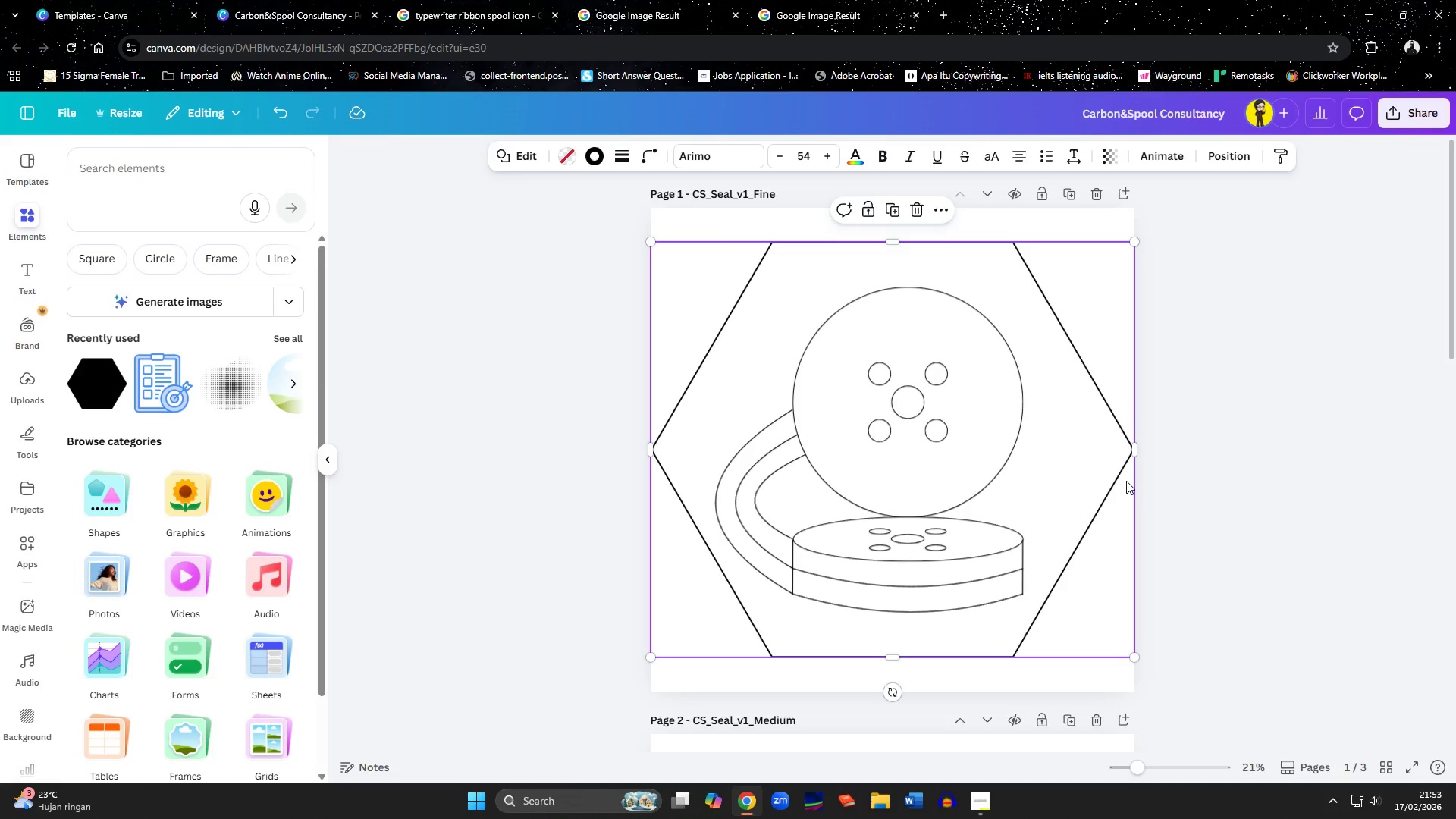 
key(Delete)
 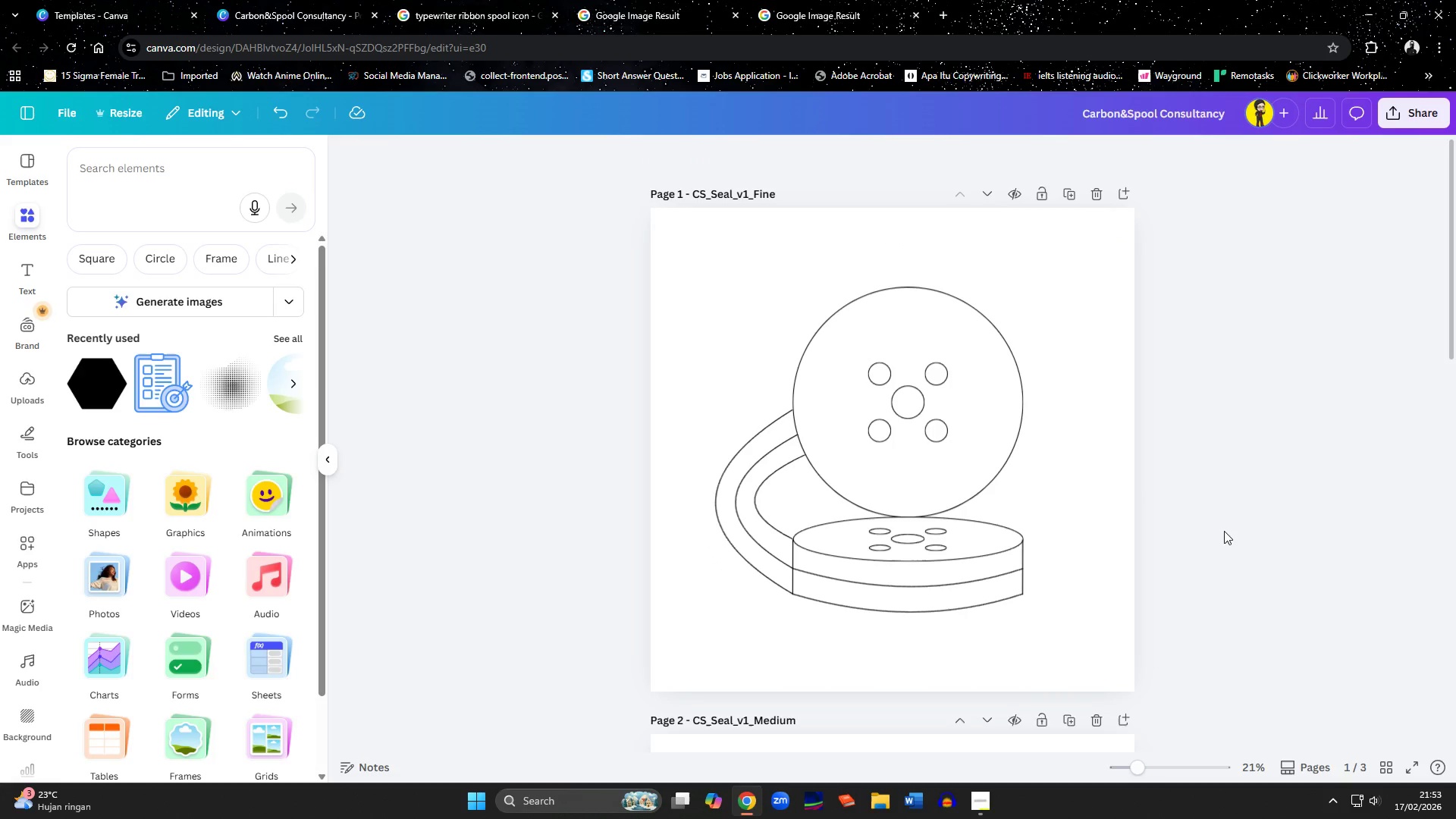 
scroll: coordinate [1193, 536], scroll_direction: down, amount: 3.0
 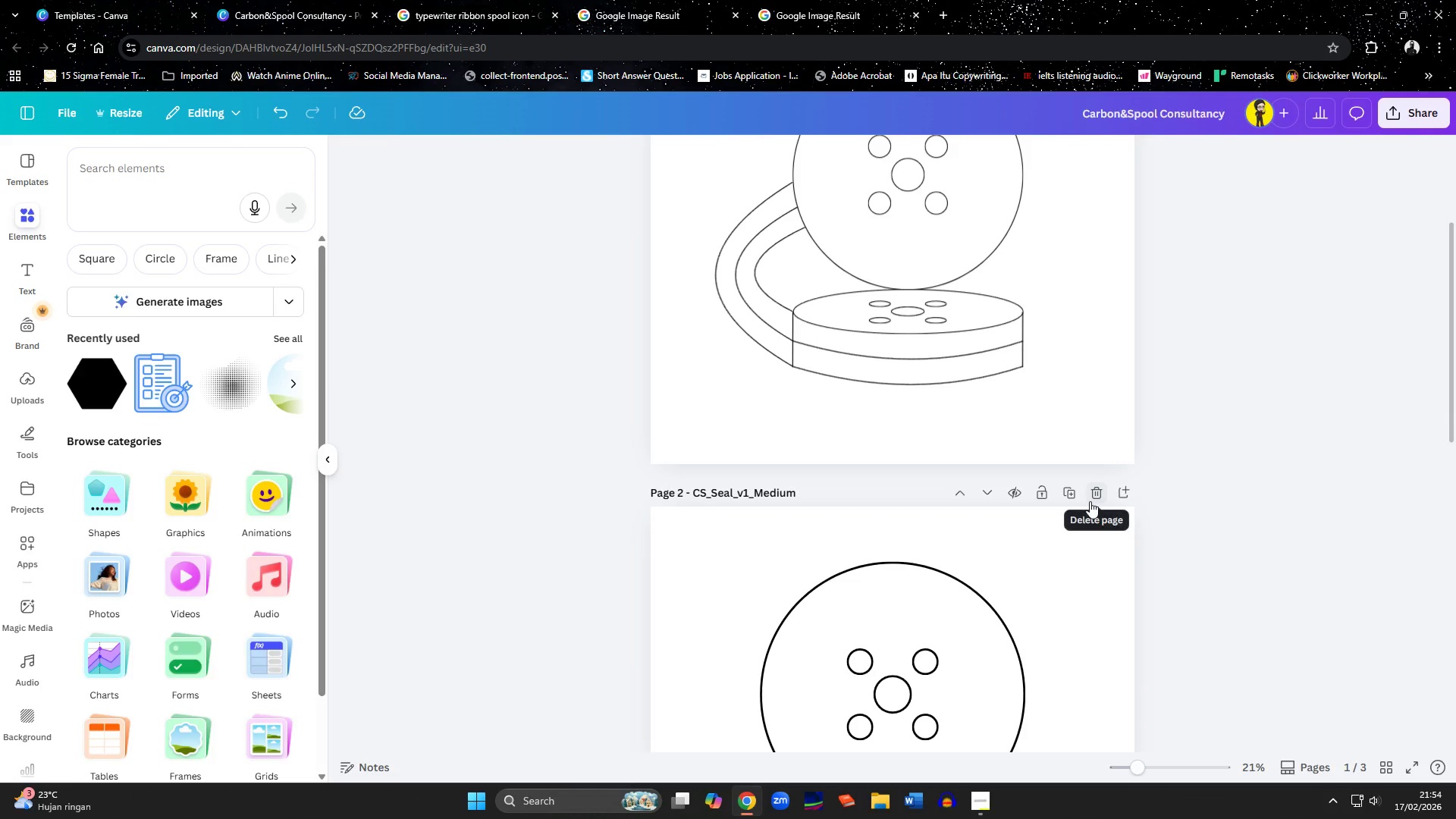 
left_click([1090, 501])
 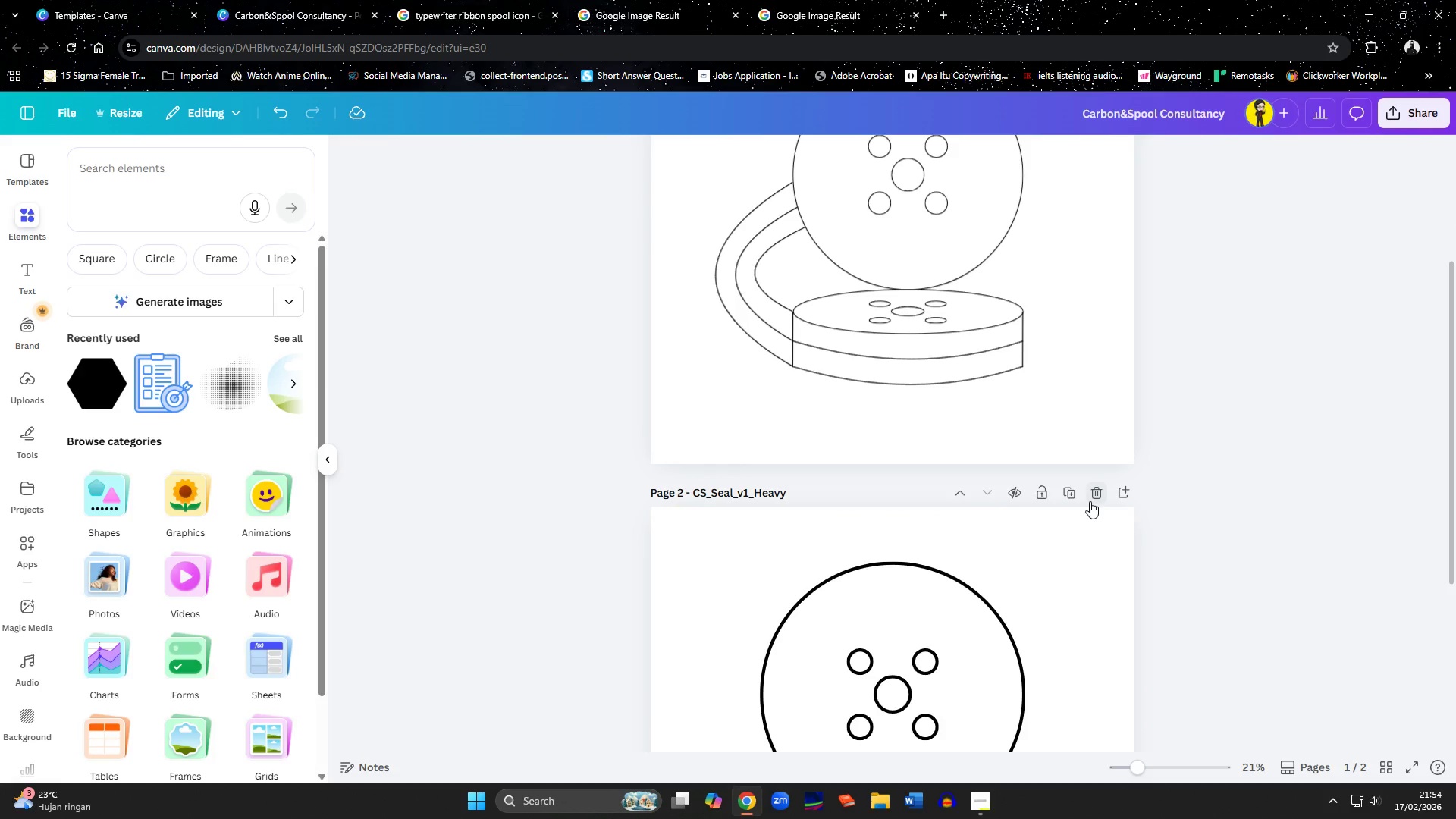 
key(Control+Z)
 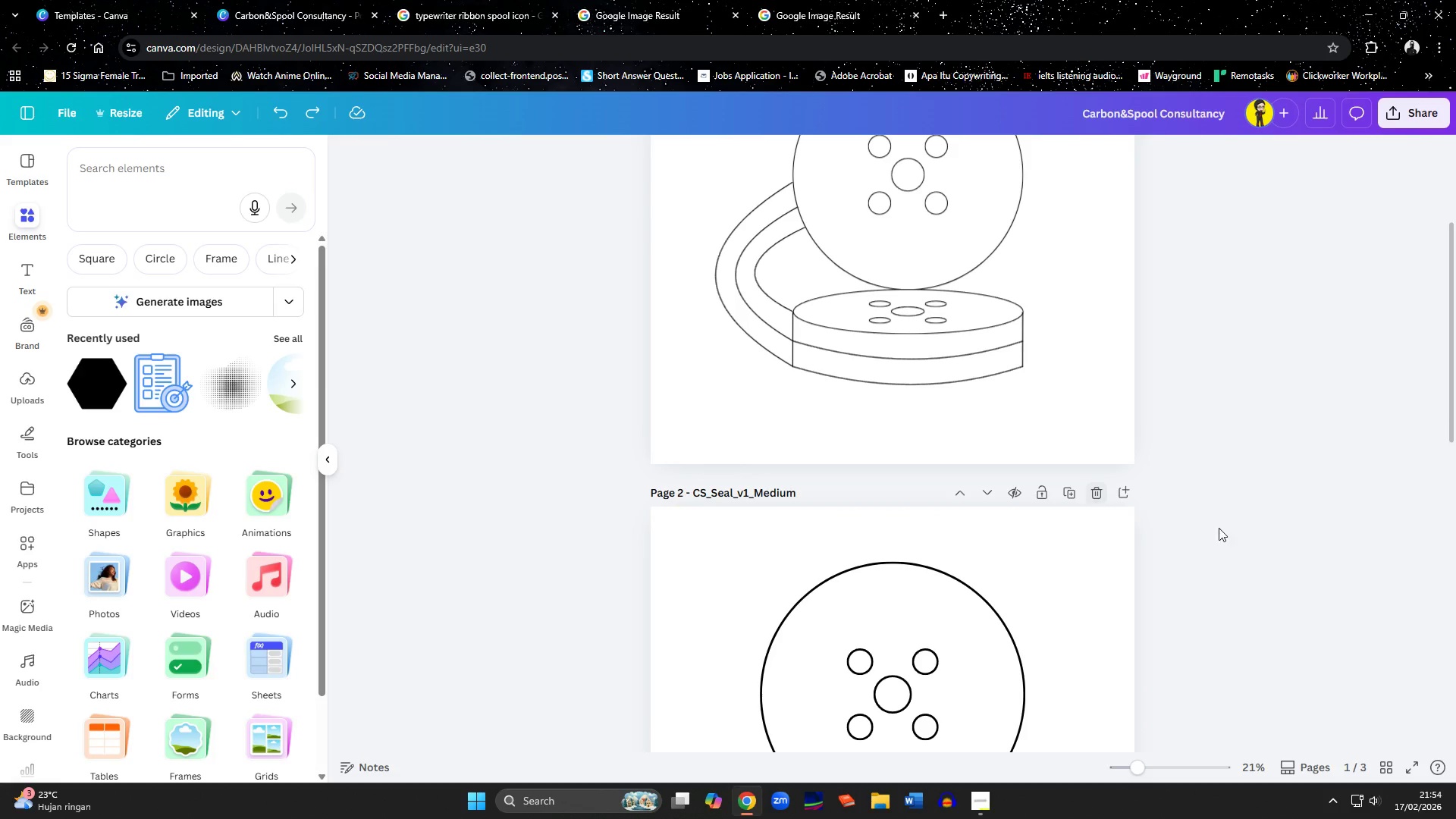 
scroll: coordinate [1304, 581], scroll_direction: down, amount: 6.0
 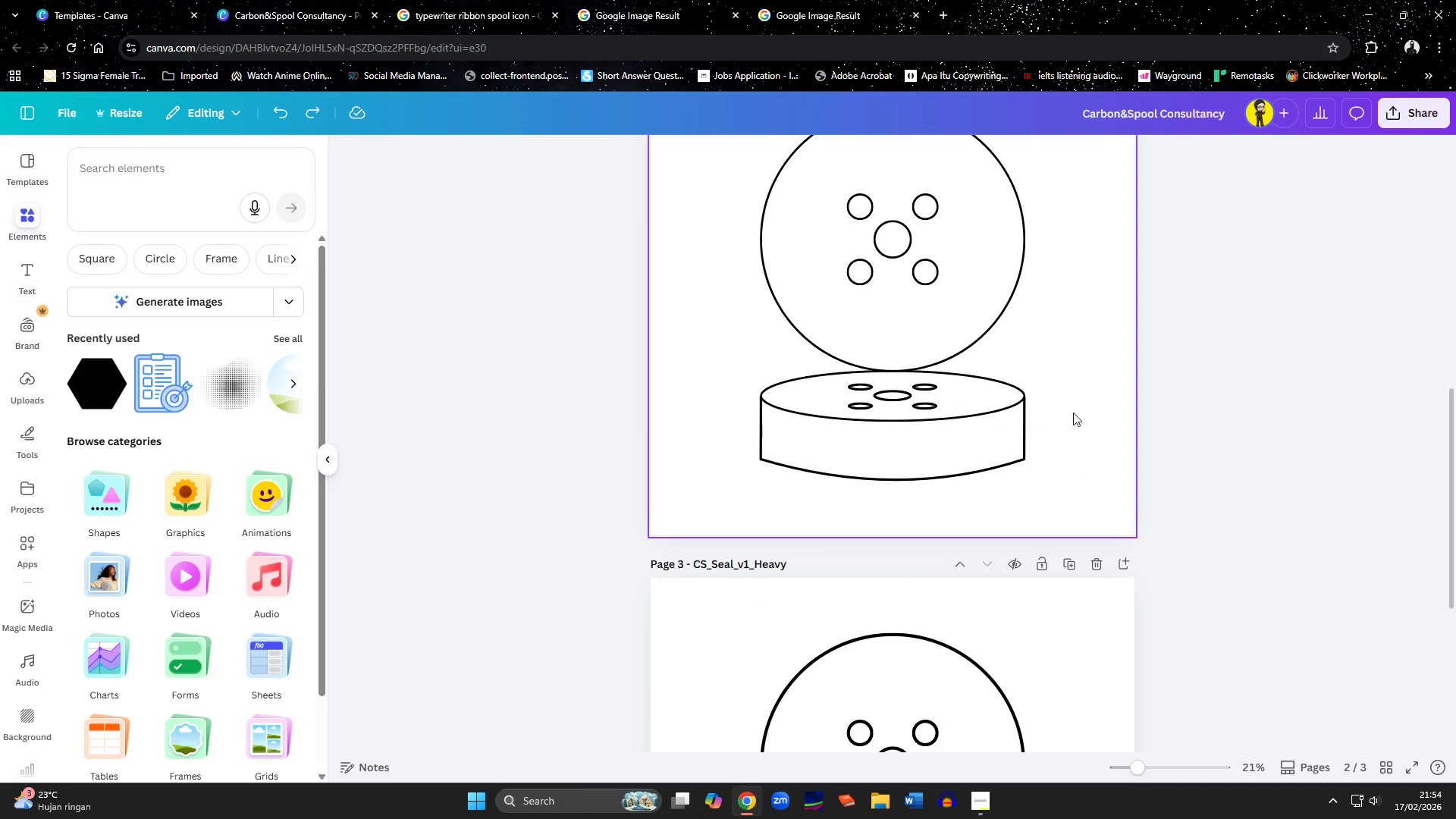 
left_click([1073, 410])
 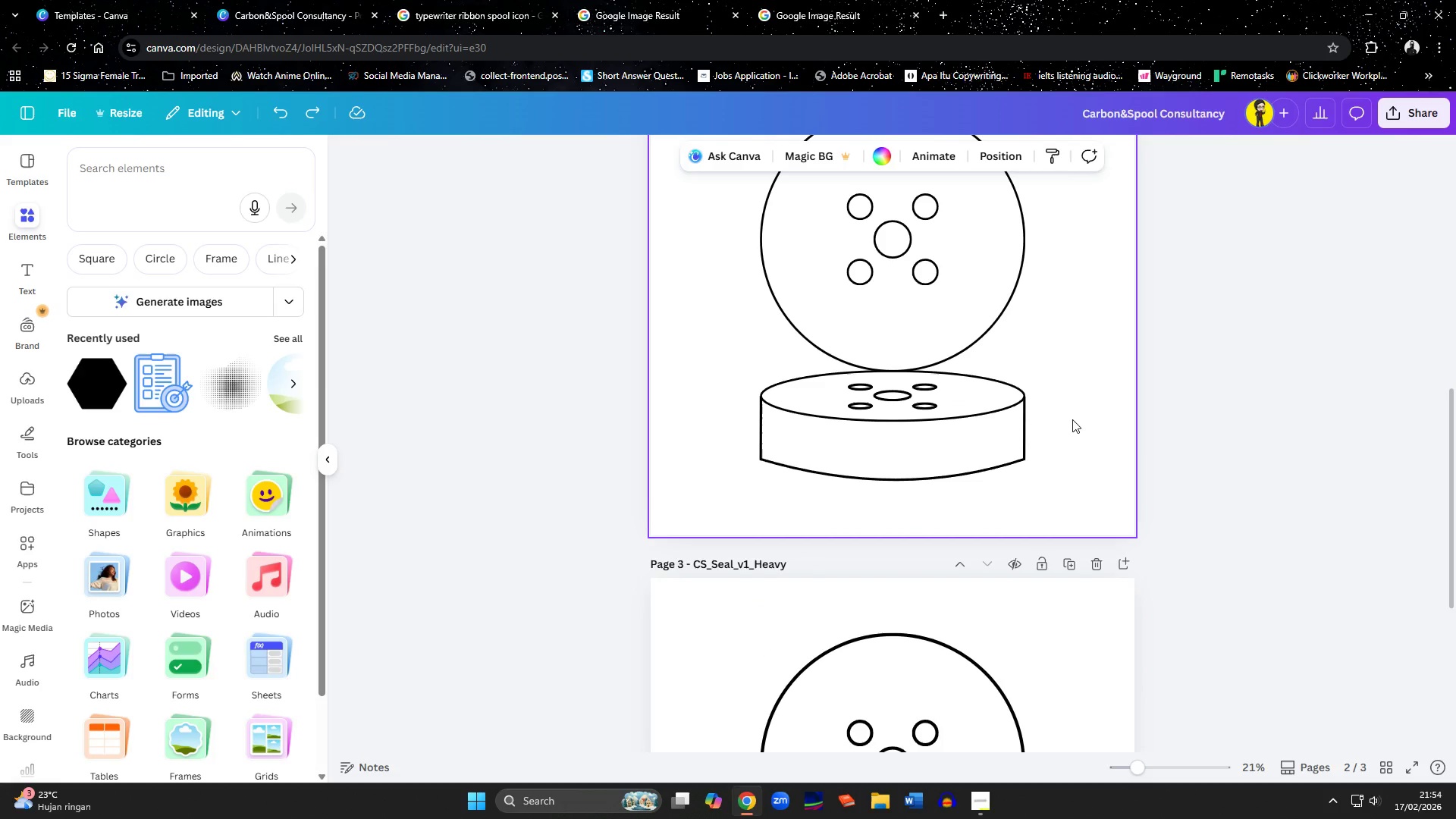 
key(Control+A)
 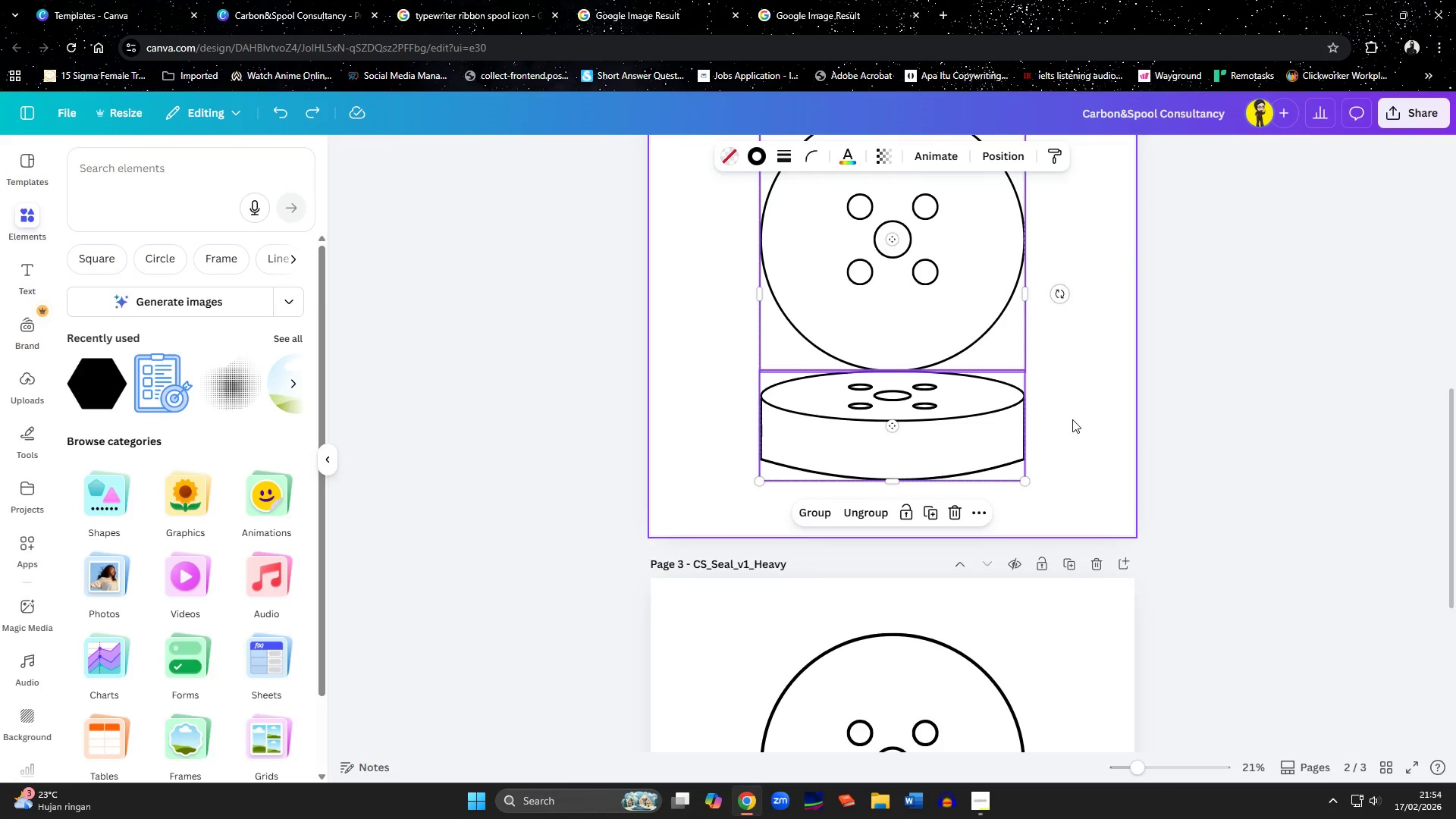 
key(Delete)
 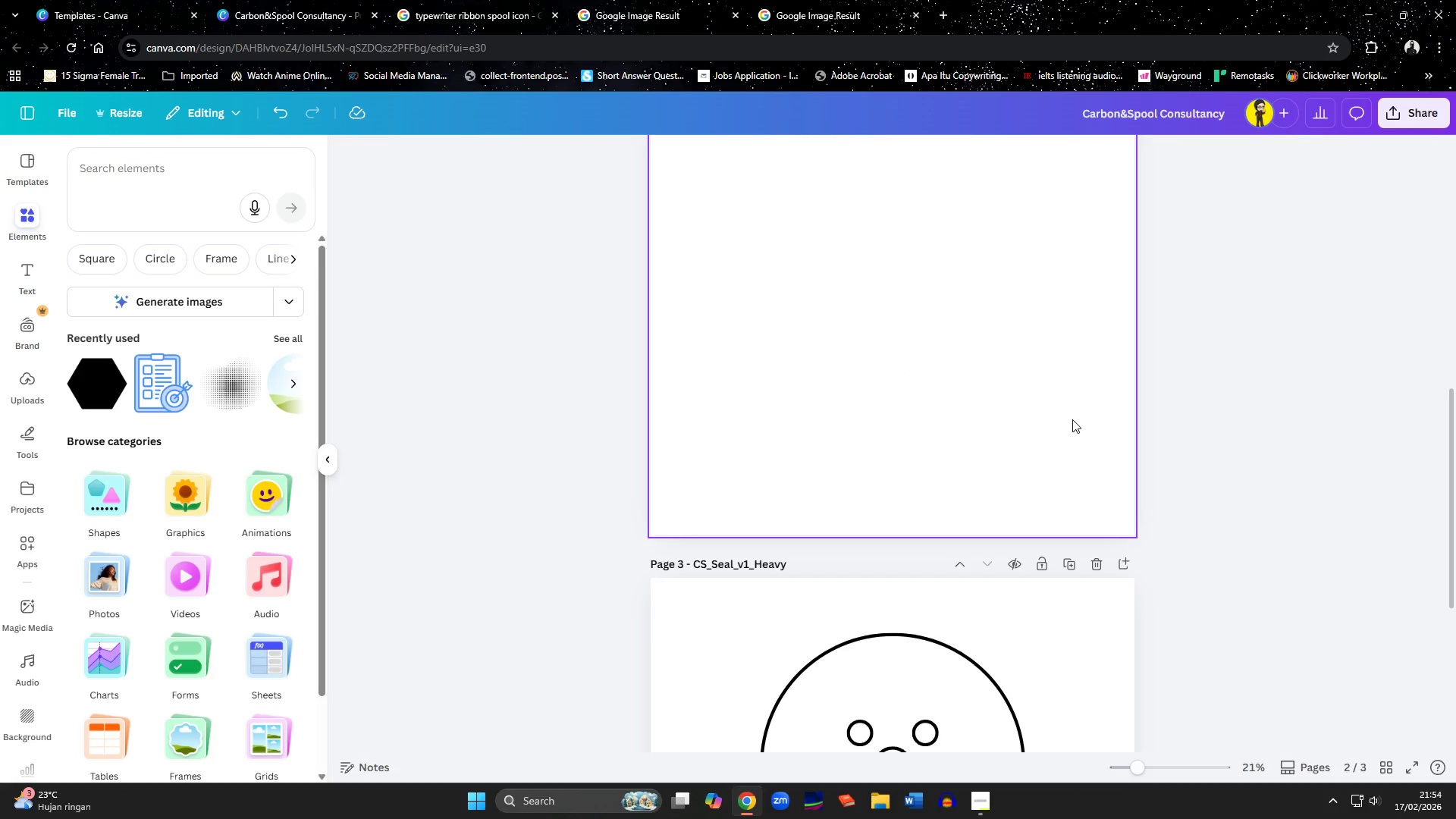 
scroll: coordinate [1072, 419], scroll_direction: up, amount: 4.0
 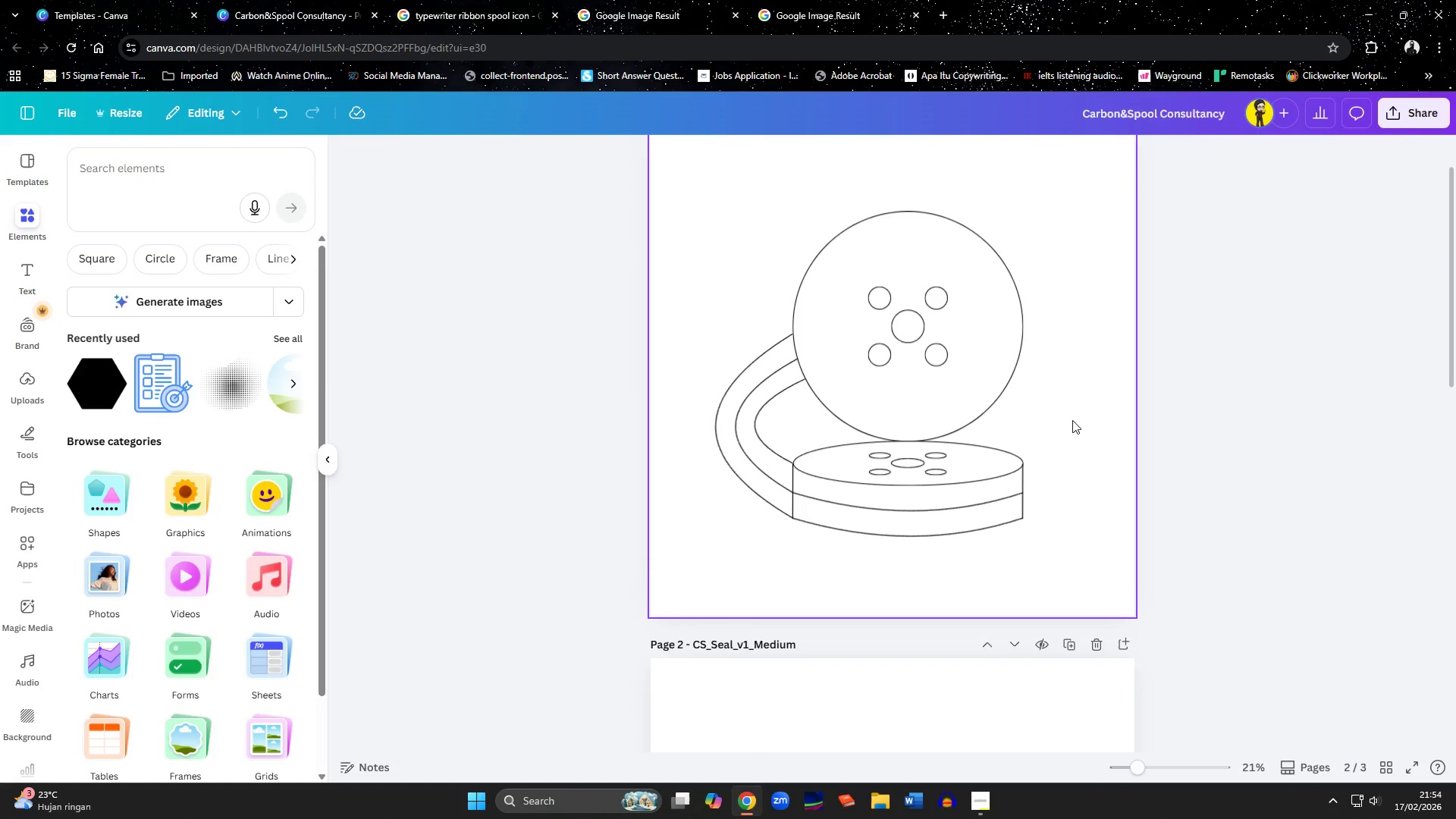 
left_click([1054, 406])
 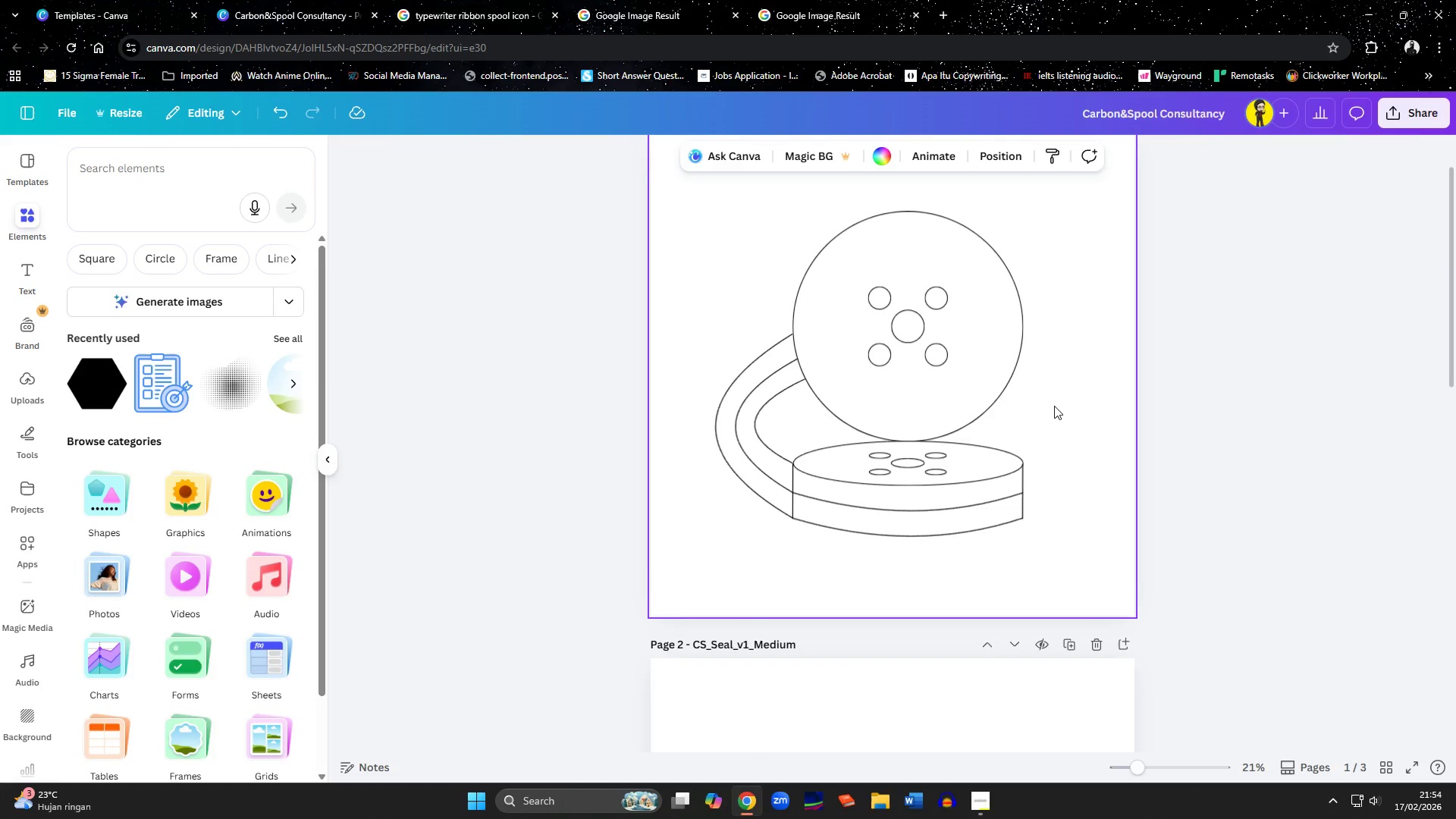 
key(Control+A)
 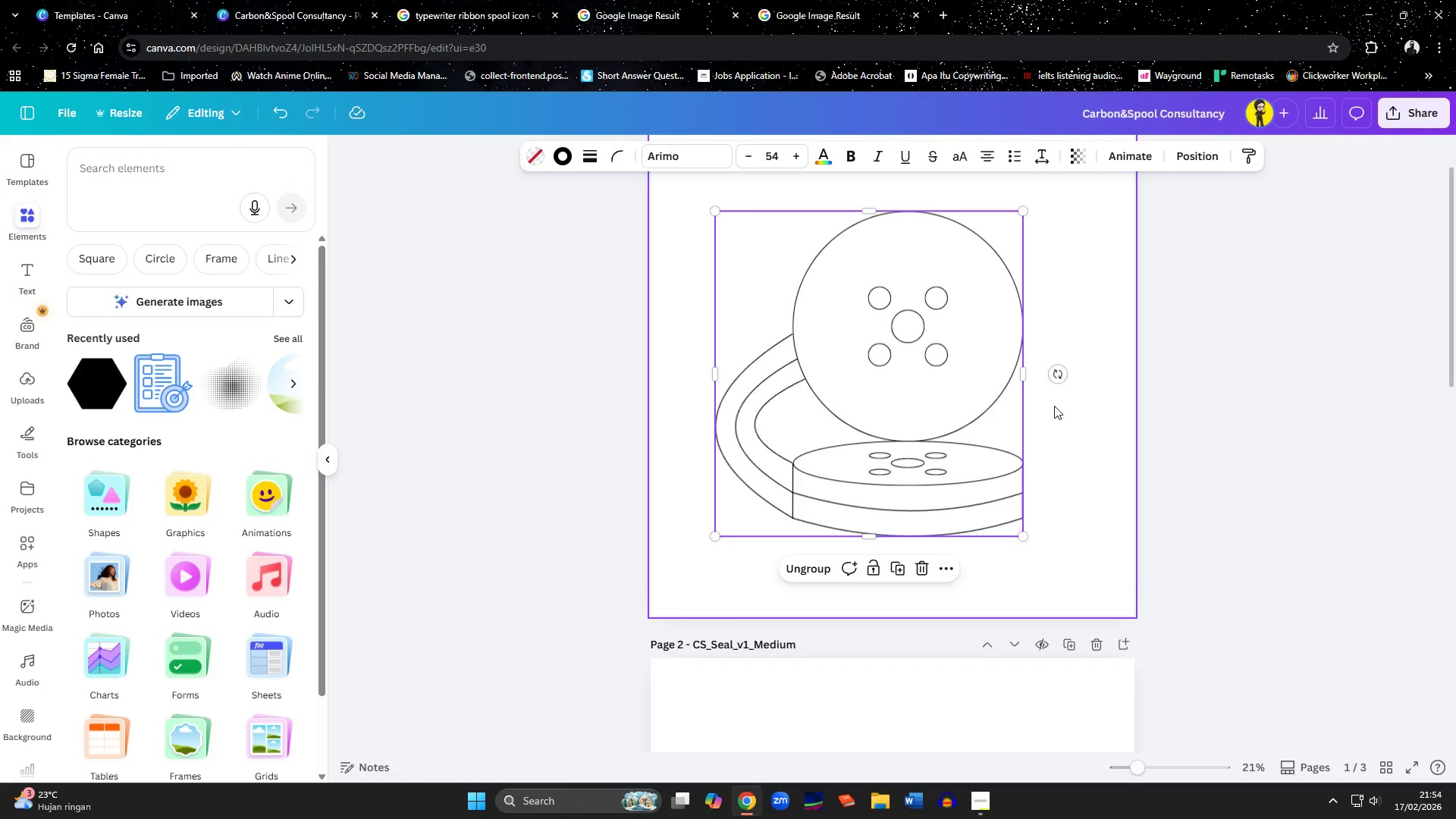 
key(Control+C)
 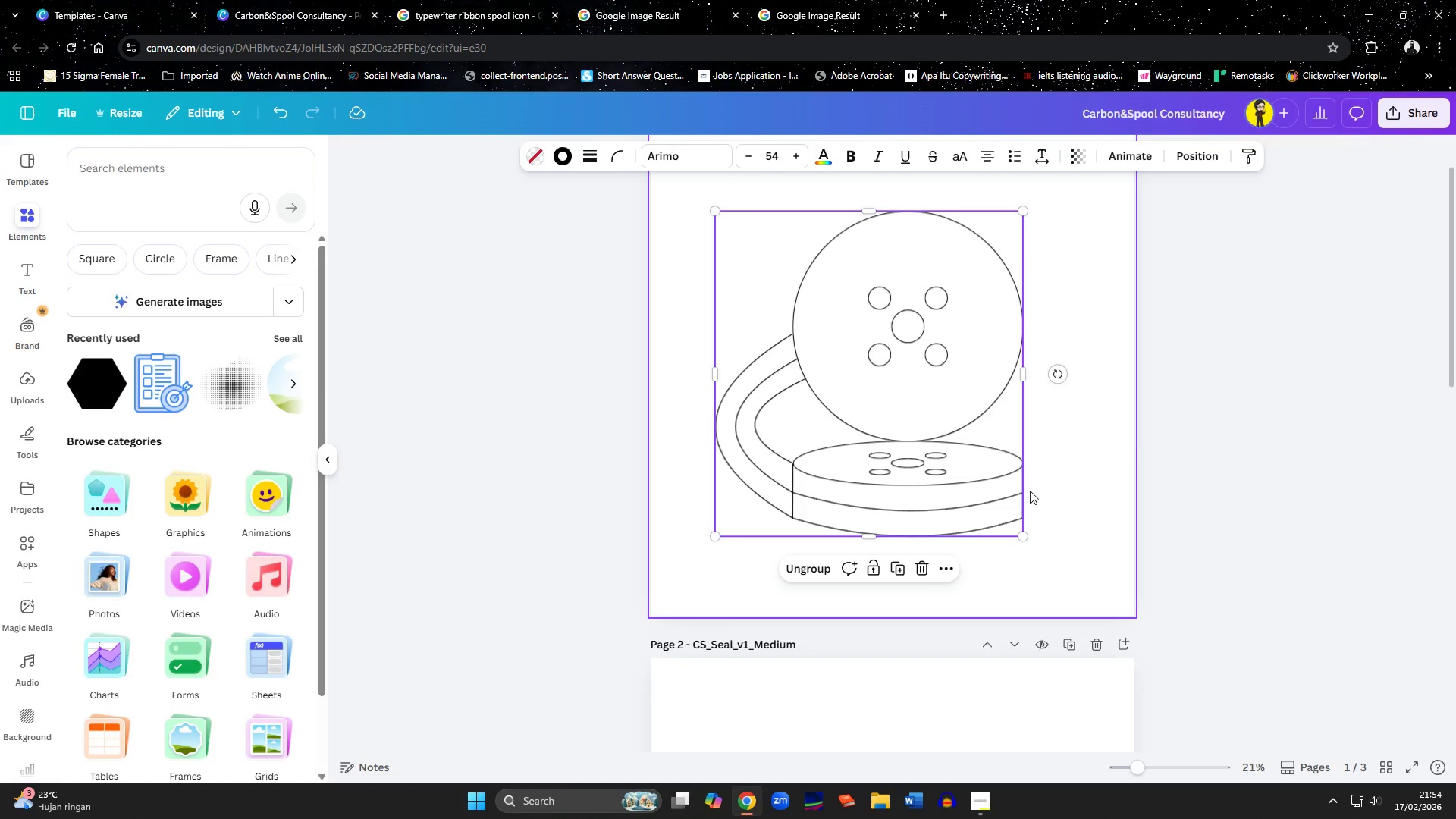 
left_click([955, 567])
 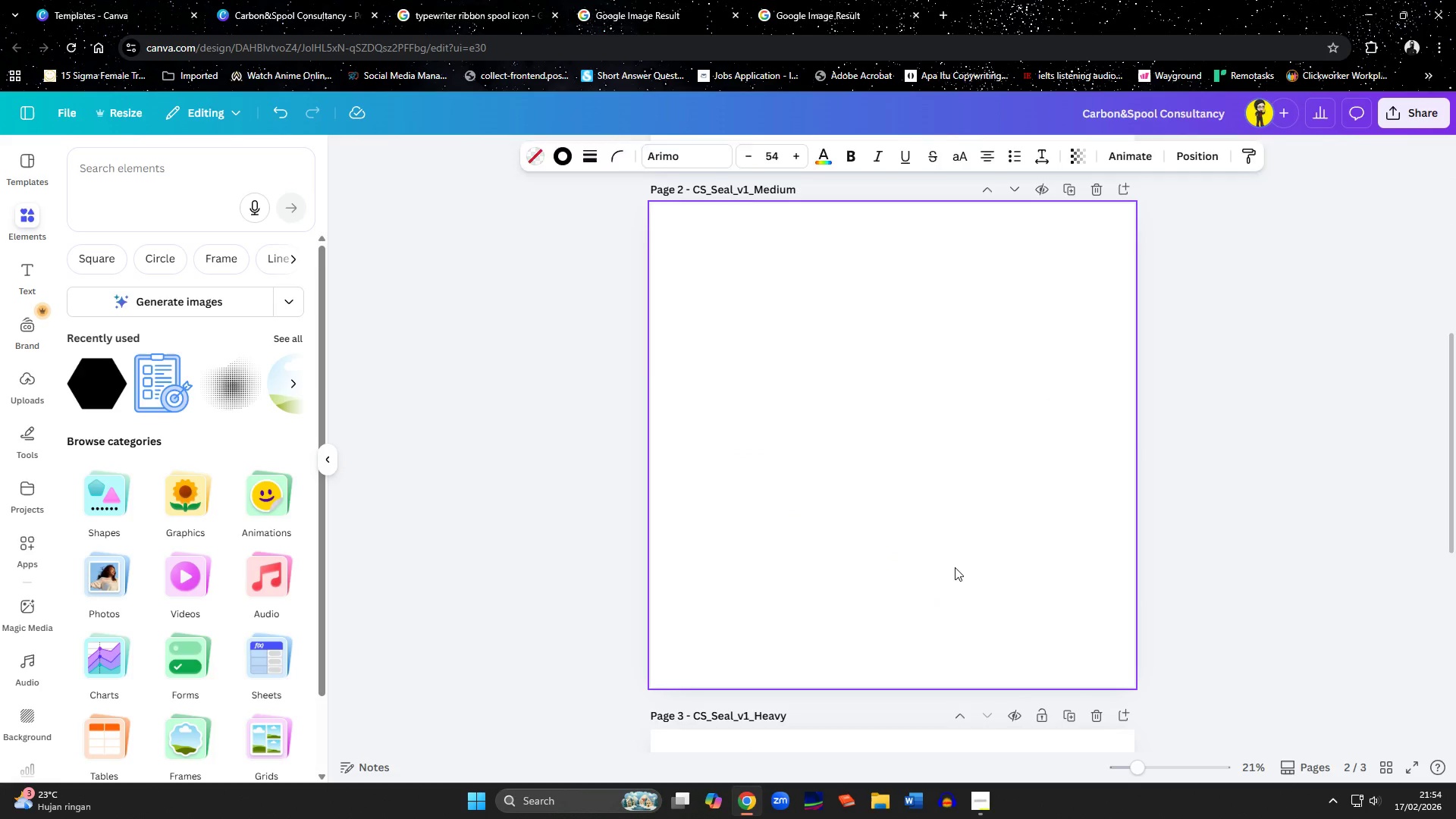 
scroll: coordinate [994, 539], scroll_direction: down, amount: 6.0
 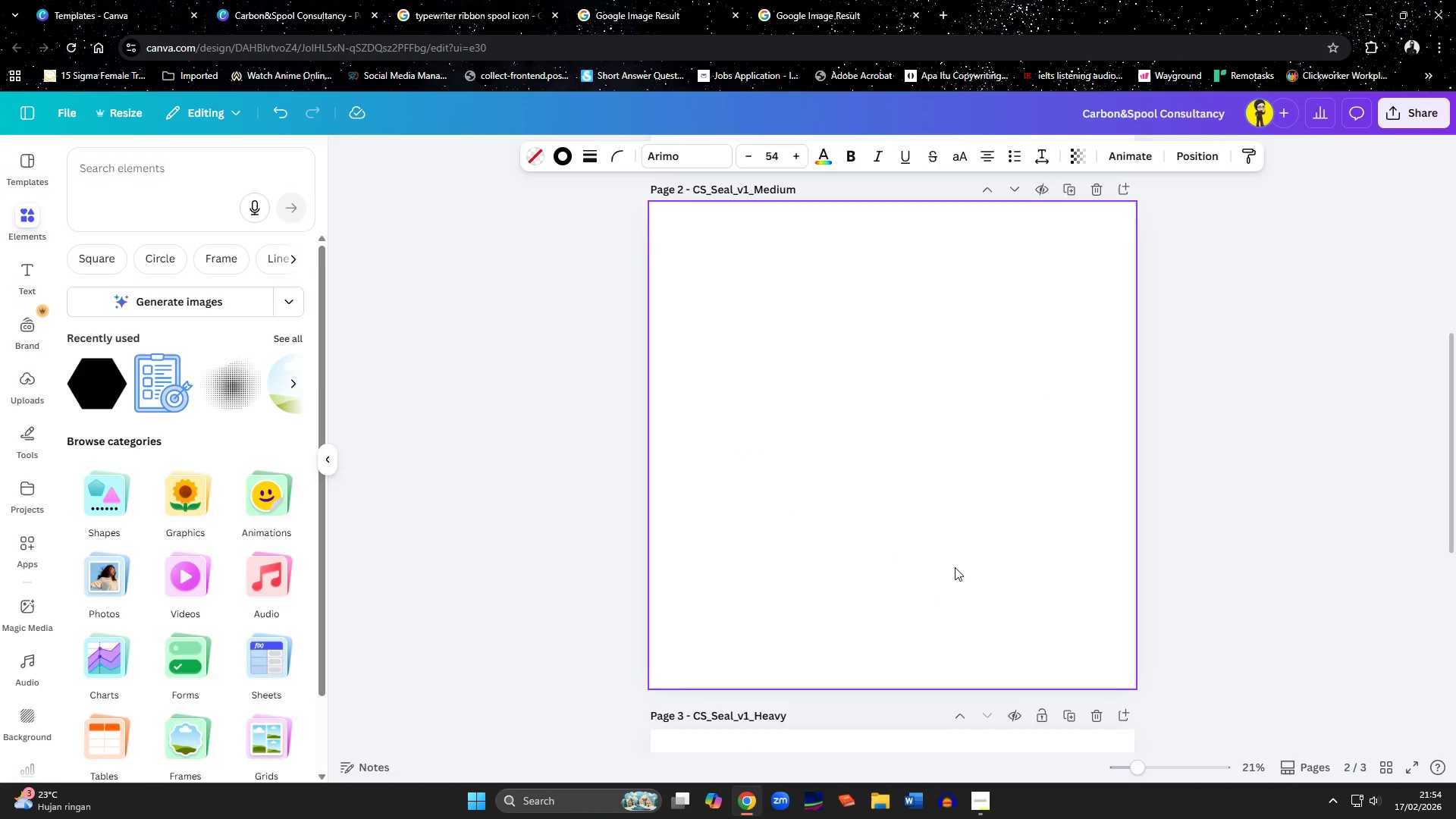 
key(Control+V)
 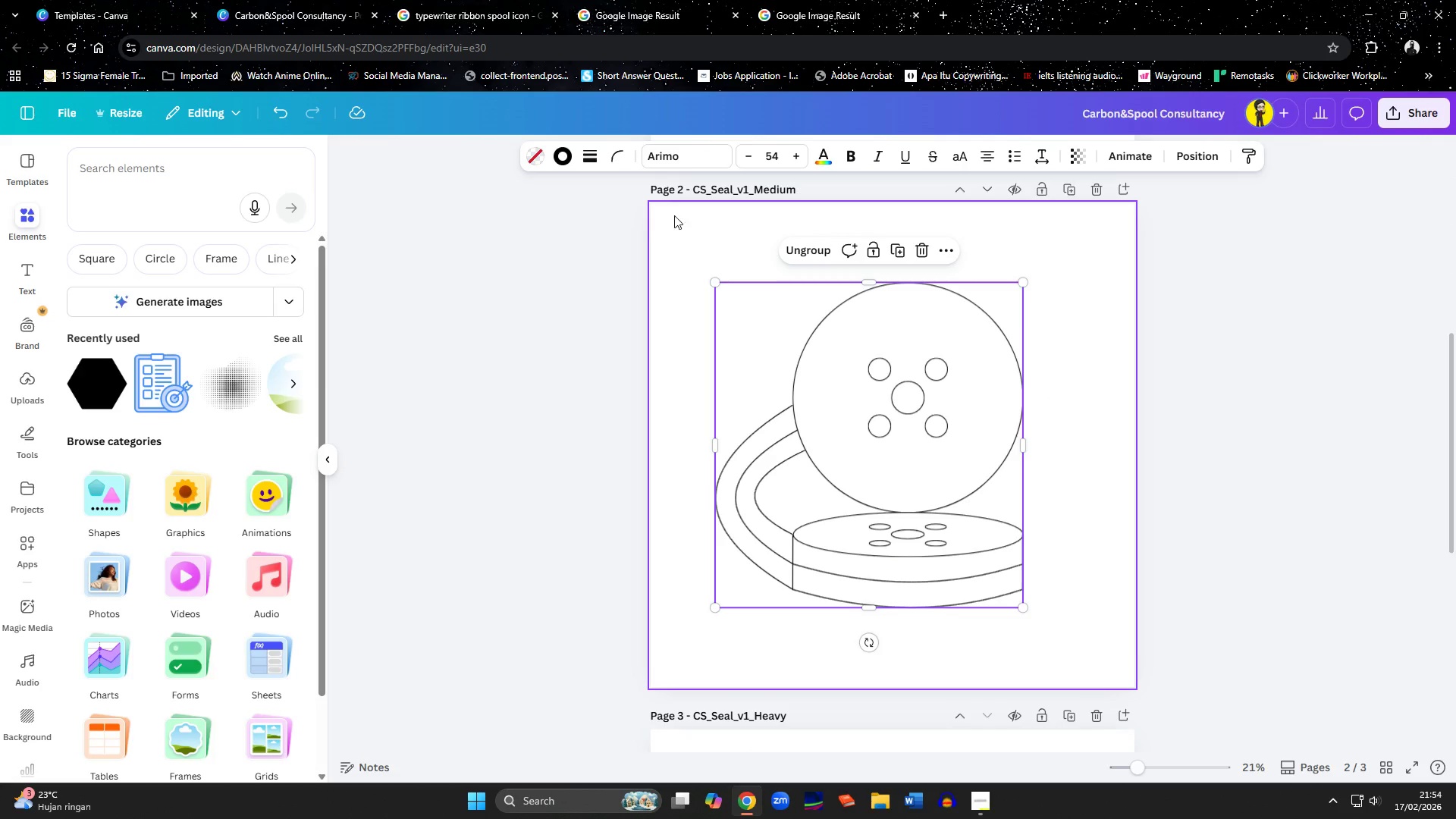 
left_click([585, 160])
 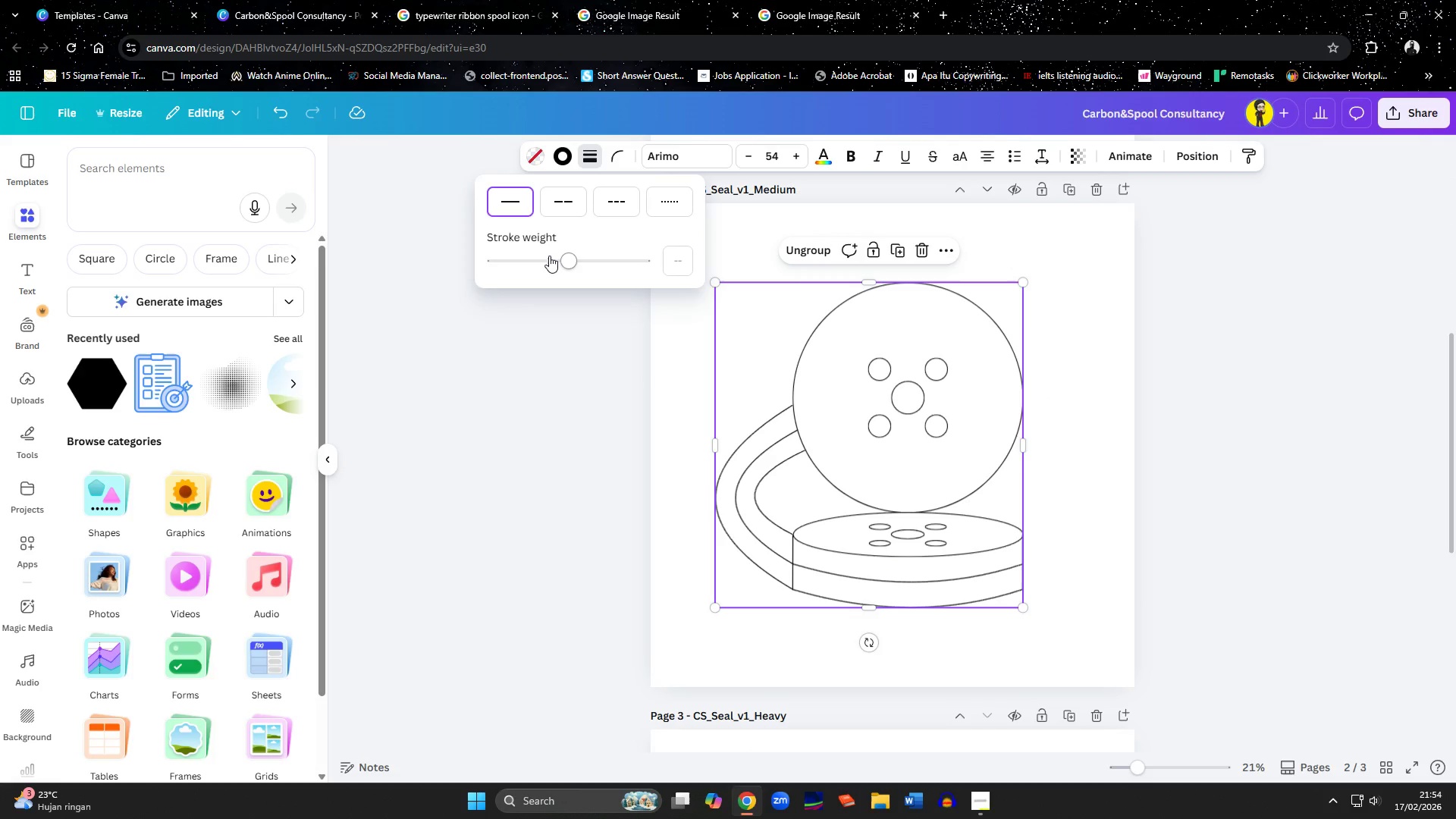 
left_click([563, 259])
 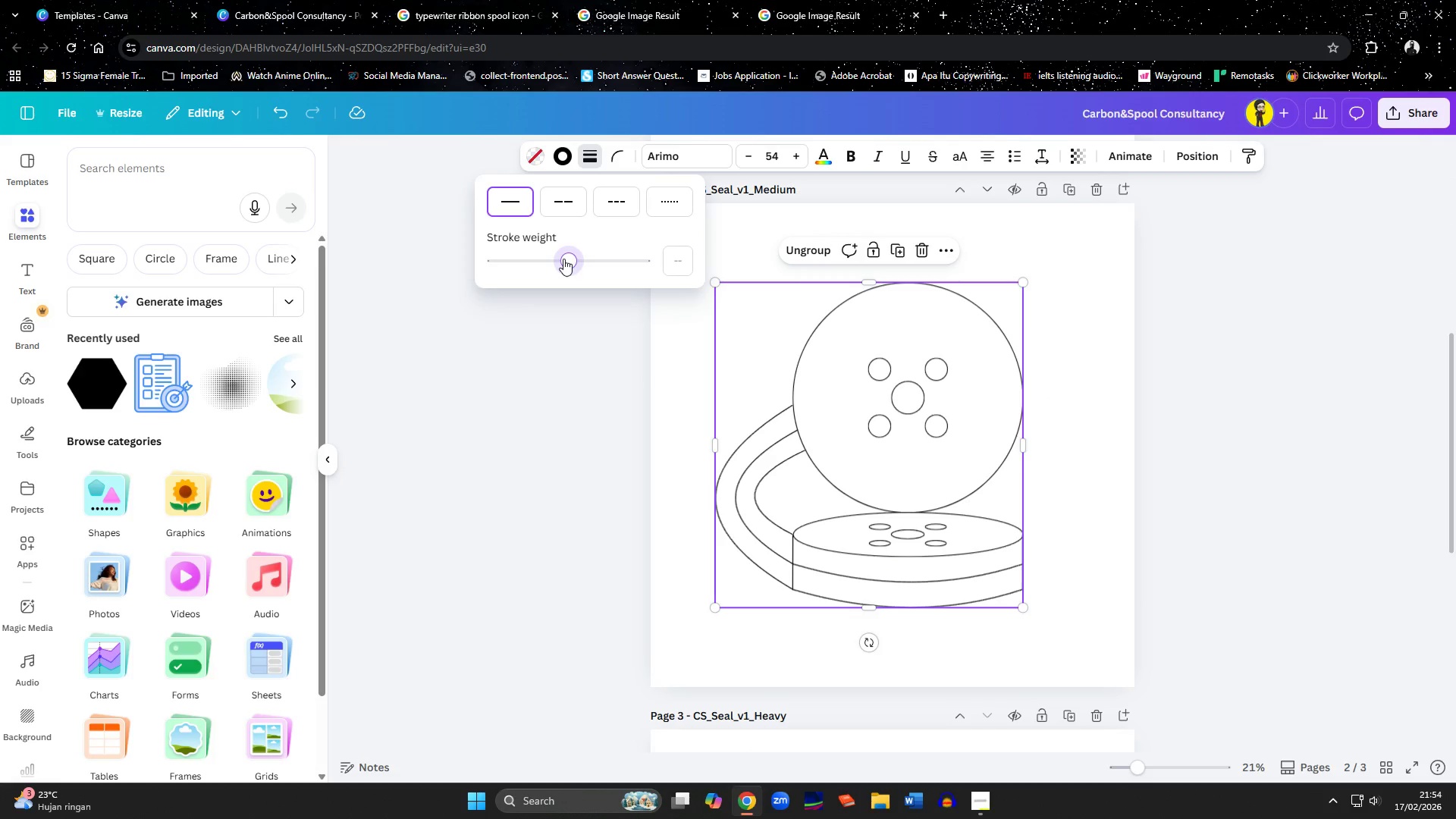 
left_click_drag(start_coordinate=[563, 259], to_coordinate=[507, 259])
 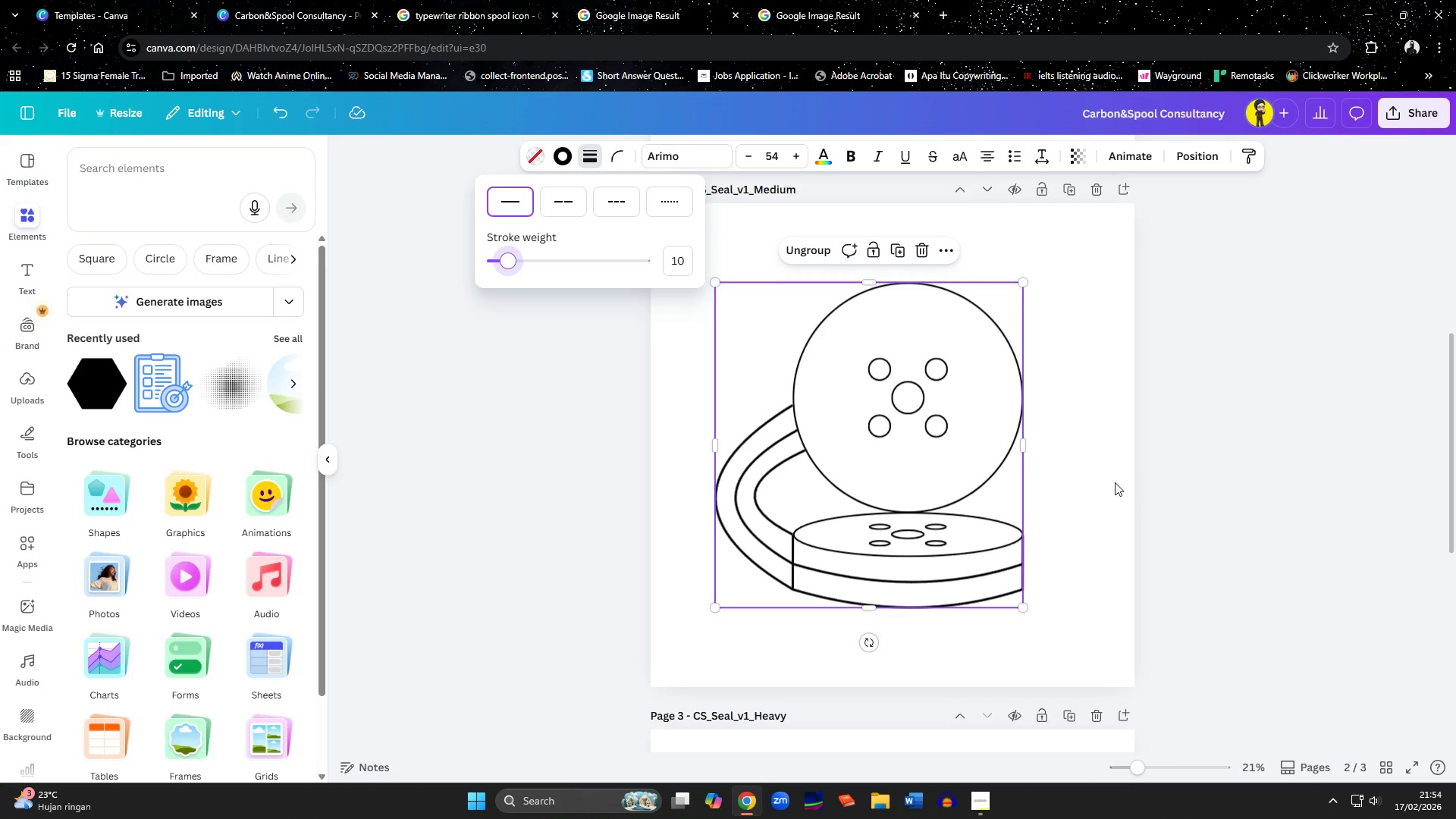 
left_click([1113, 484])
 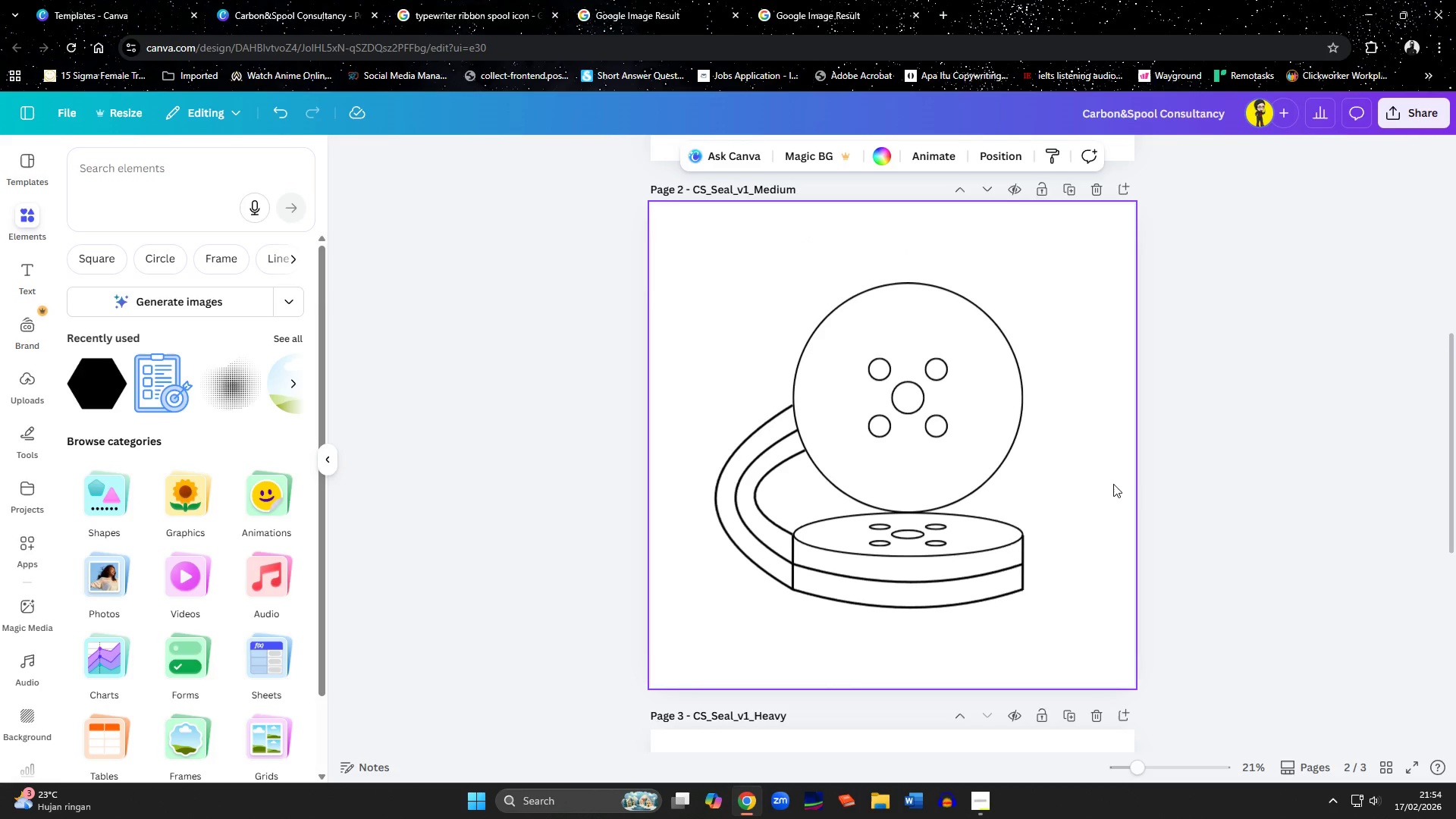 
scroll: coordinate [1113, 484], scroll_direction: down, amount: 2.0
 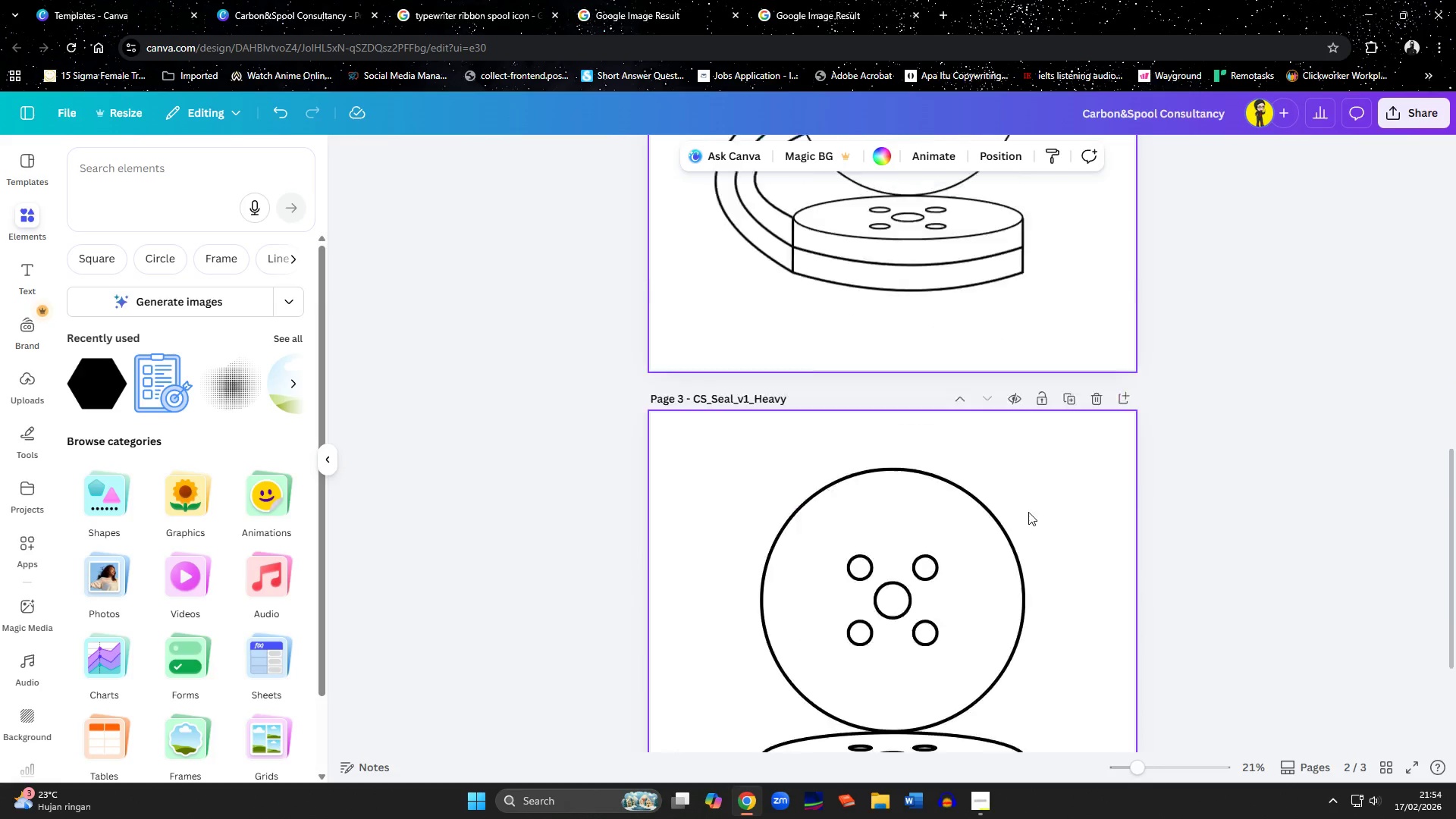 
left_click([965, 532])
 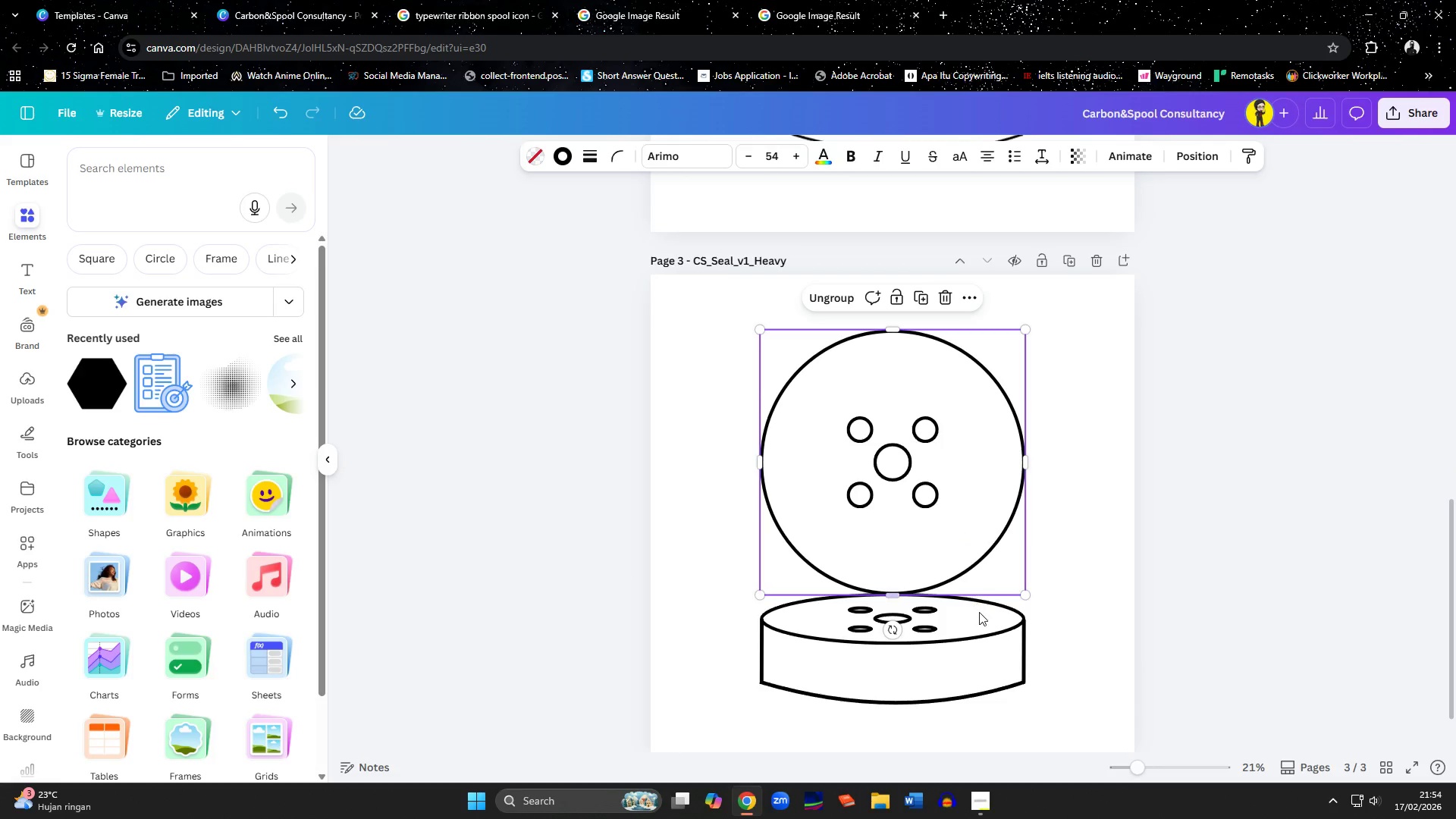 
hold_key(key=ShiftLeft, duration=0.47)
left_click([987, 645])
 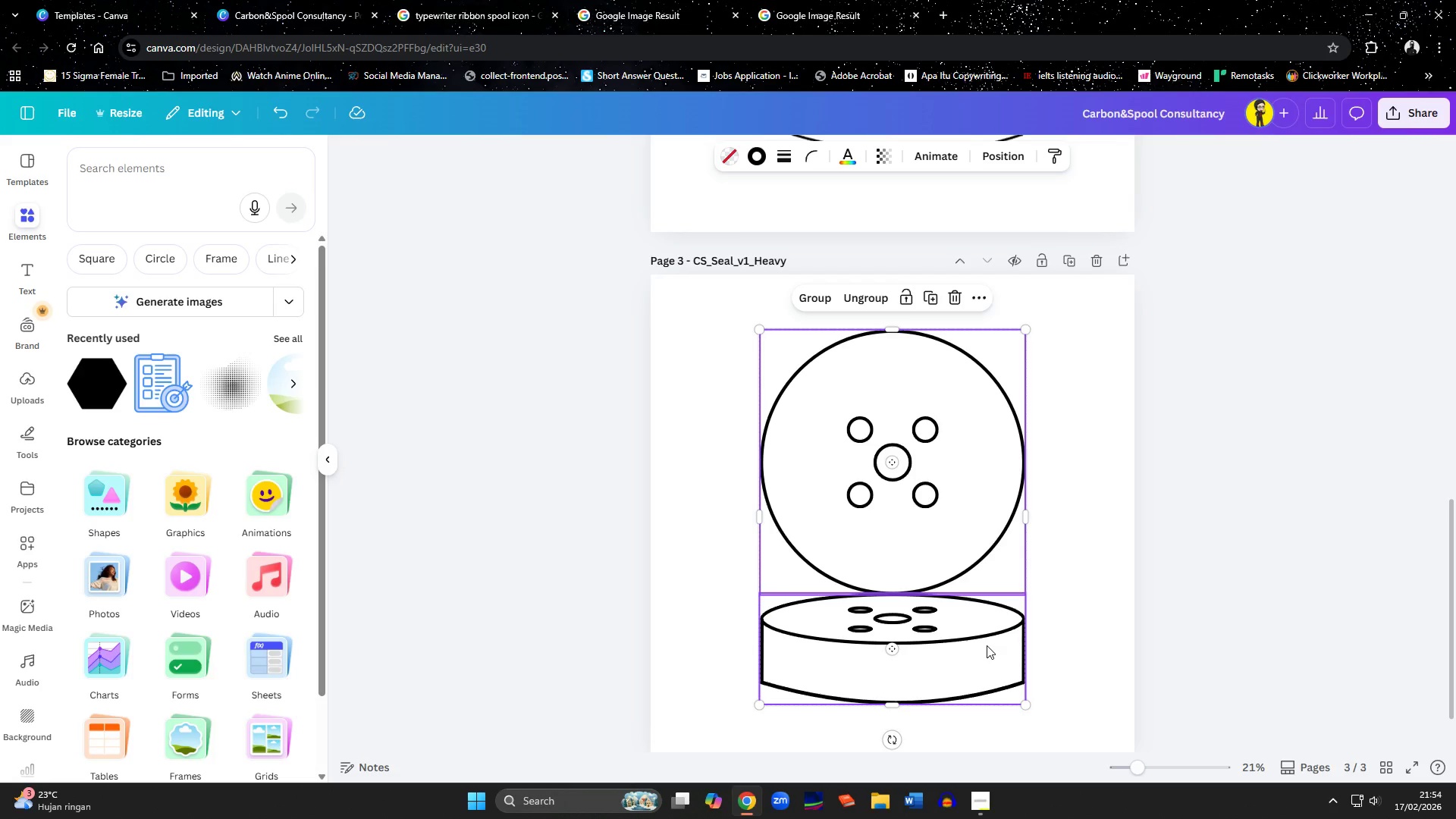 
key(Delete)
 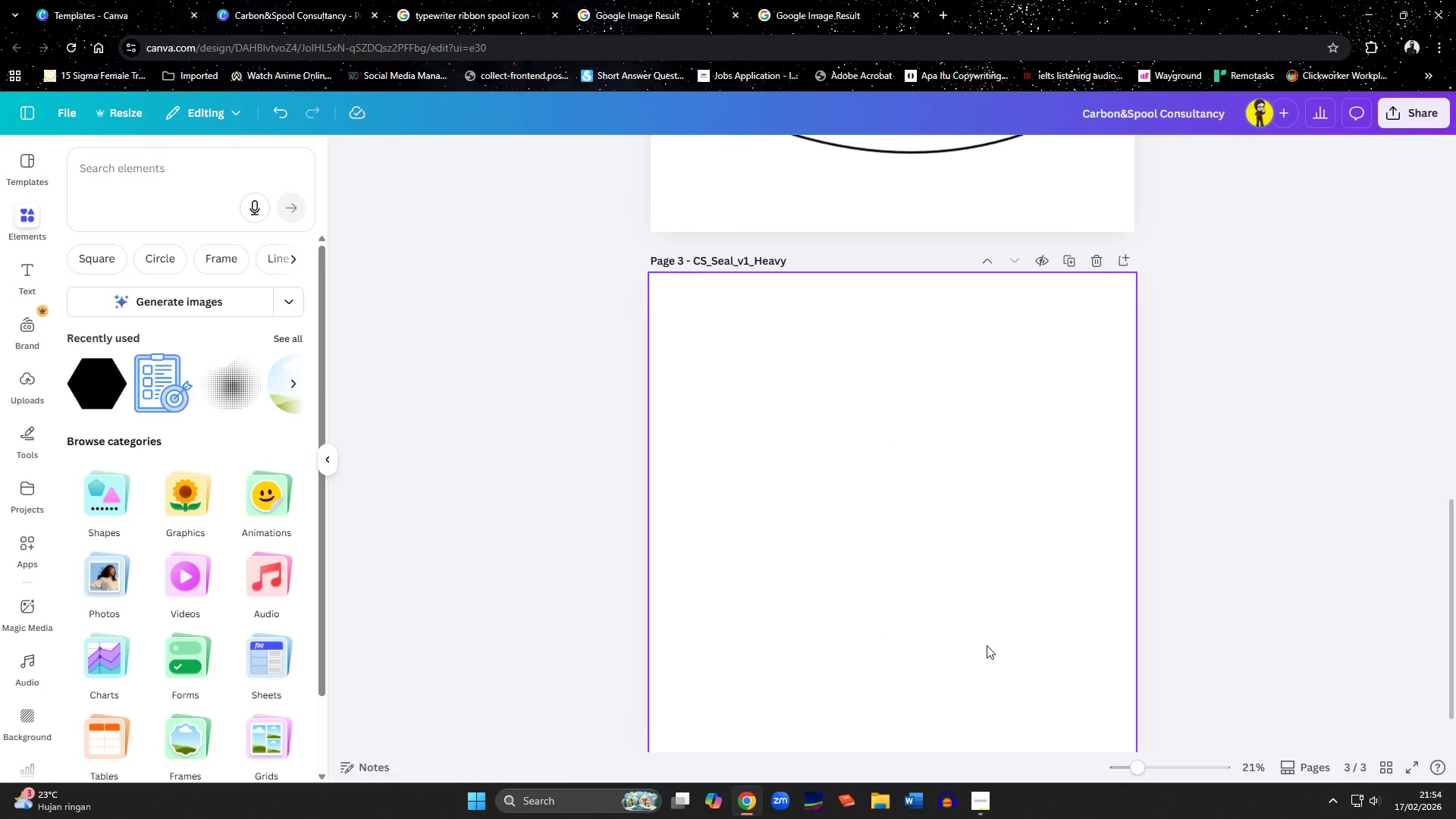 
scroll: coordinate [1019, 645], scroll_direction: up, amount: 5.0
 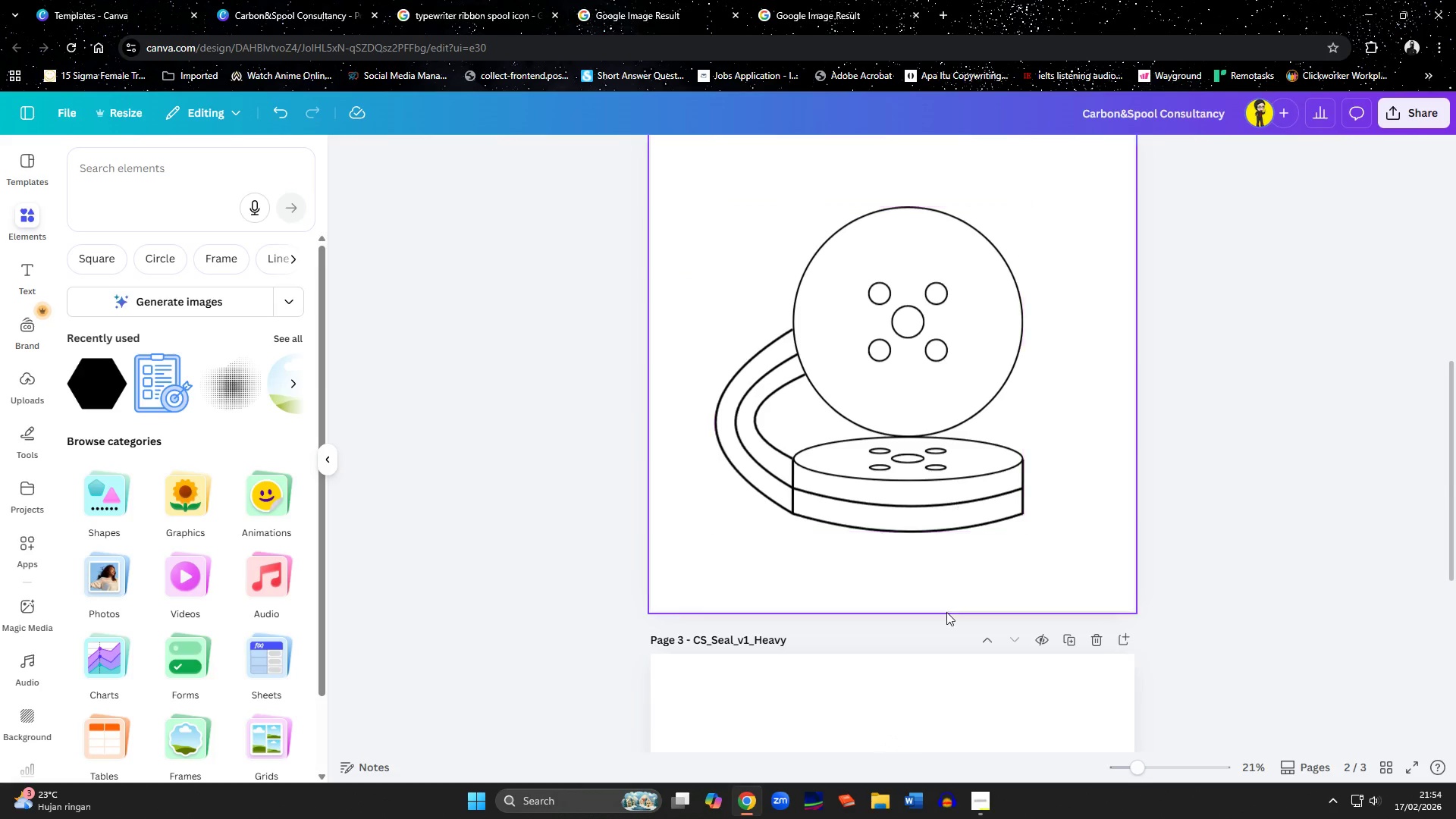 
scroll: coordinate [945, 629], scroll_direction: down, amount: 1.0
 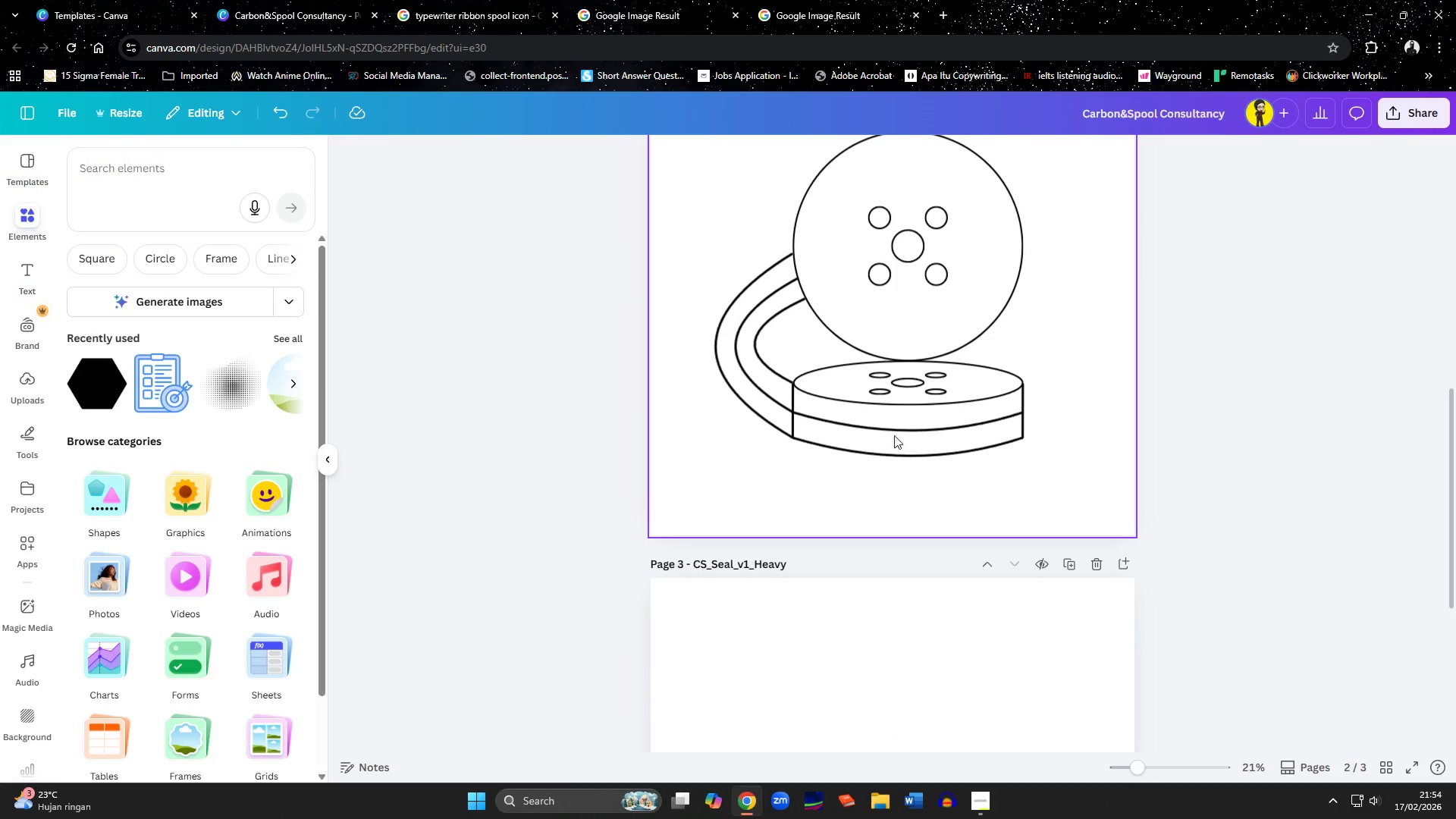 
left_click([890, 414])
 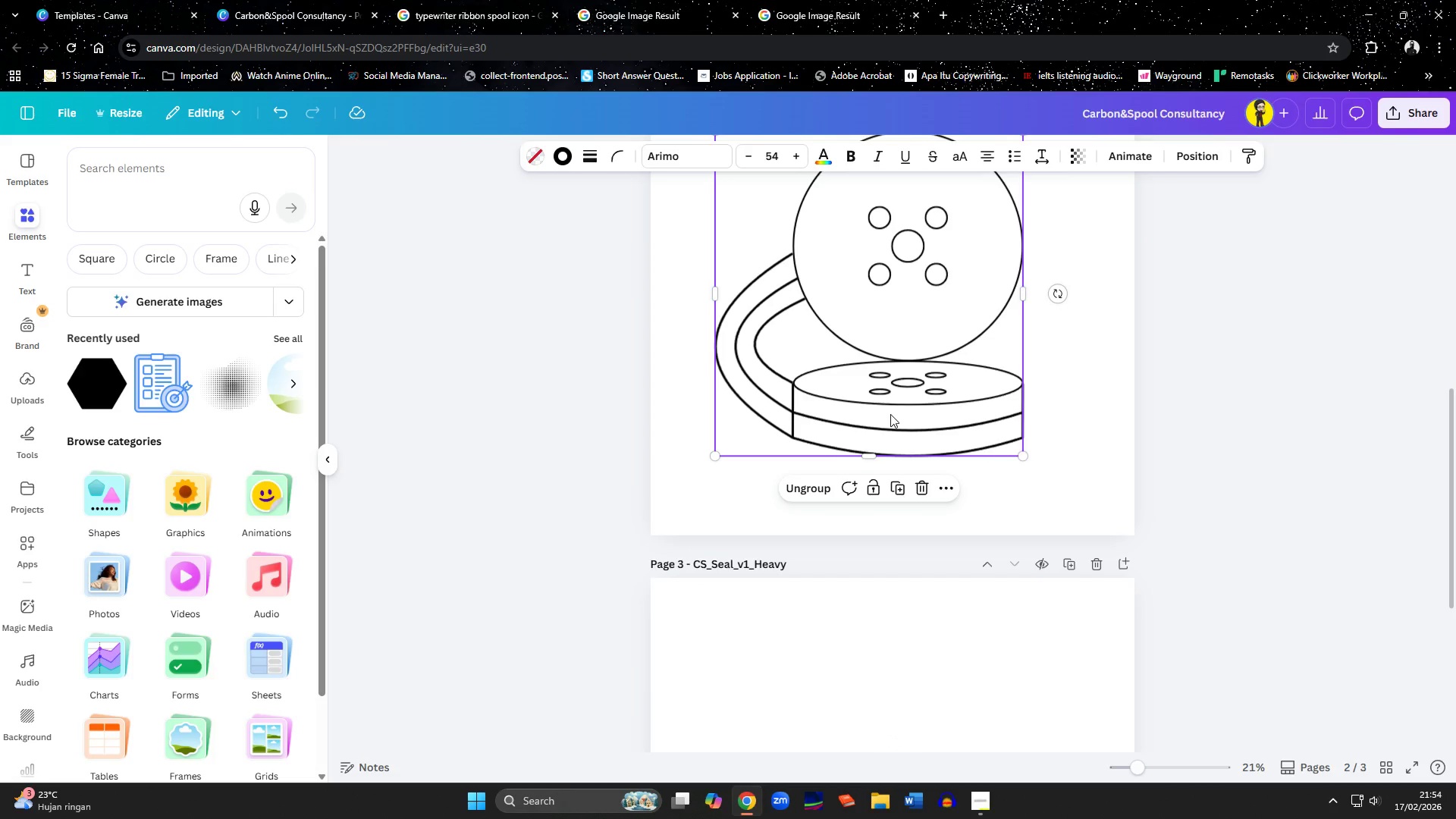 
key(Control+C)
 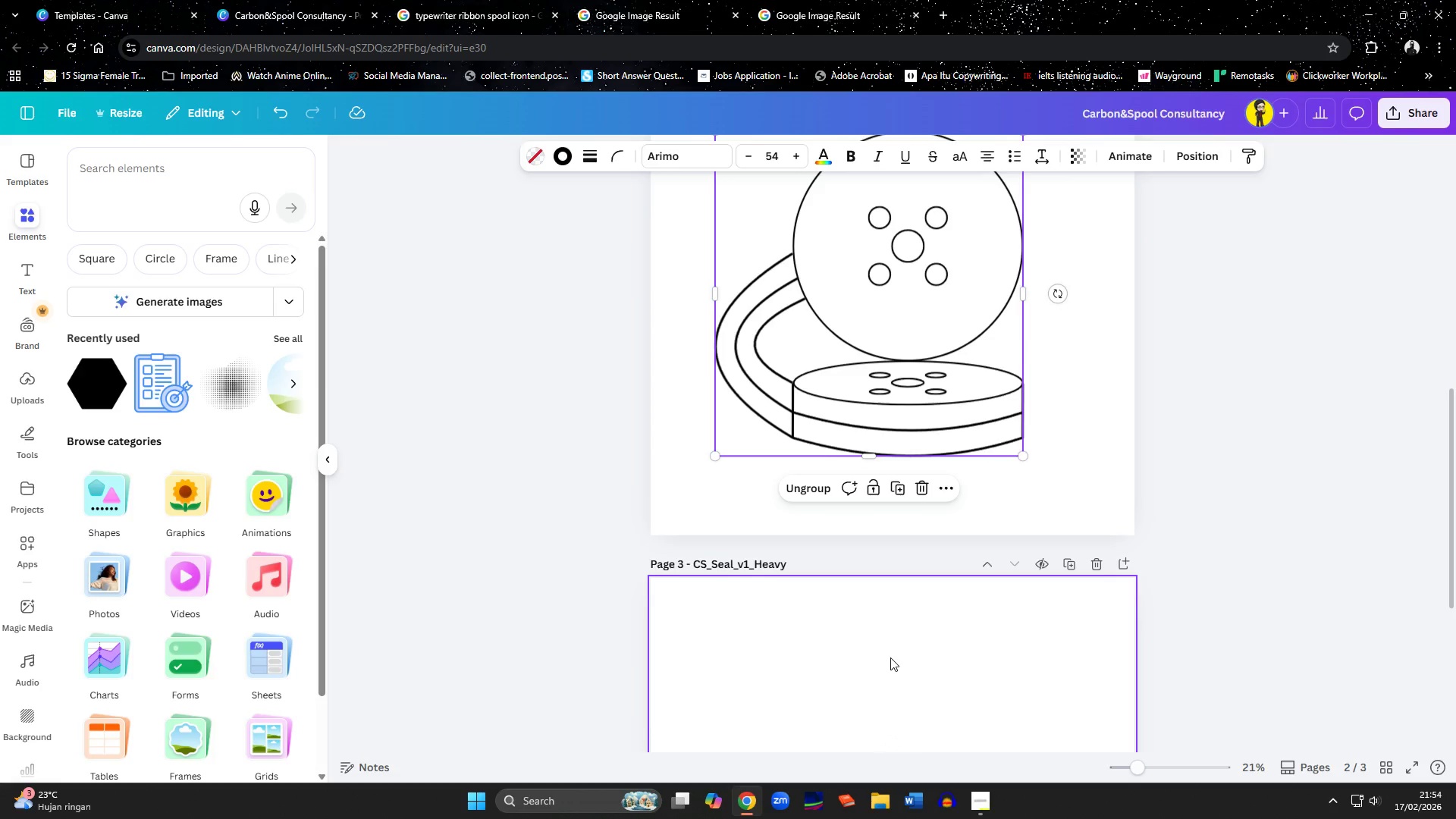 
left_click([890, 664])
 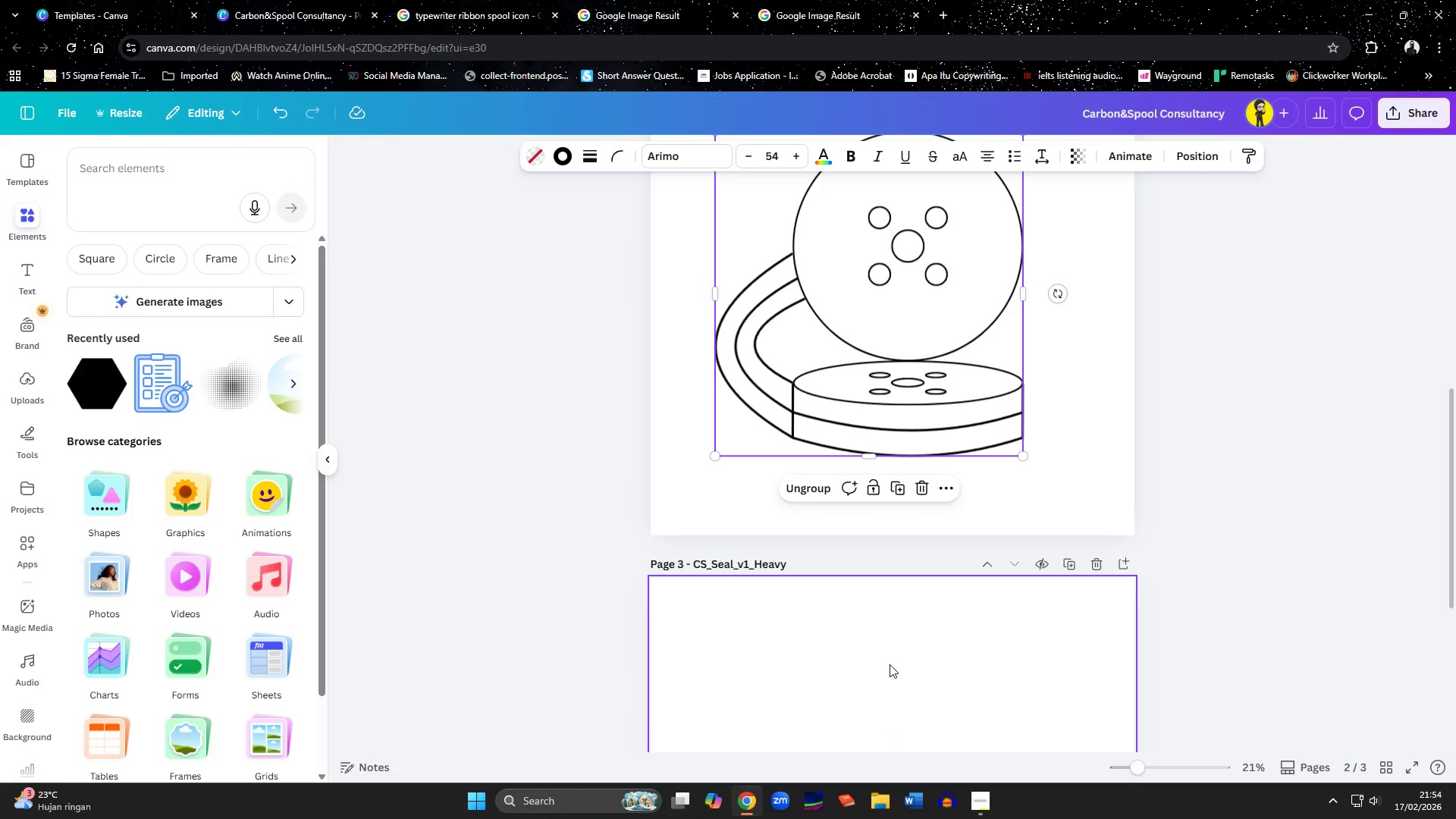 
key(Control+V)
 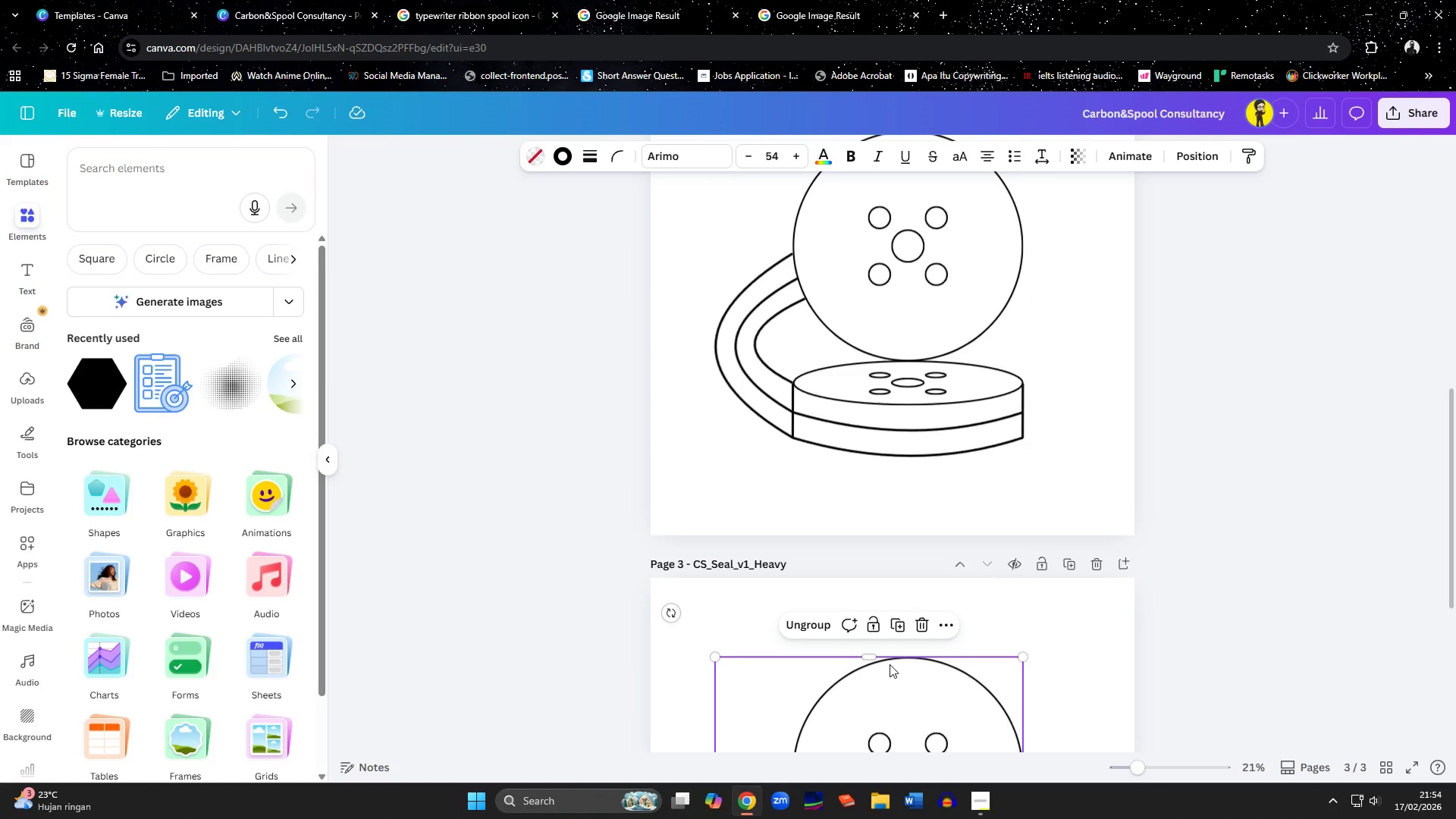 
scroll: coordinate [890, 664], scroll_direction: down, amount: 4.0
 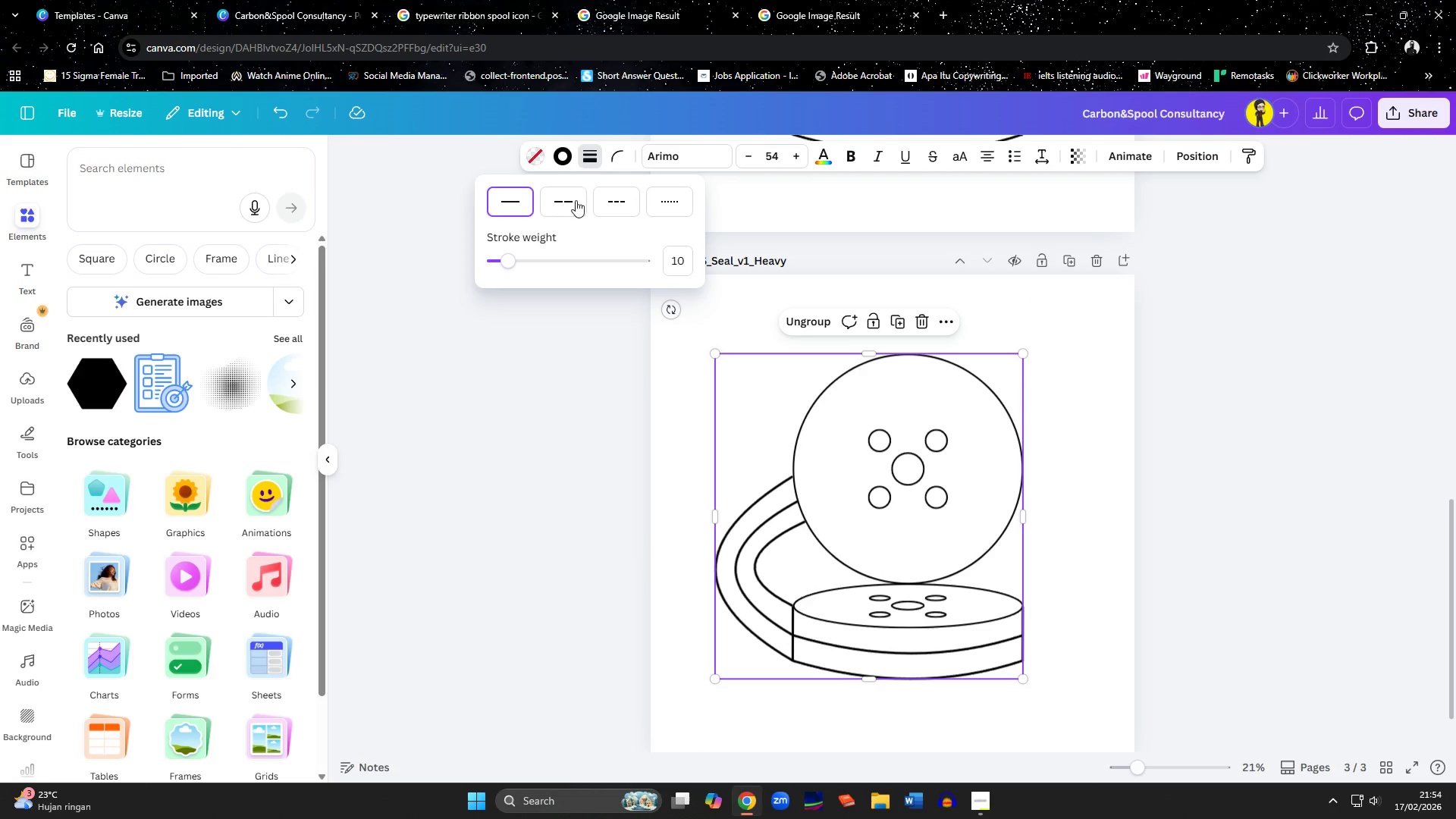 
left_click_drag(start_coordinate=[513, 264], to_coordinate=[522, 271])
 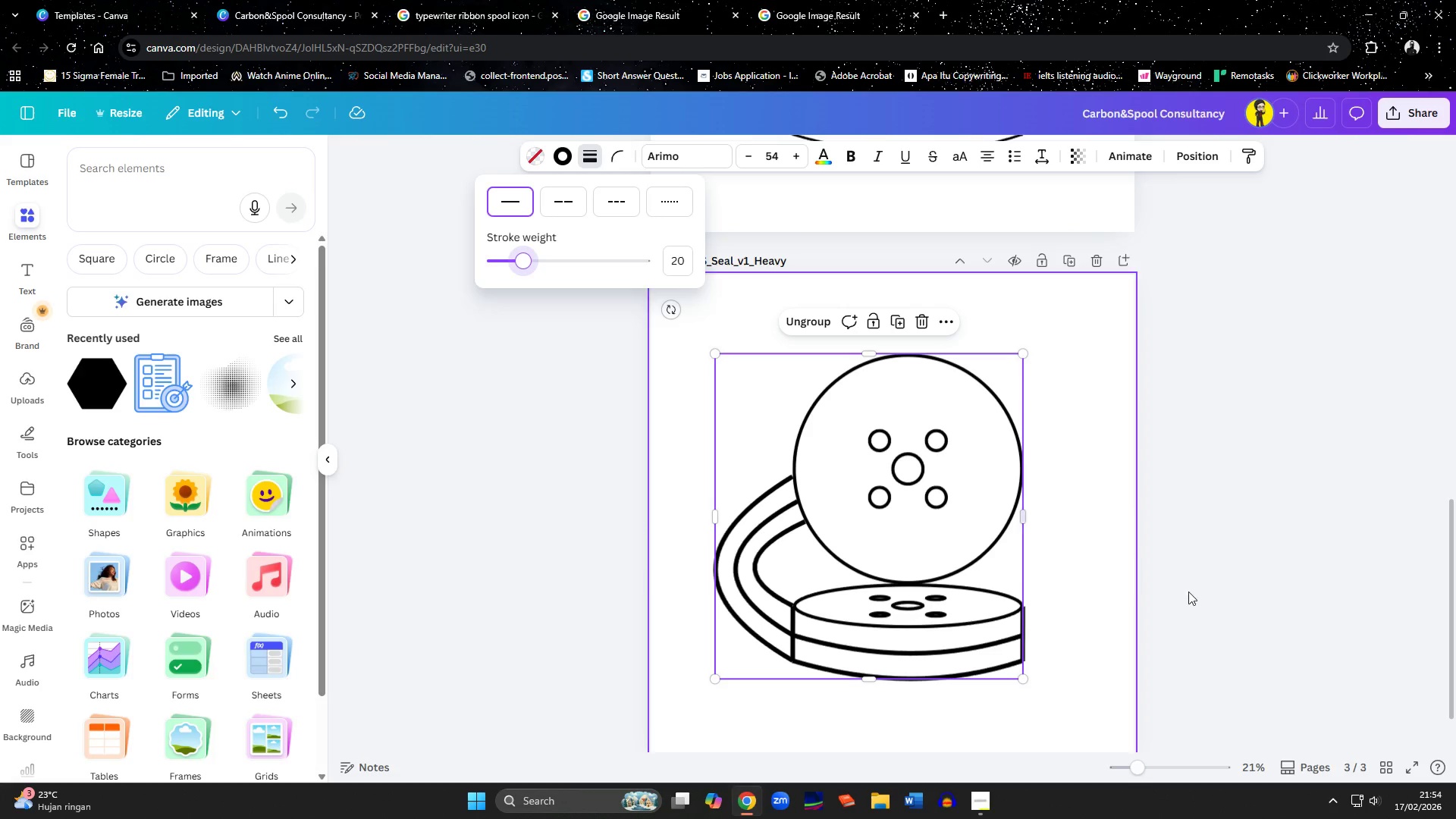 
left_click([1257, 608])
 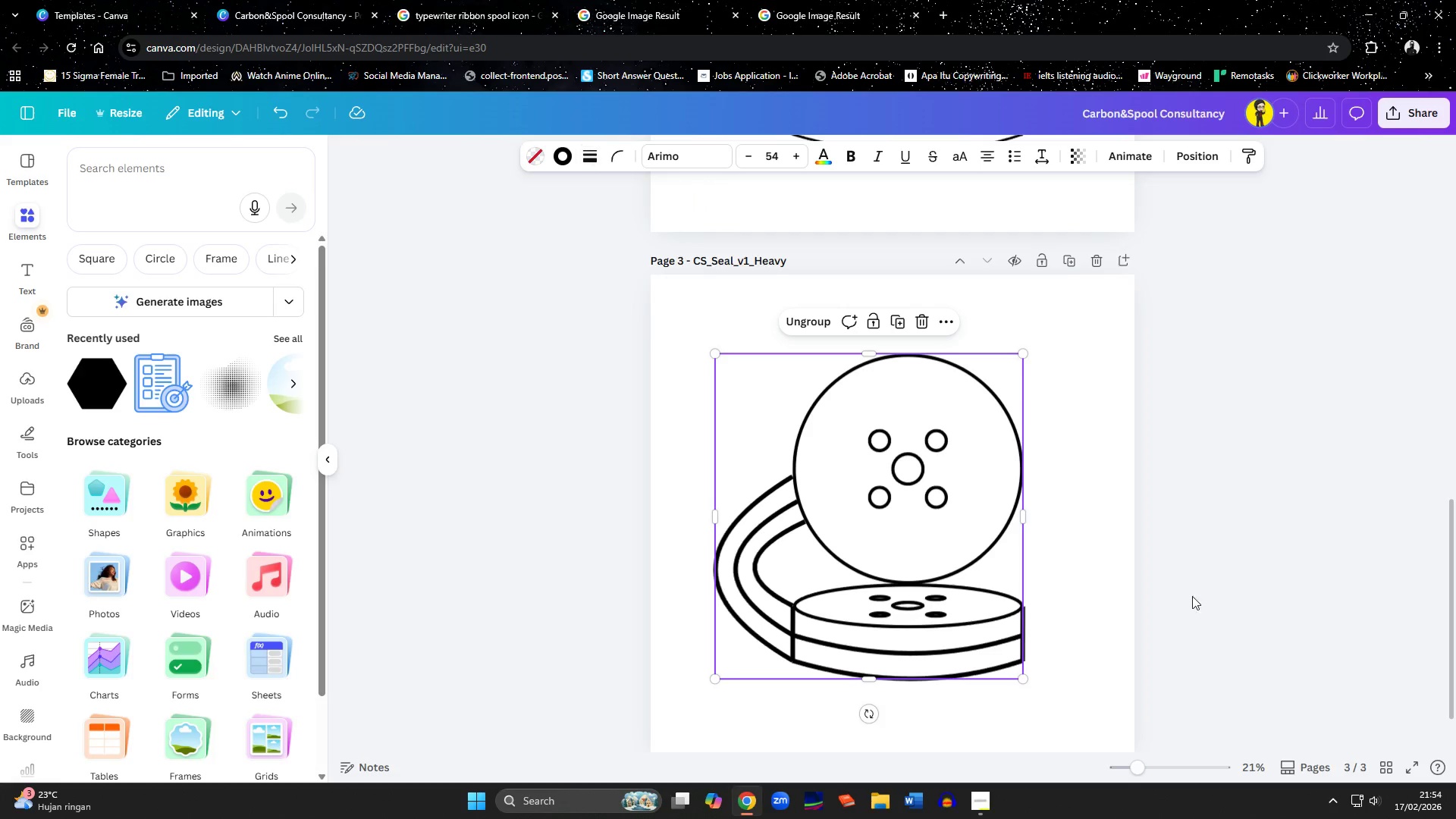 
hold_key(key=ControlLeft, duration=0.33)
 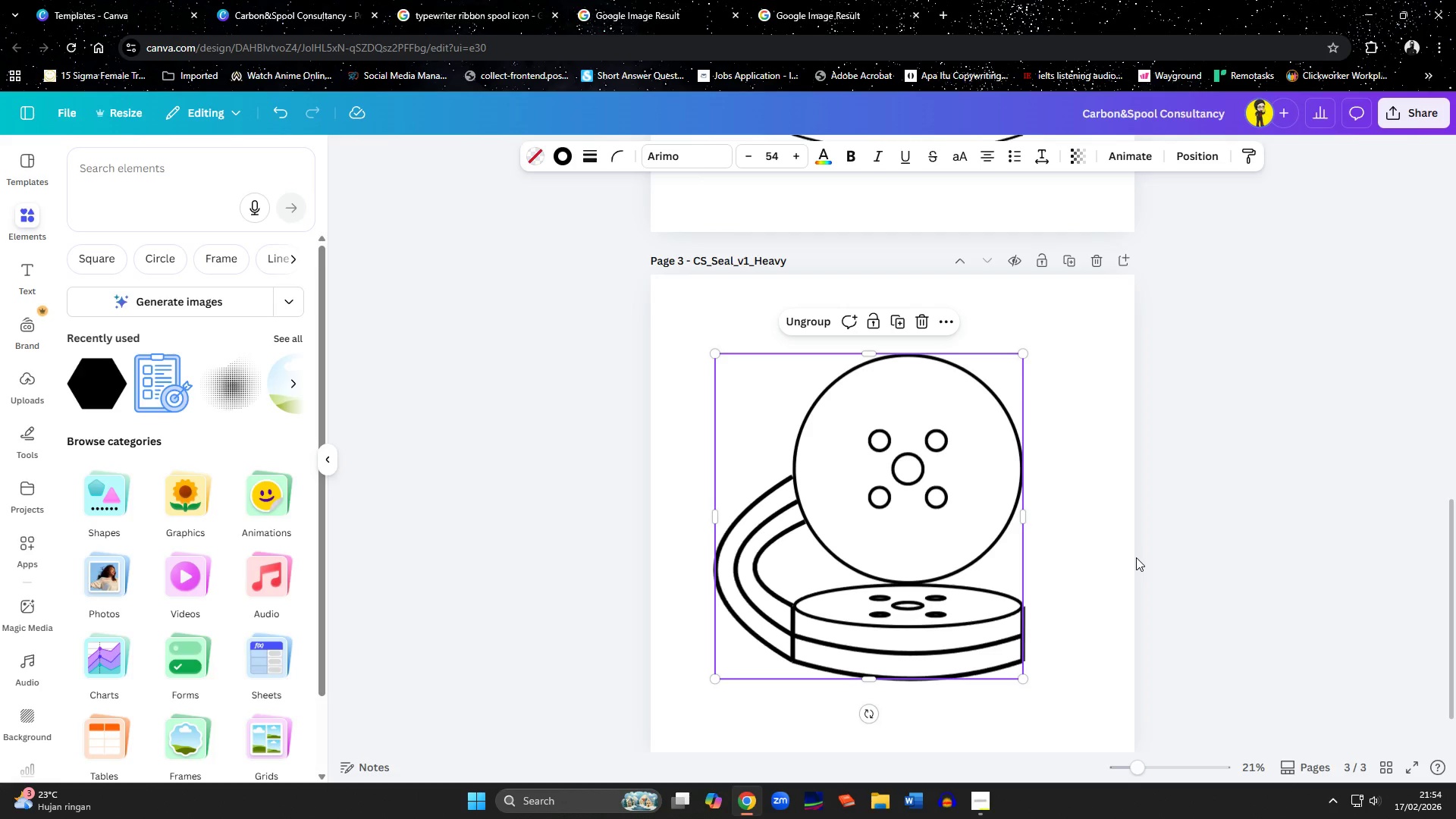 
left_click([1136, 557])
 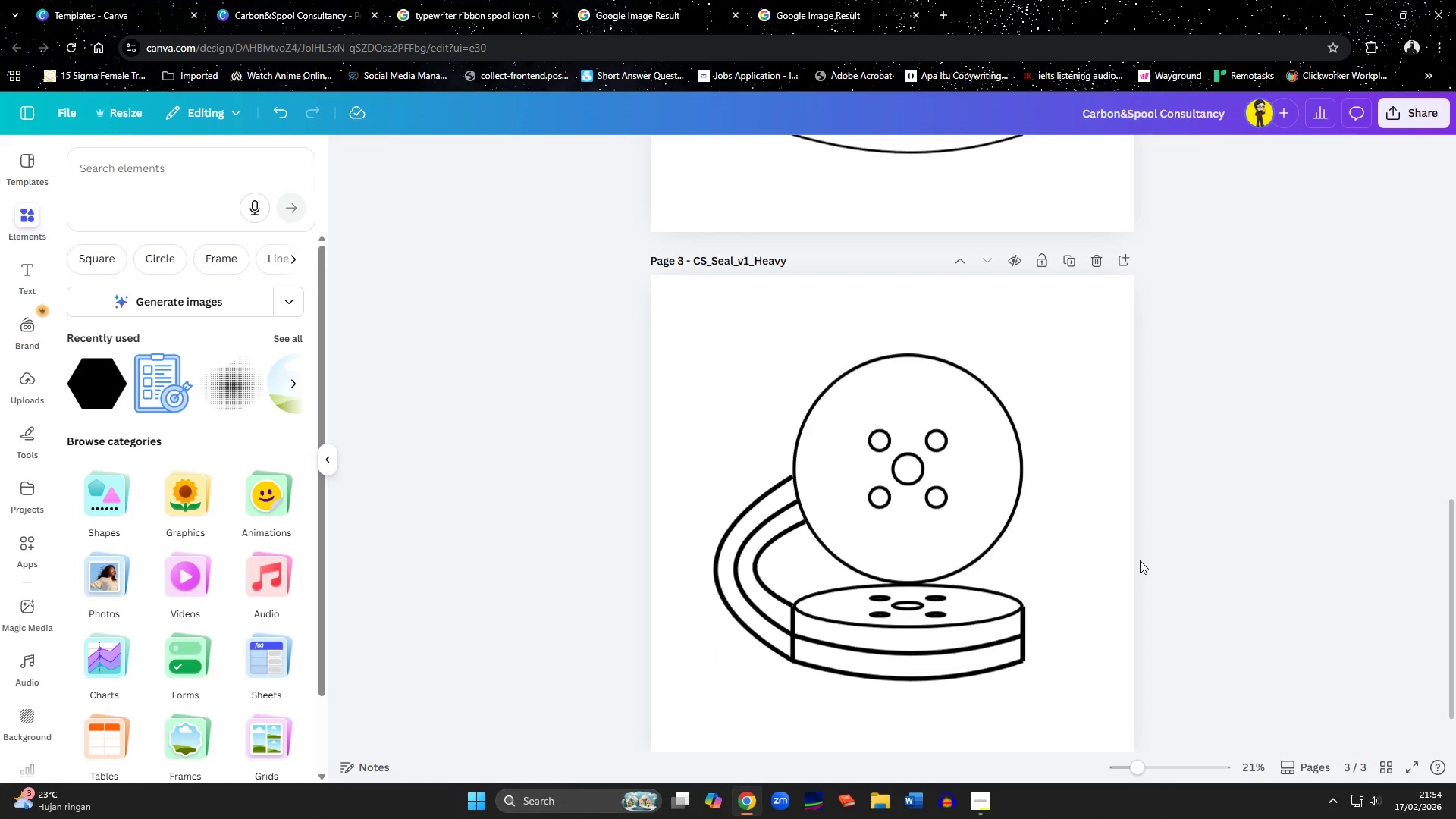 
hold_key(key=ControlLeft, duration=1.25)
scroll: coordinate [1140, 560], scroll_direction: up, amount: 4.0
 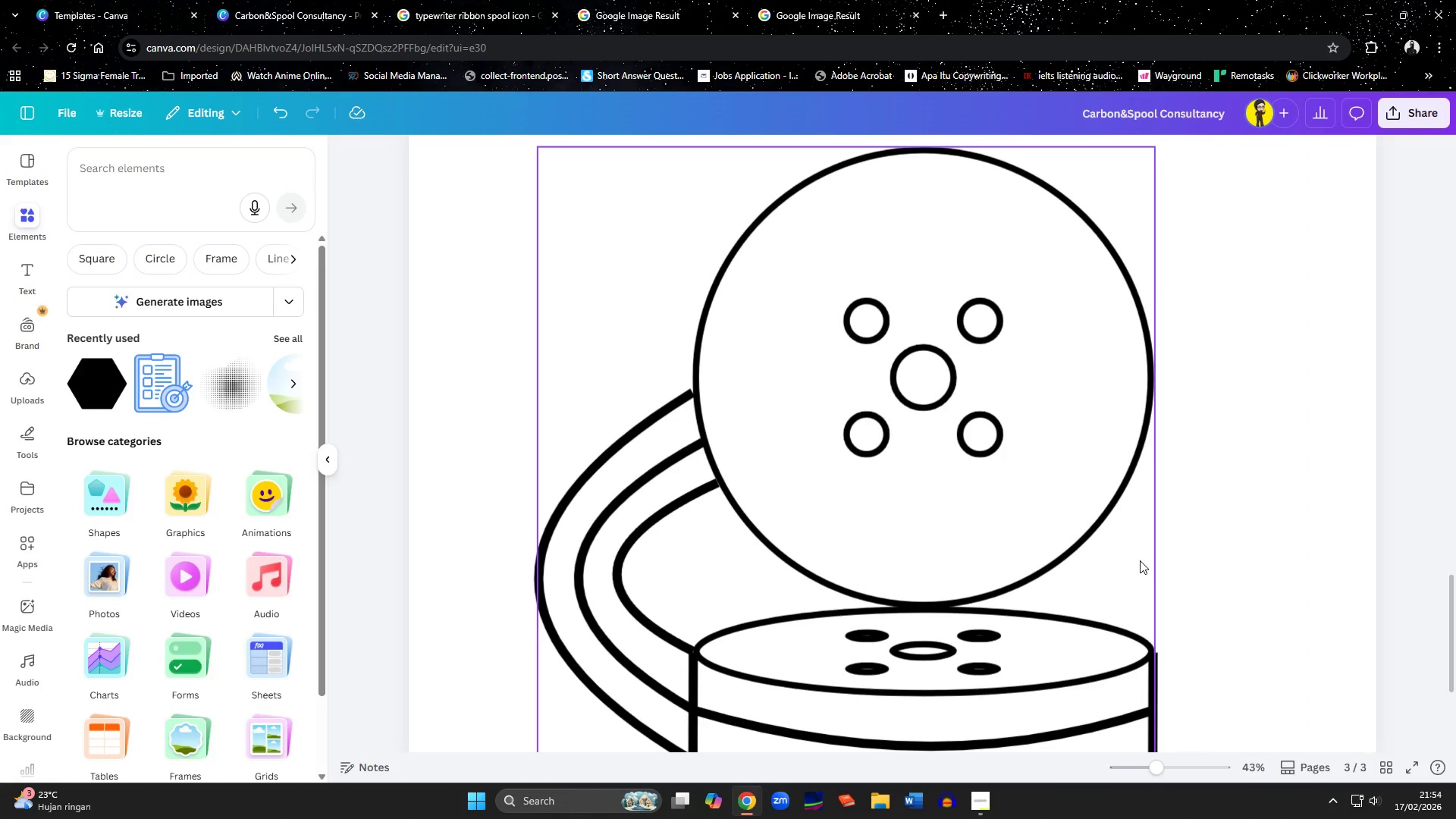 
scroll: coordinate [1140, 560], scroll_direction: down, amount: 2.0
 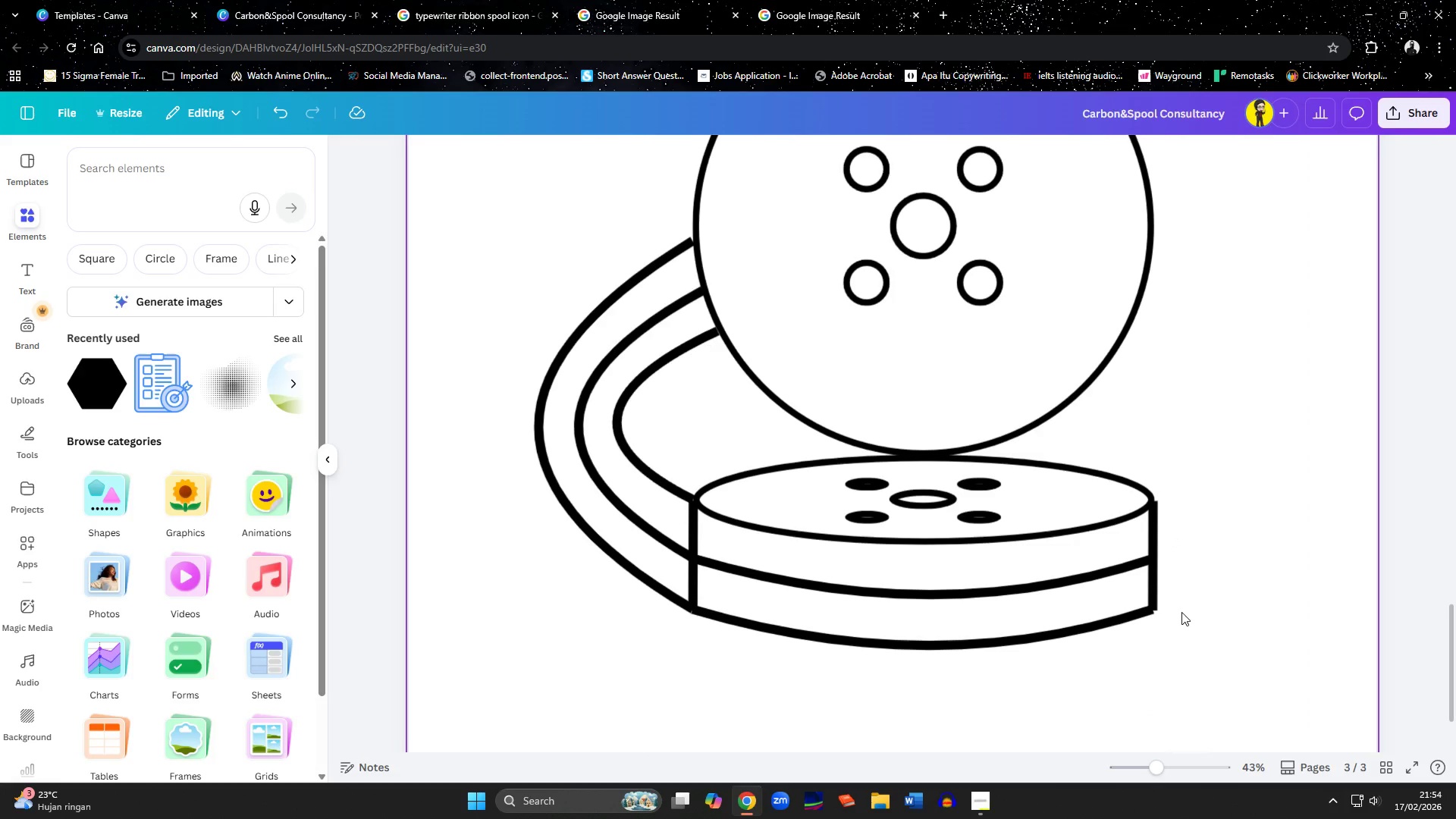 
left_click([1185, 607])
 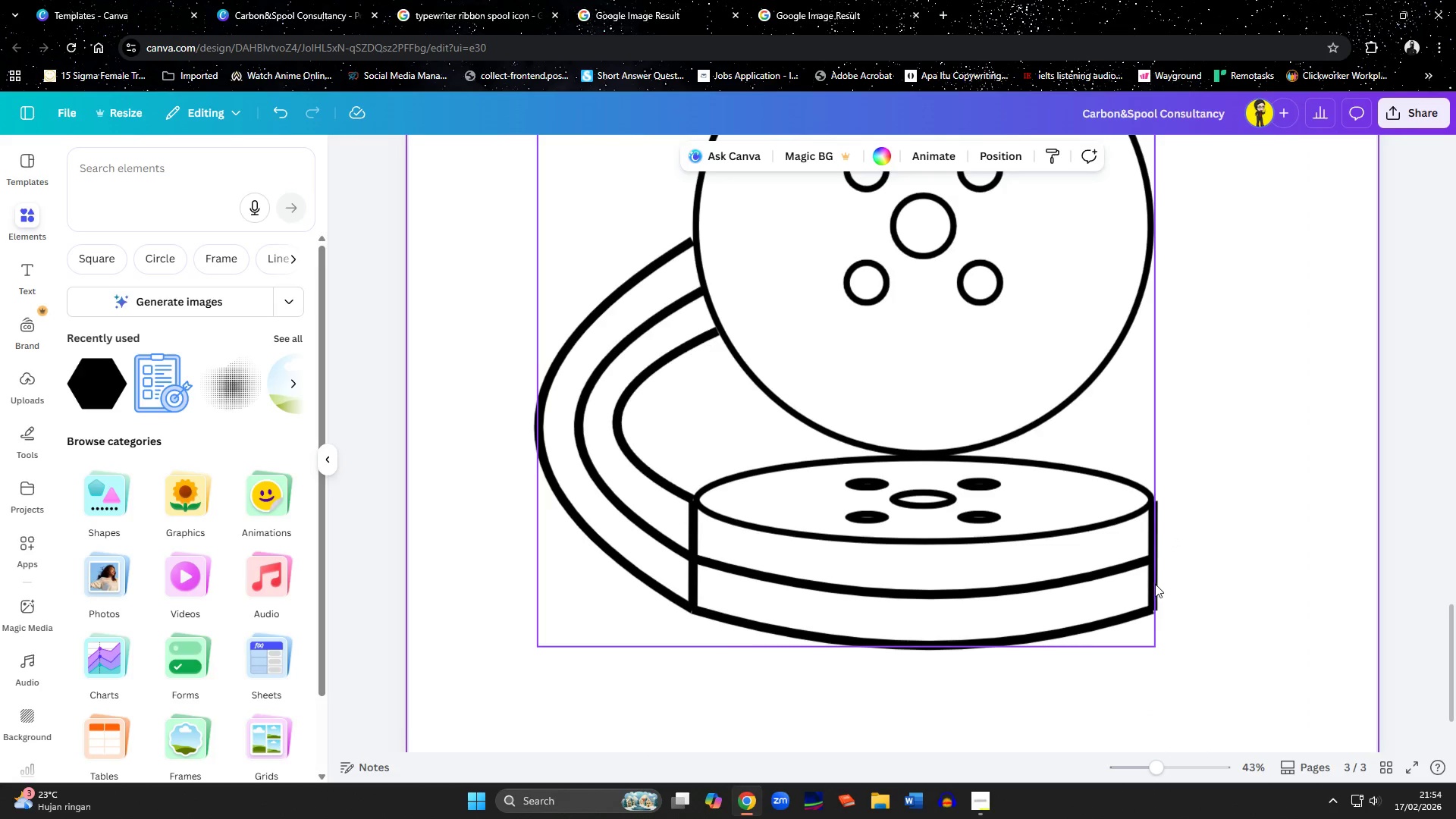 
left_click([1155, 584])
 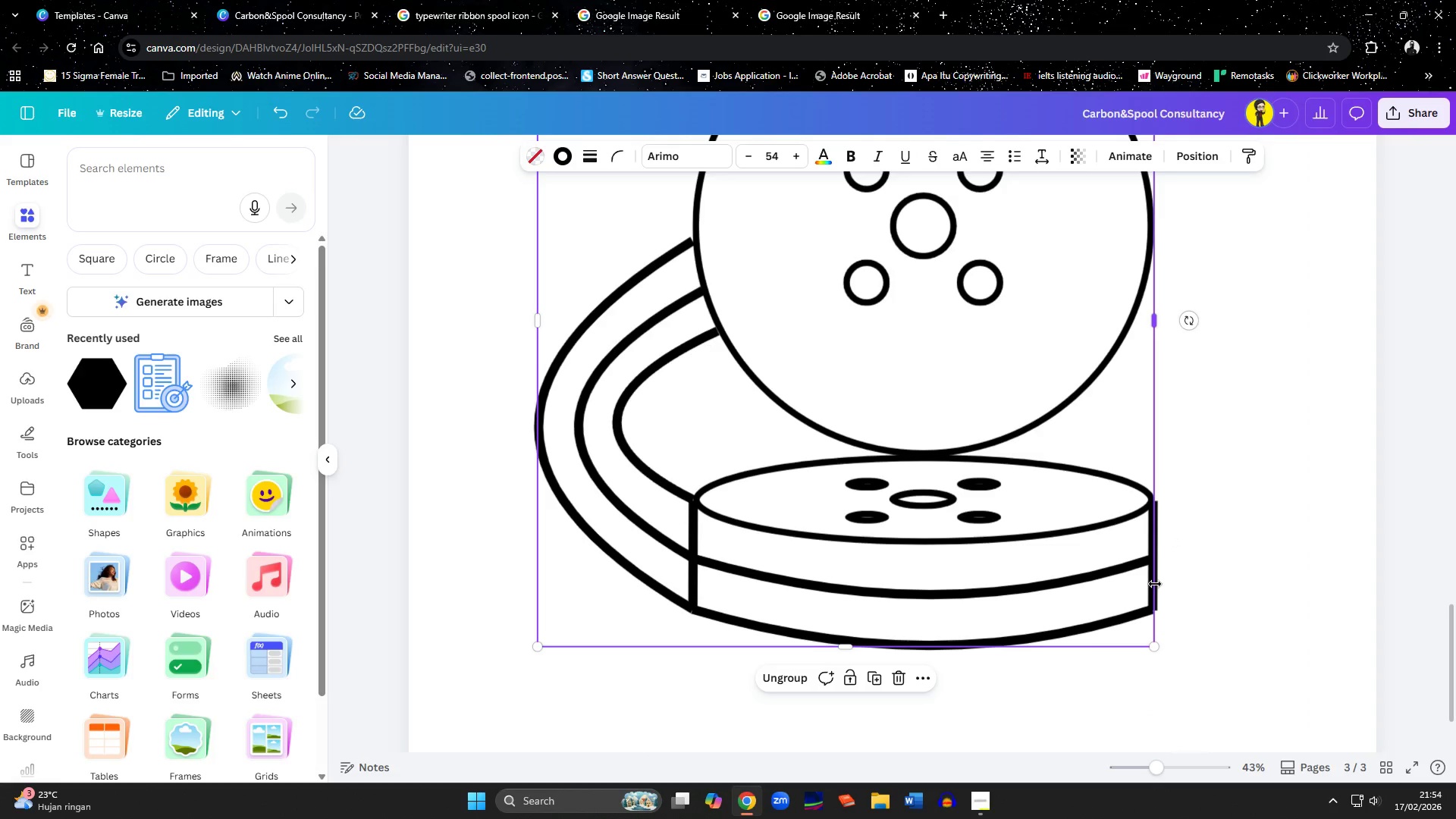 
left_click([1172, 604])
 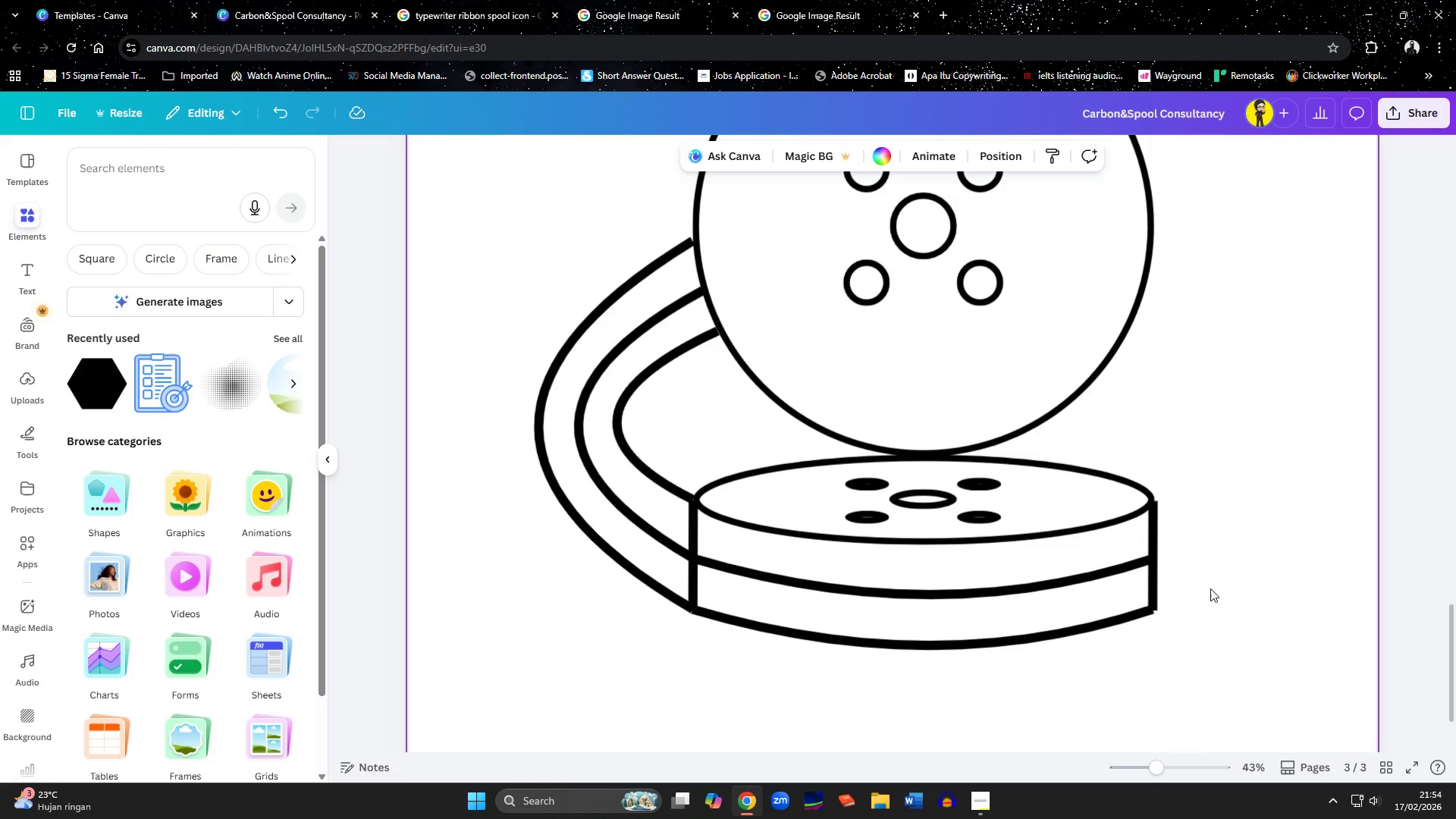 
left_click([1165, 575])
 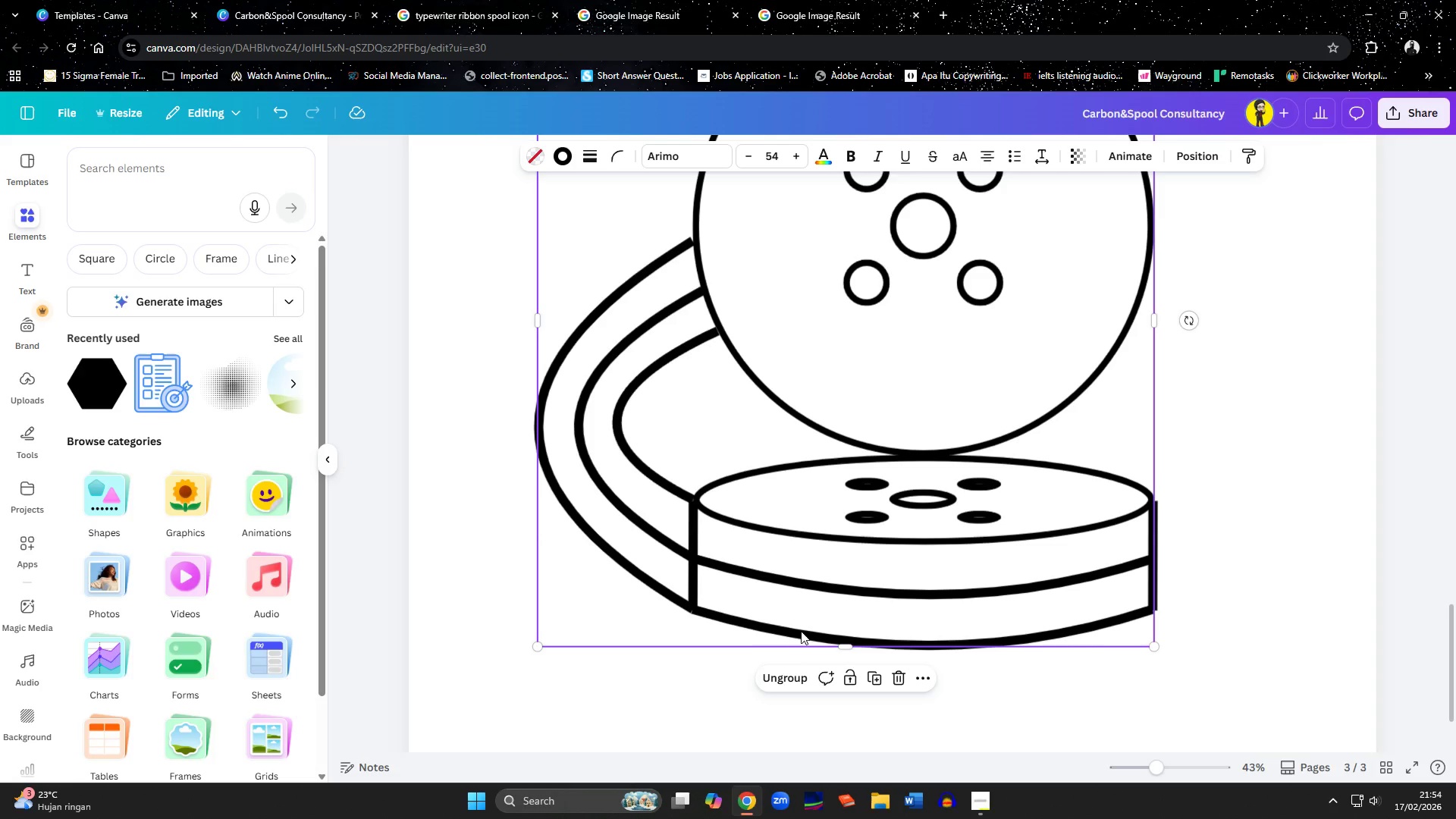 
left_click([789, 689])
 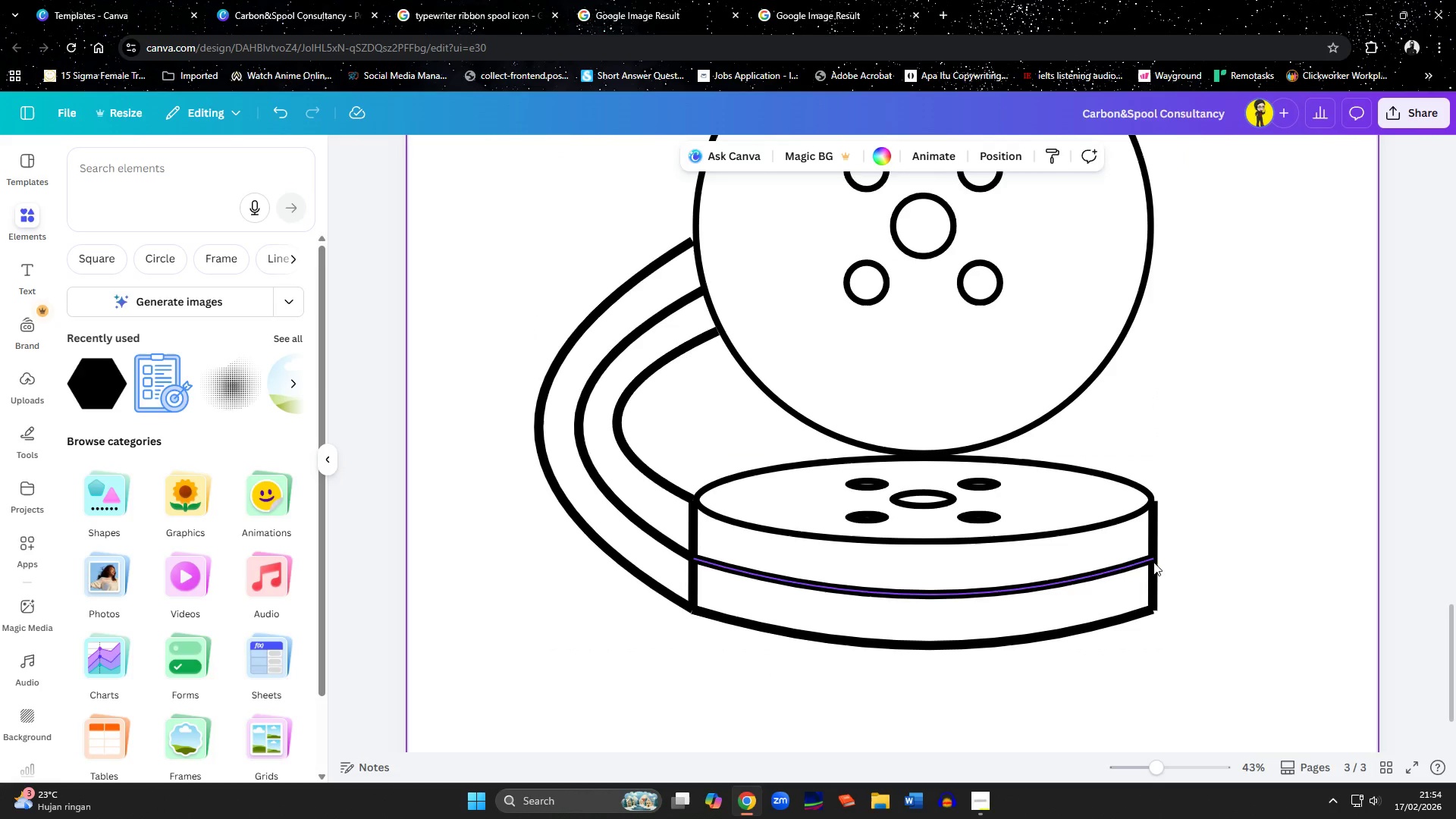 
left_click([1155, 579])
 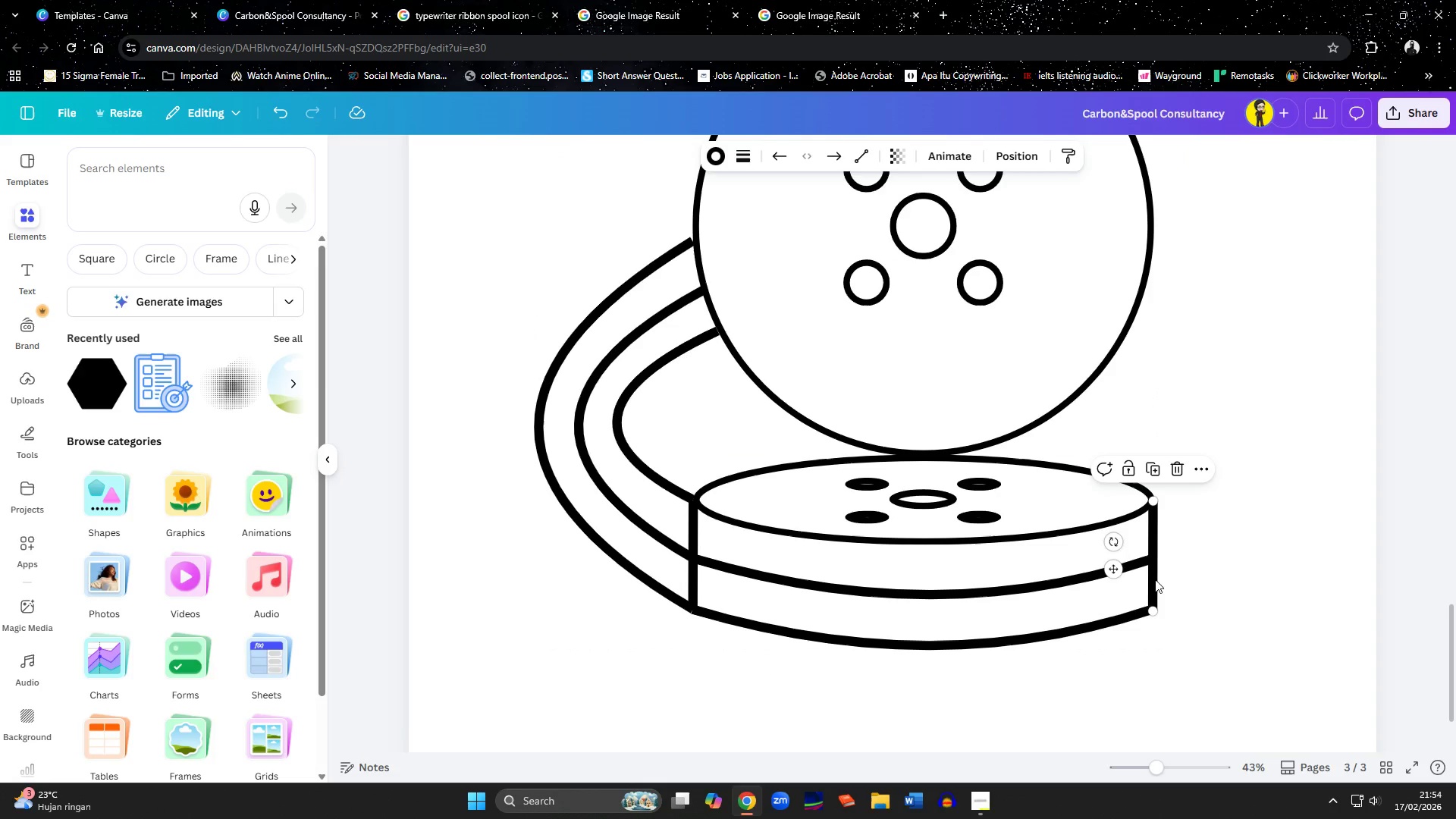 
key(ArrowLeft)
 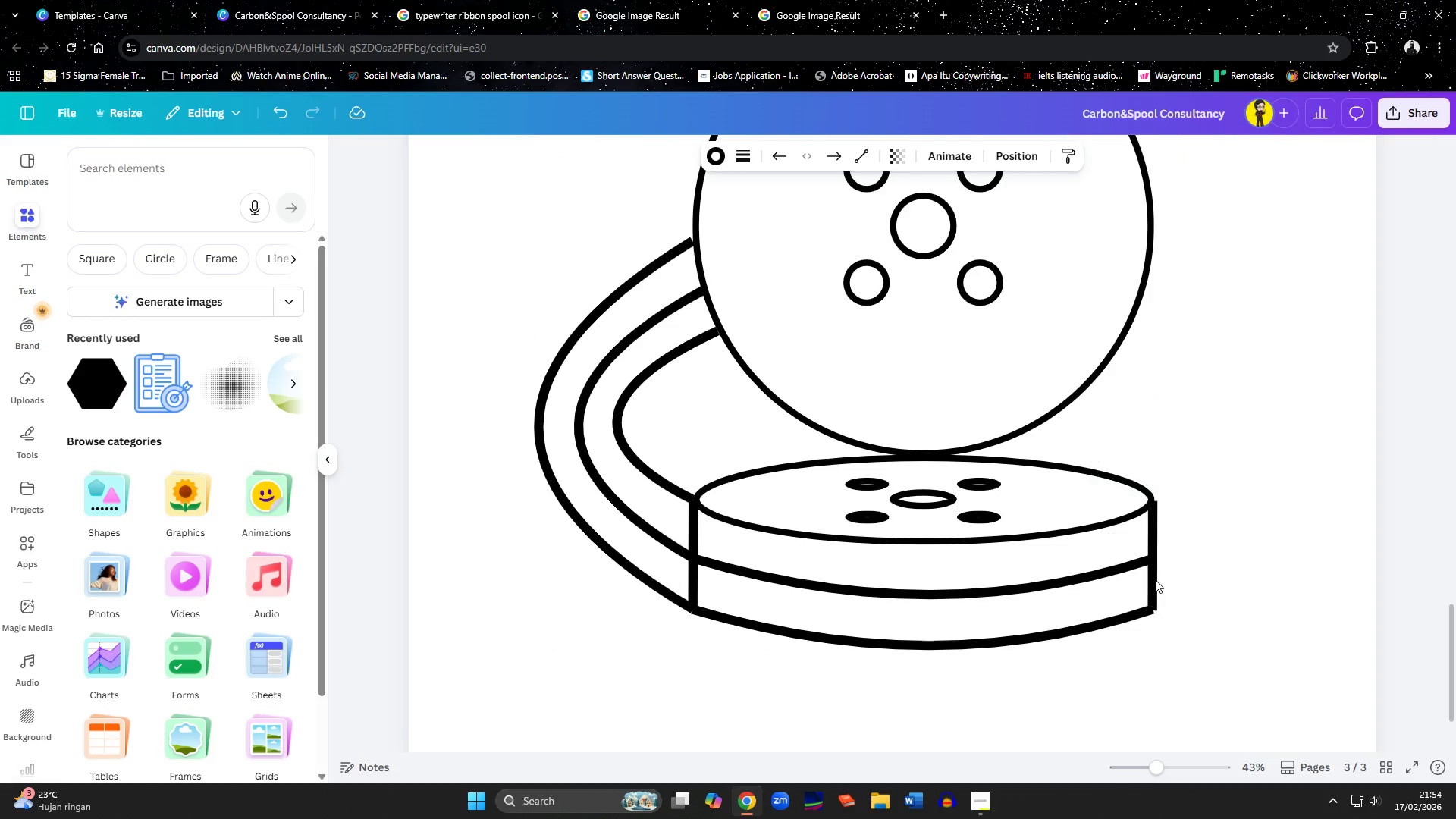 
key(ArrowLeft)
 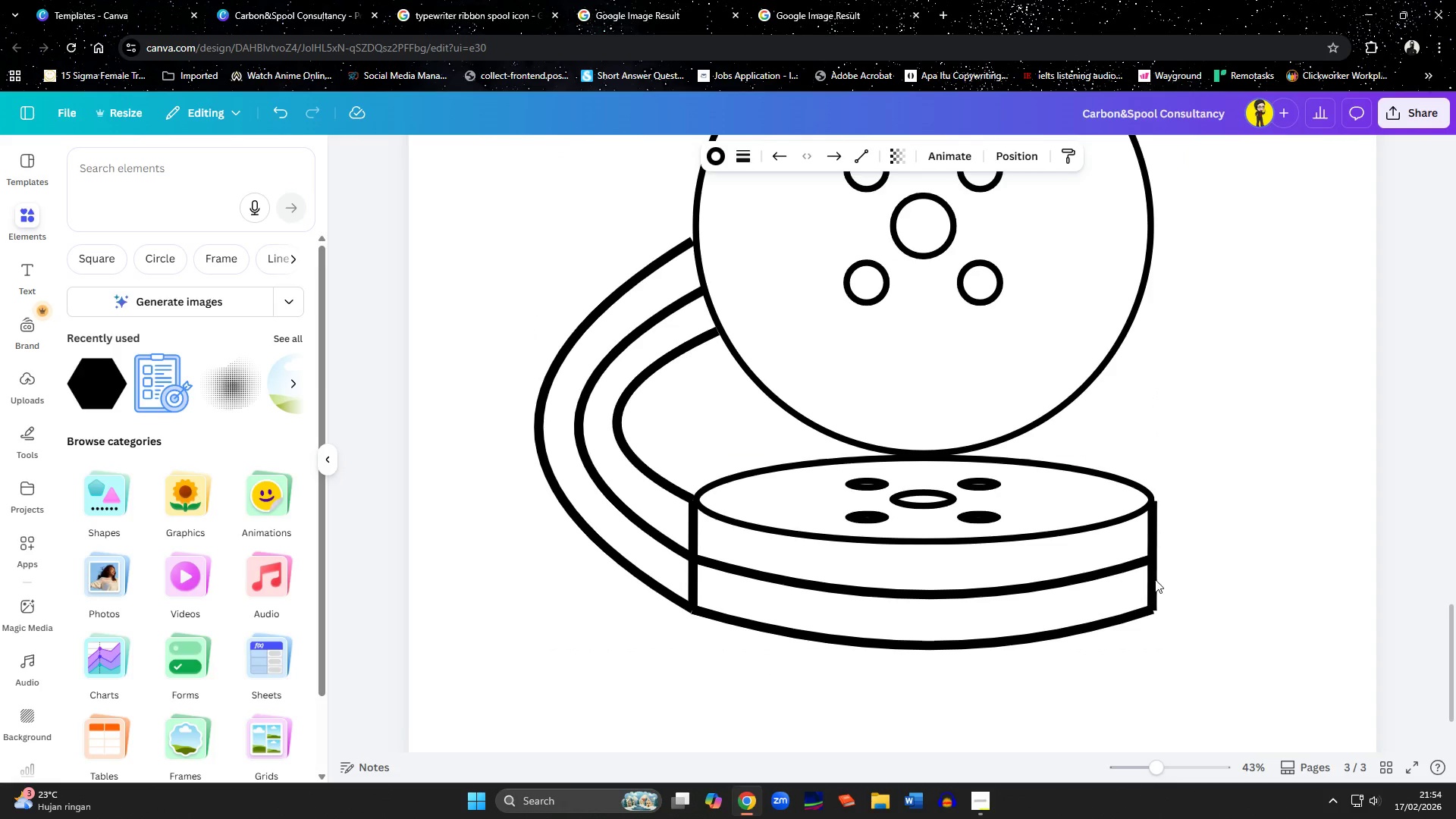 
key(ArrowLeft)
 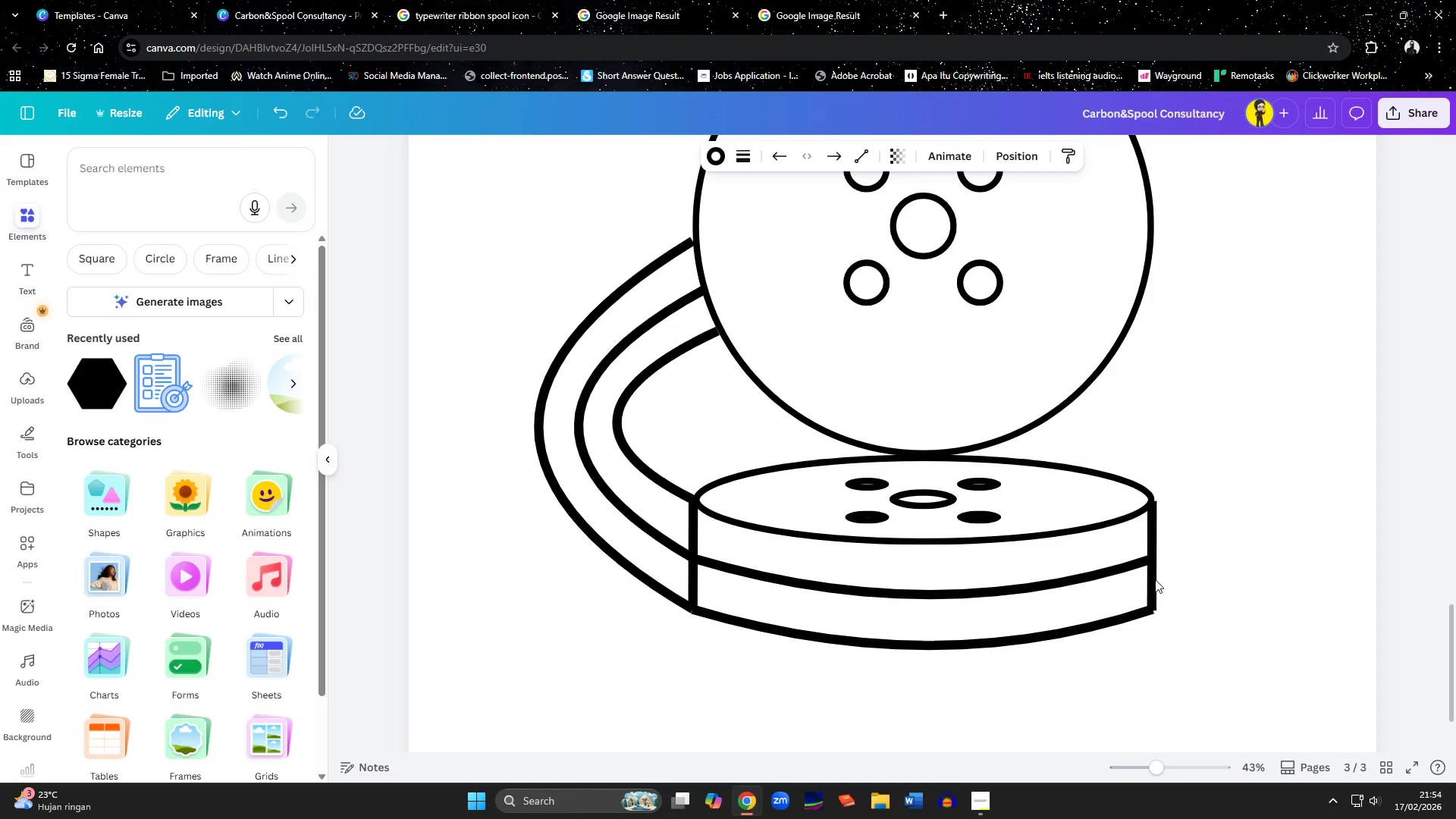 
key(ArrowLeft)
 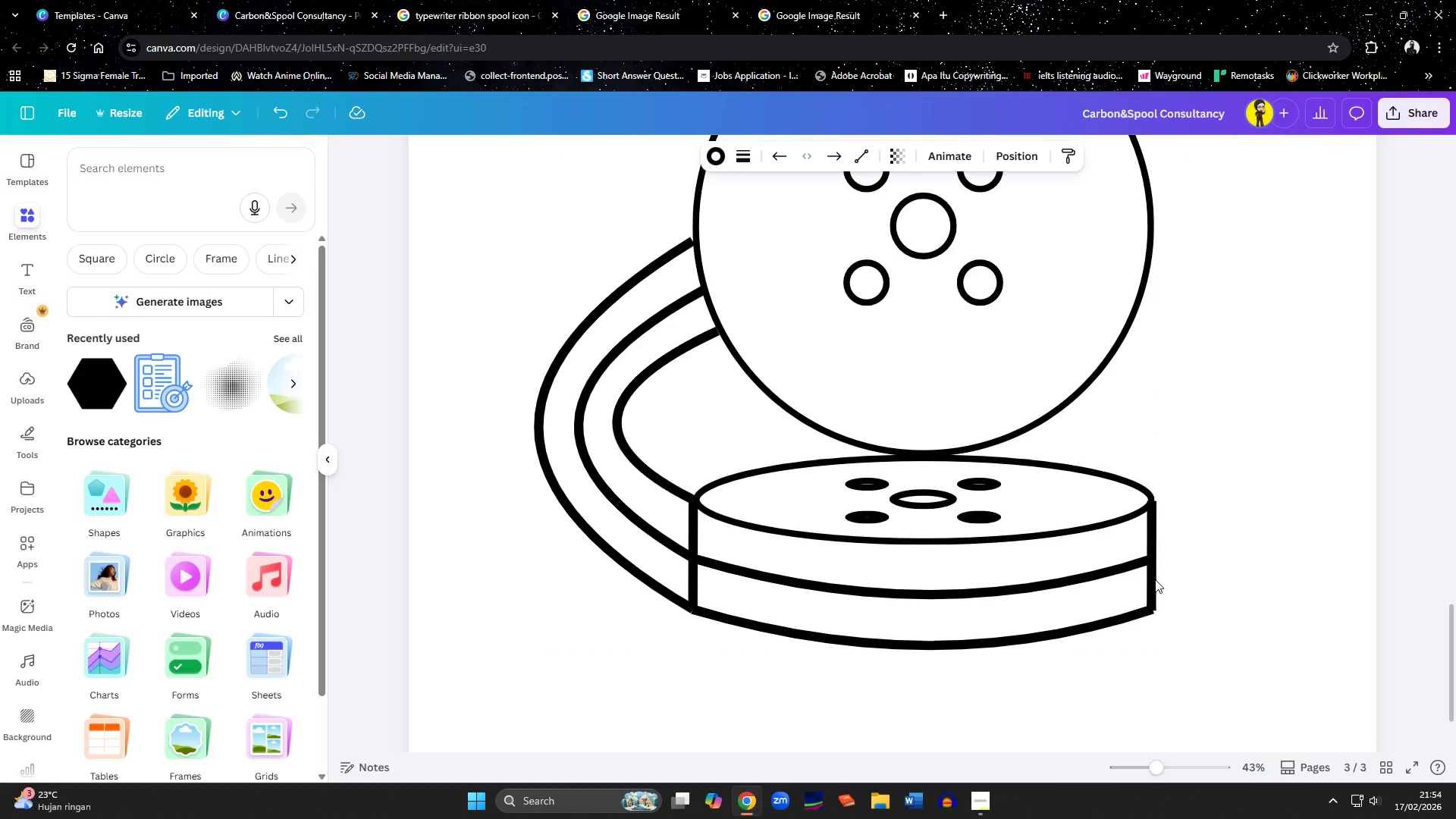 
key(ArrowLeft)
 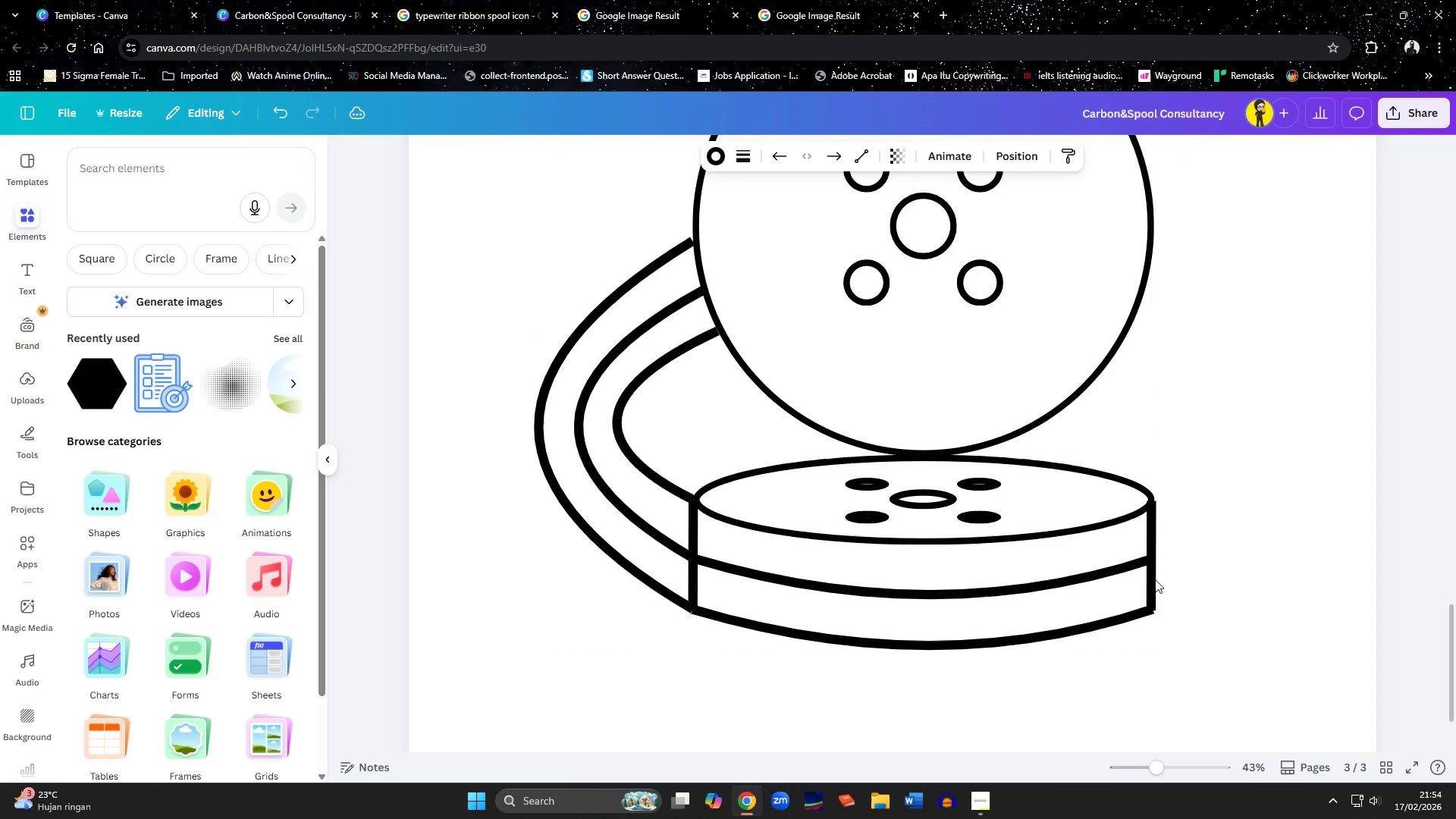 
key(ArrowDown)
 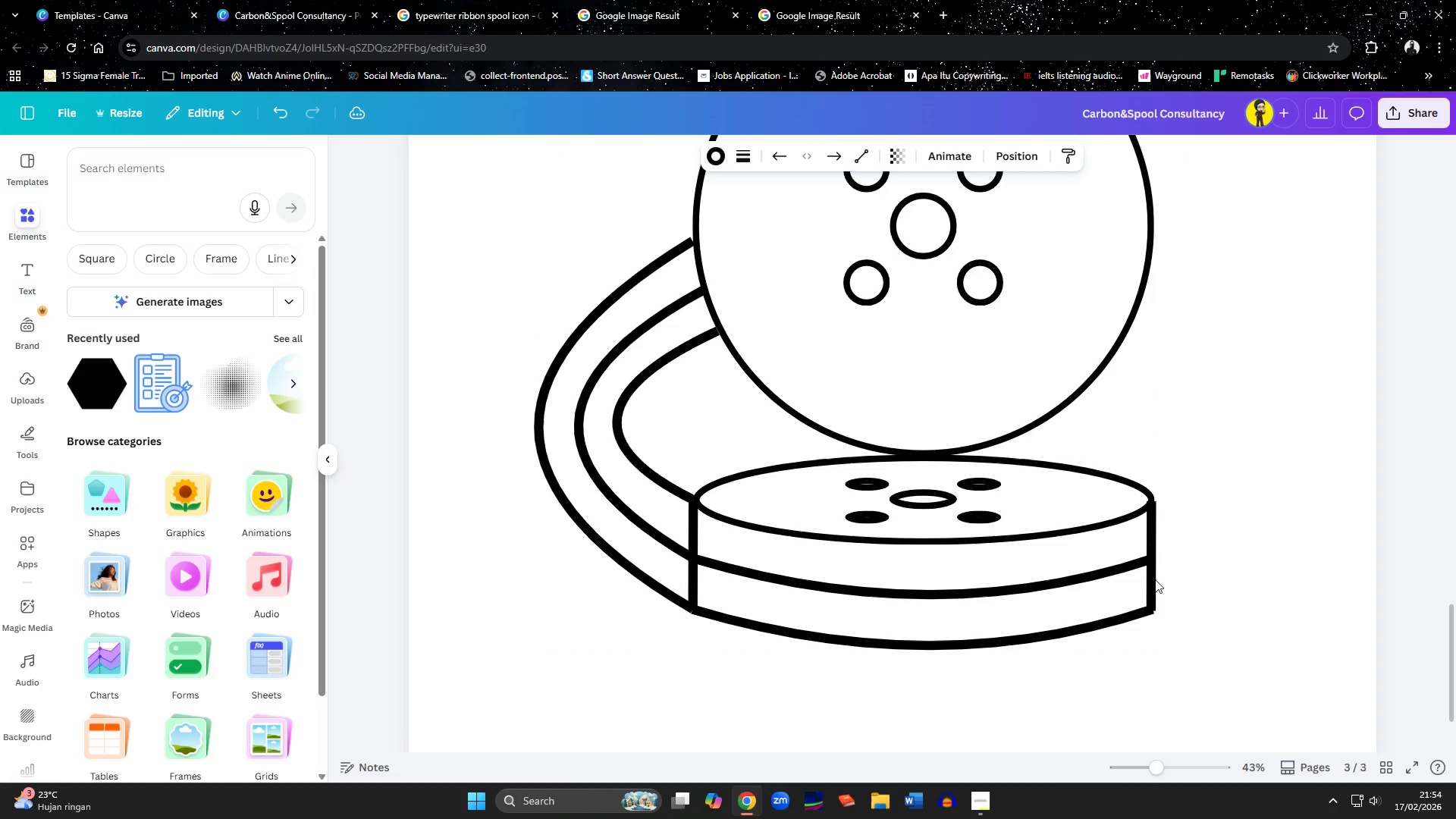 
key(ArrowDown)
 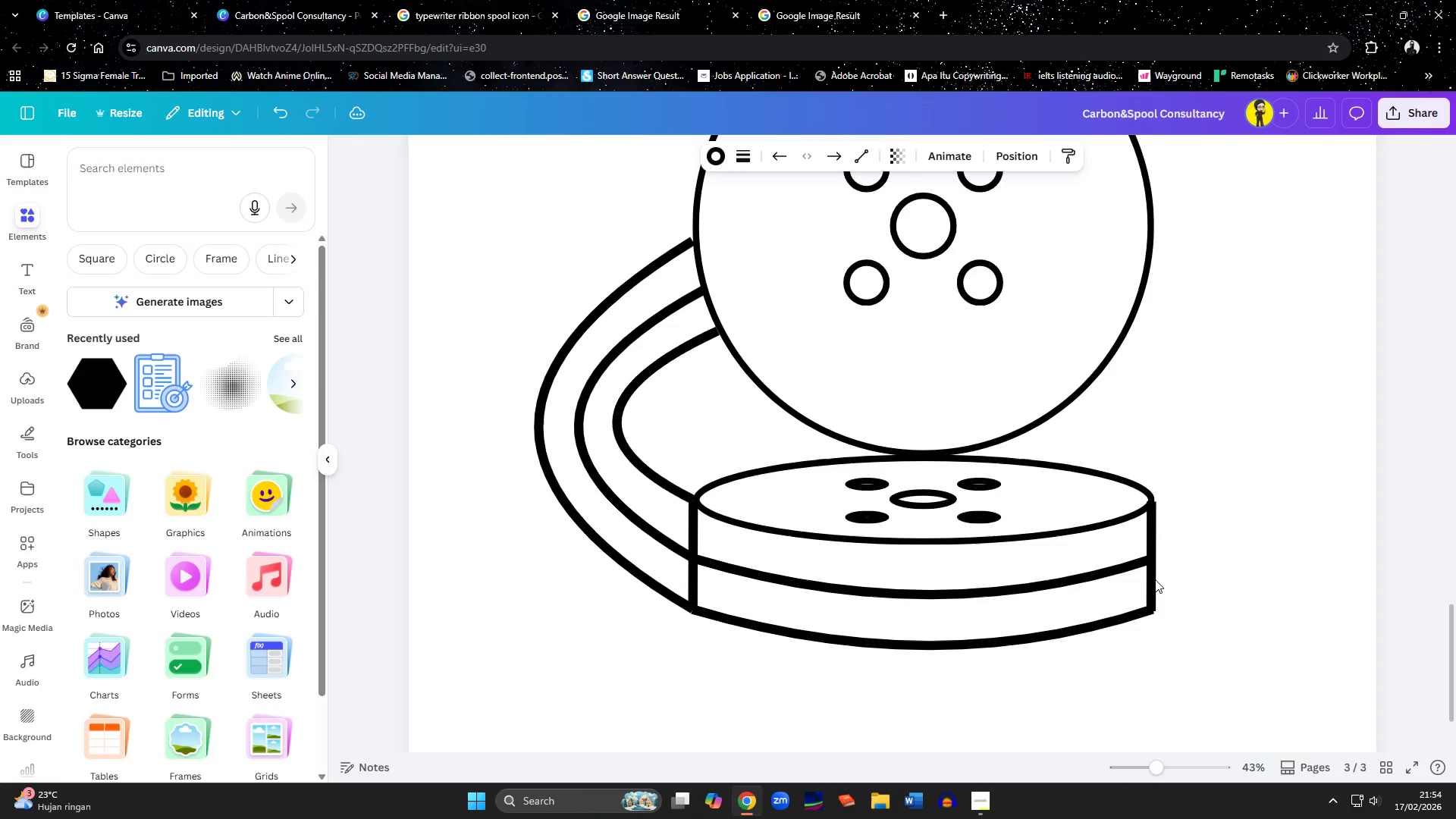 
key(ArrowDown)
 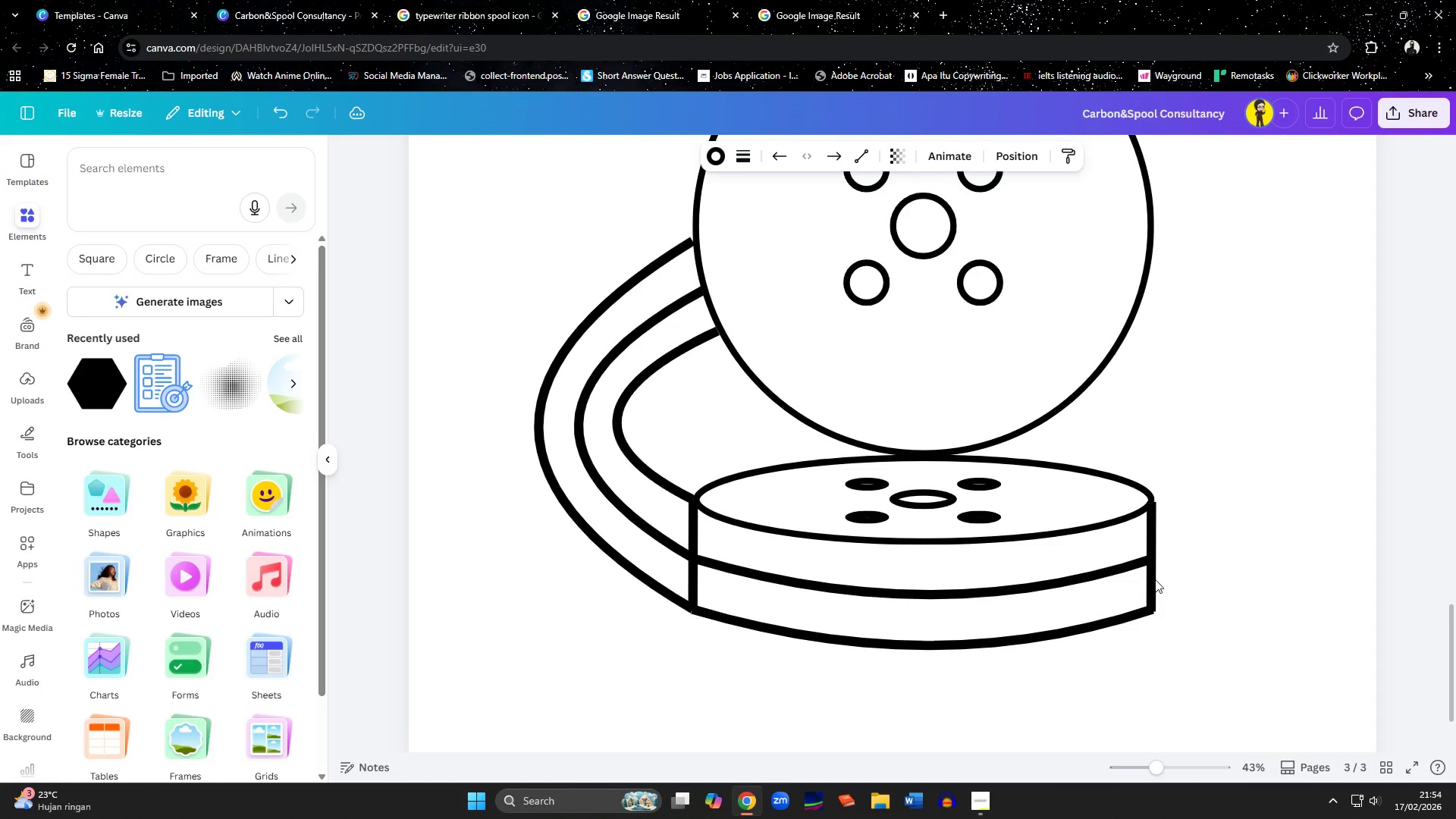 
key(ArrowDown)
 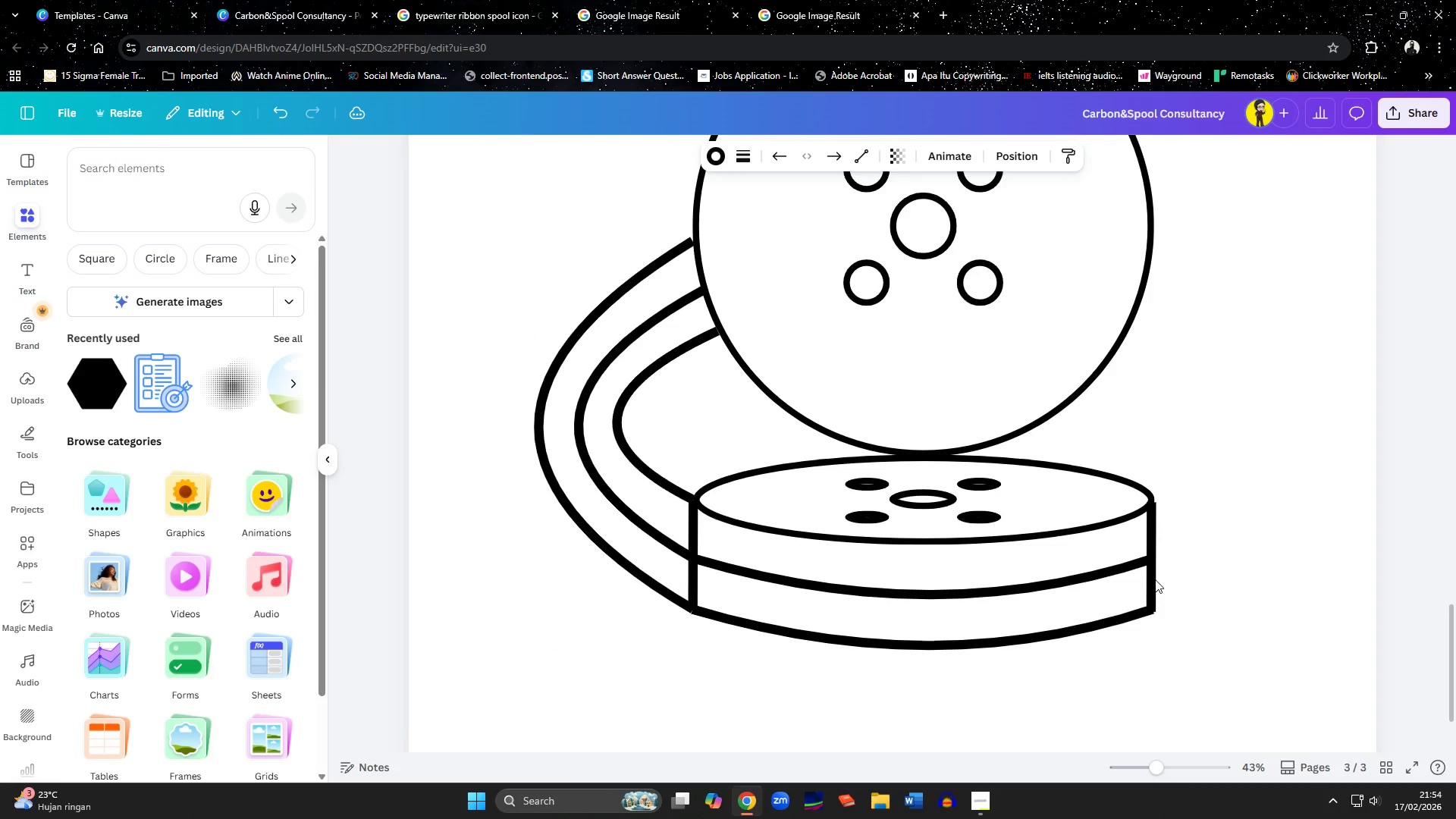 
key(ArrowDown)
 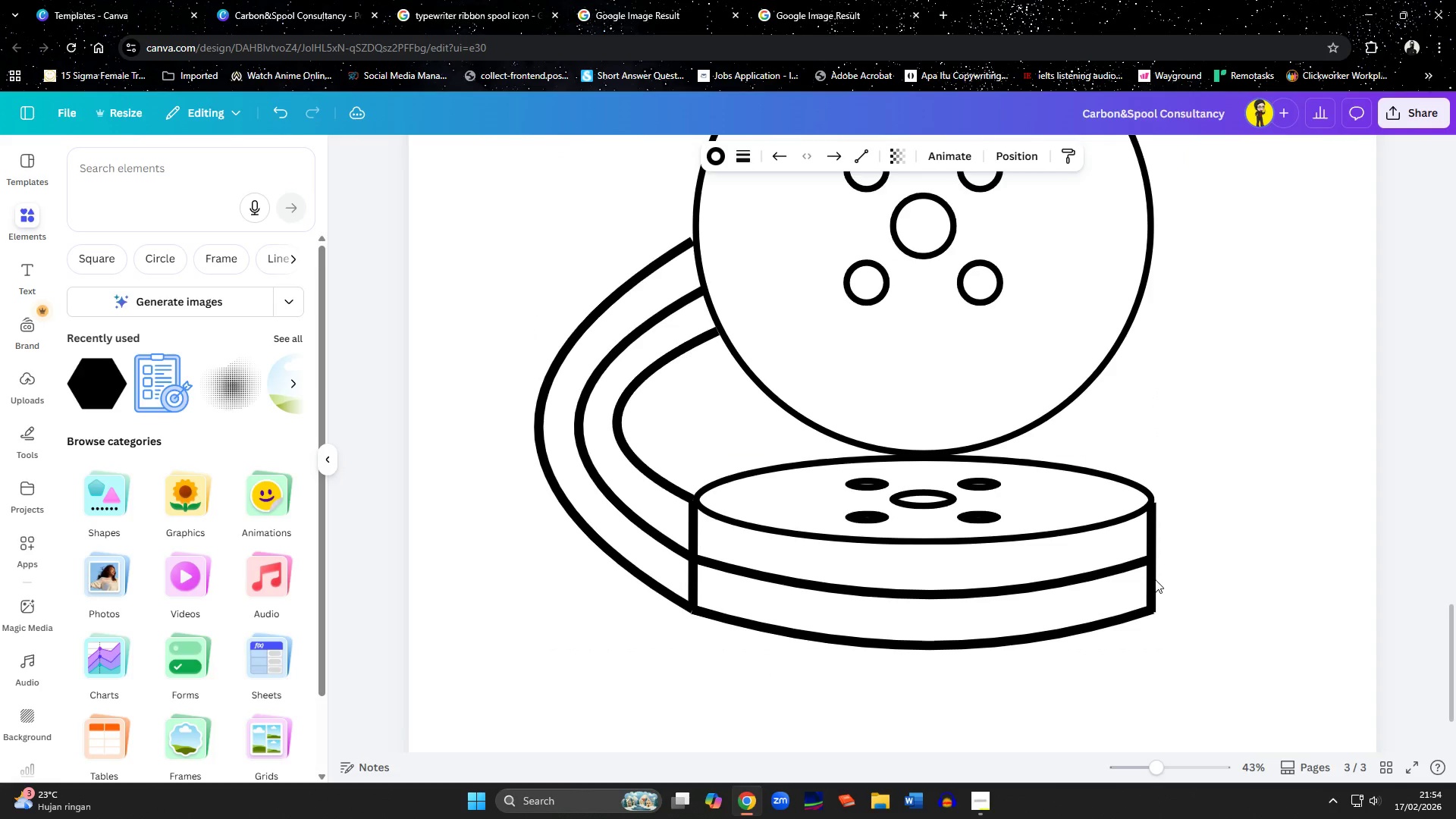 
key(ArrowDown)
 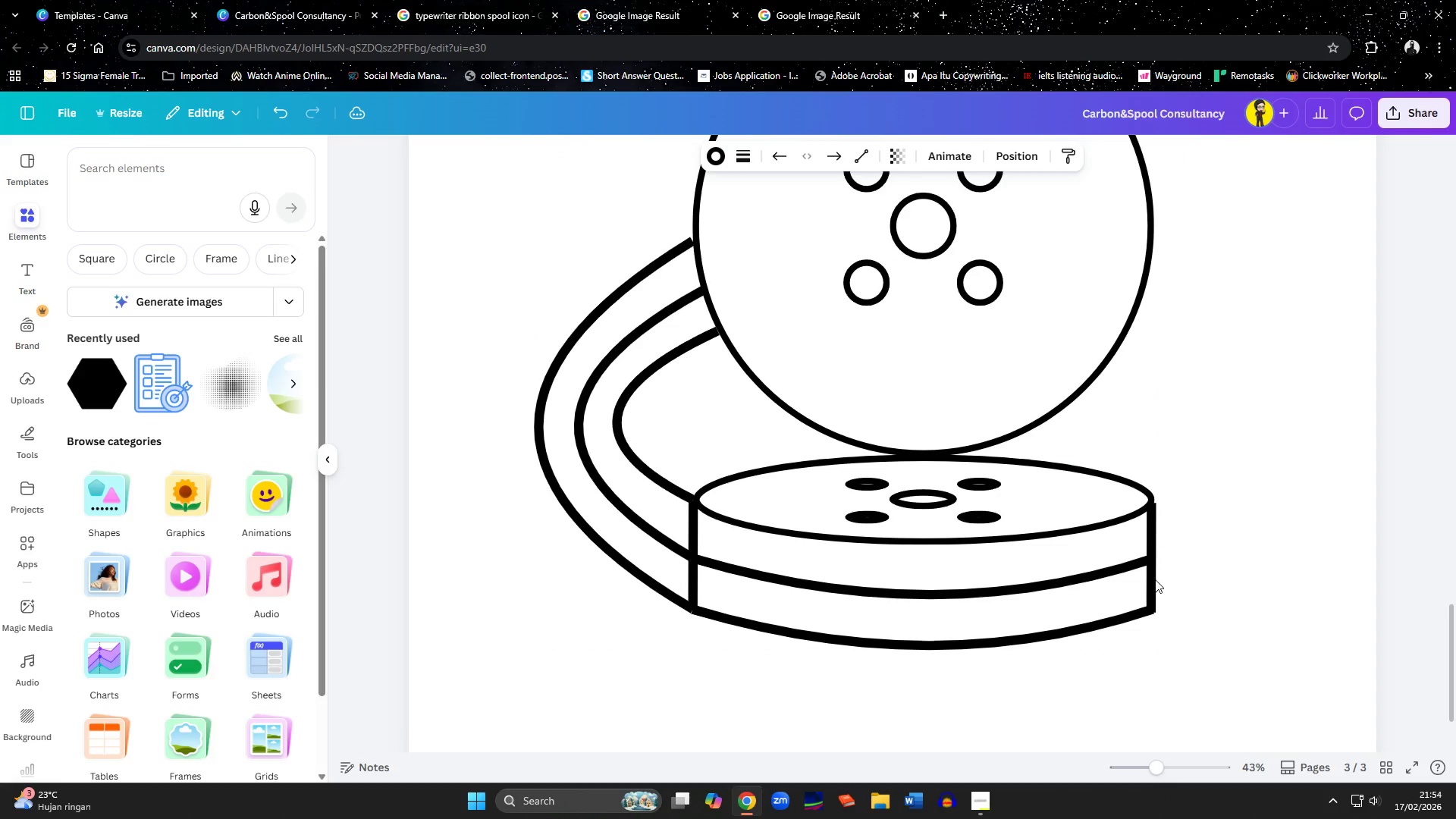 
key(ArrowLeft)
 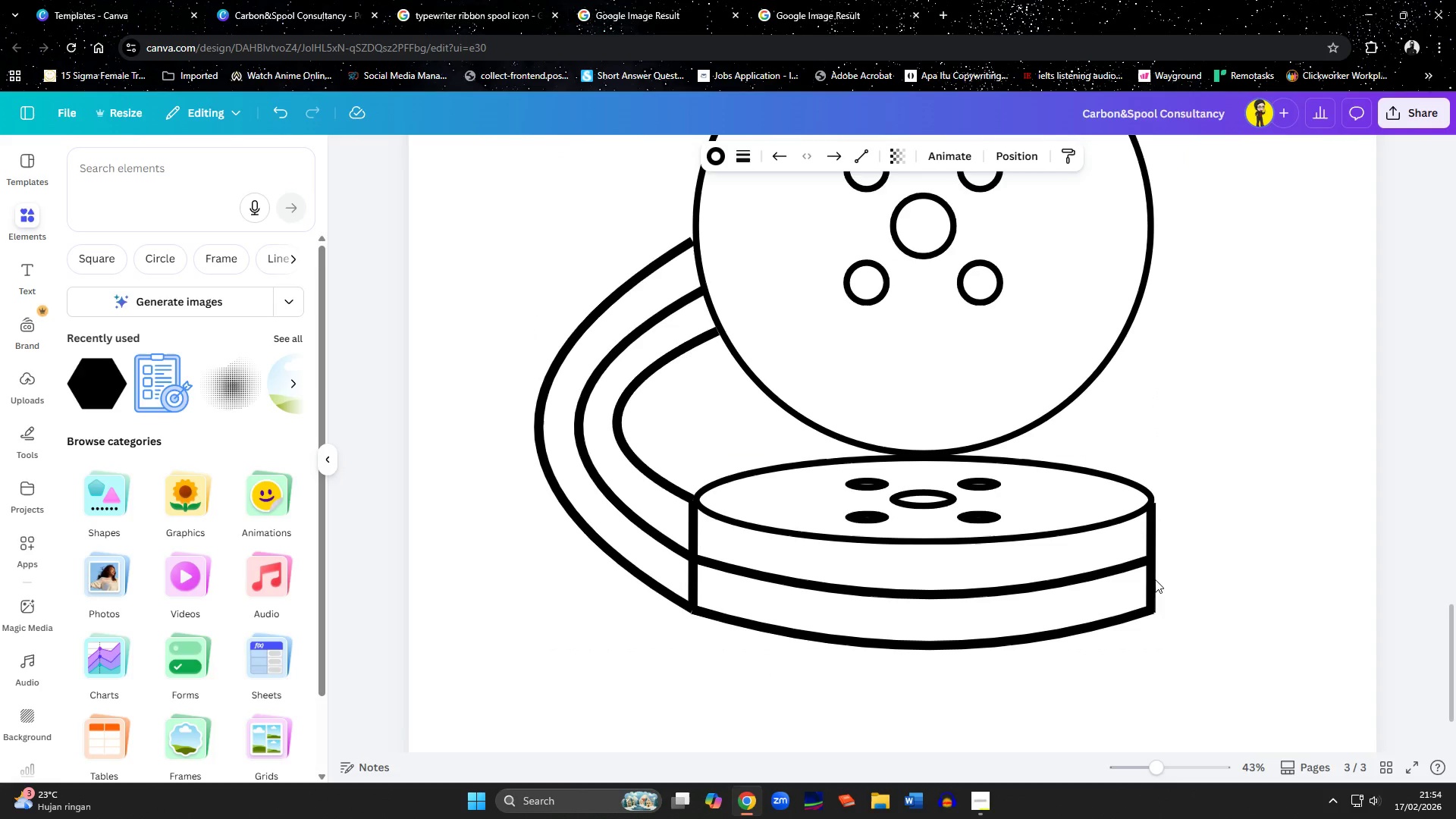 
key(ArrowLeft)
 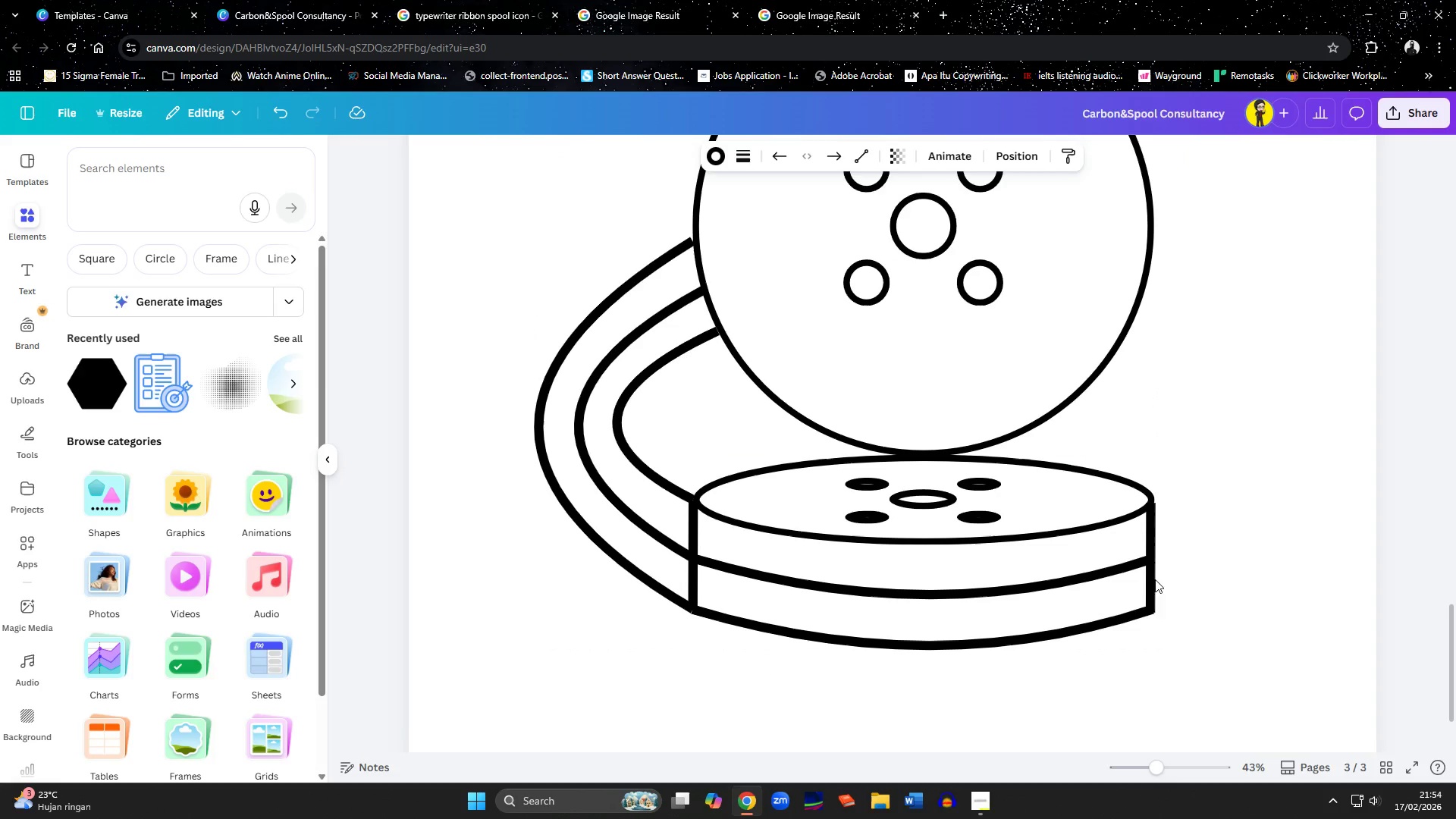 
key(ArrowLeft)
 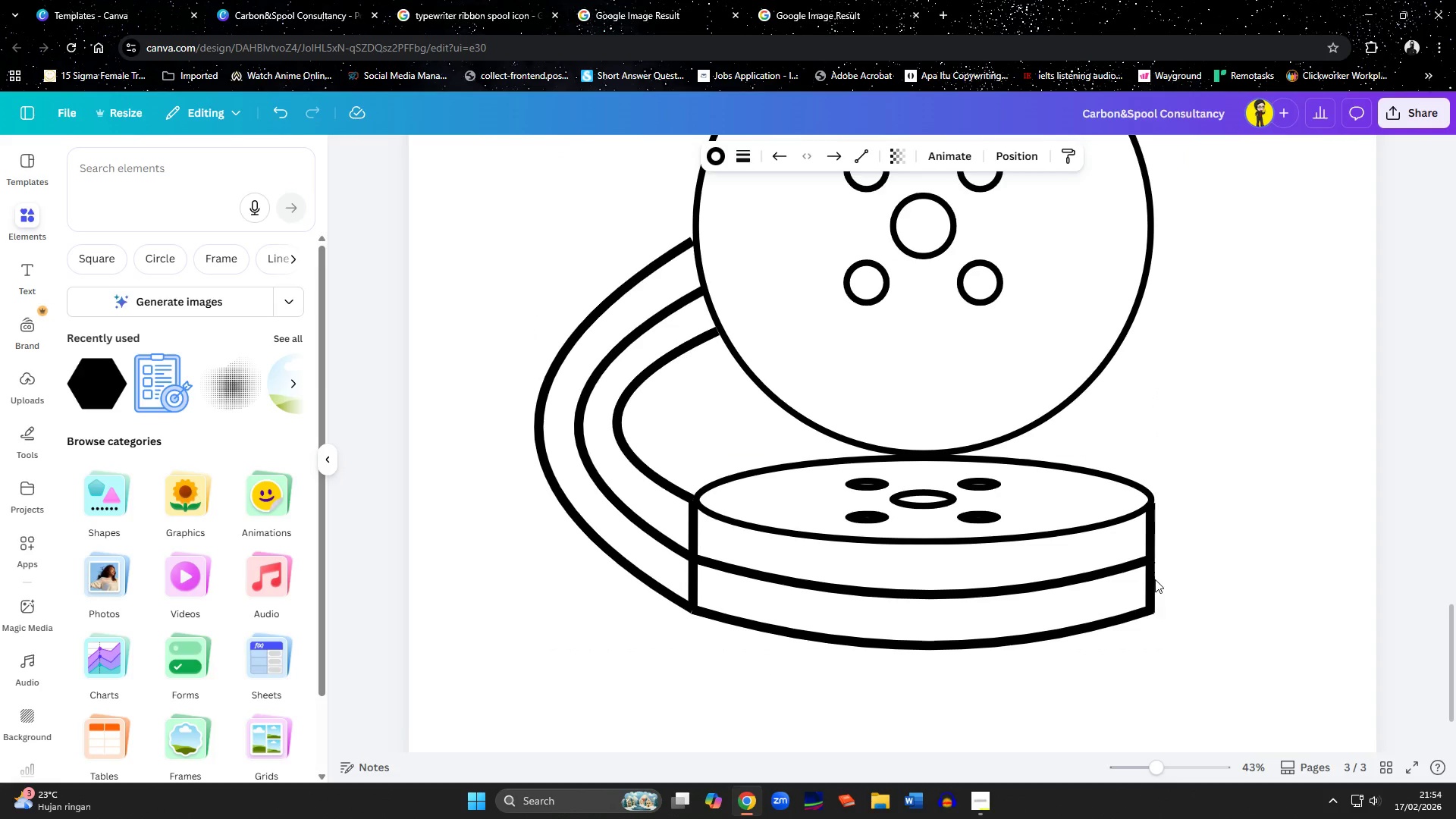 
key(ArrowLeft)
 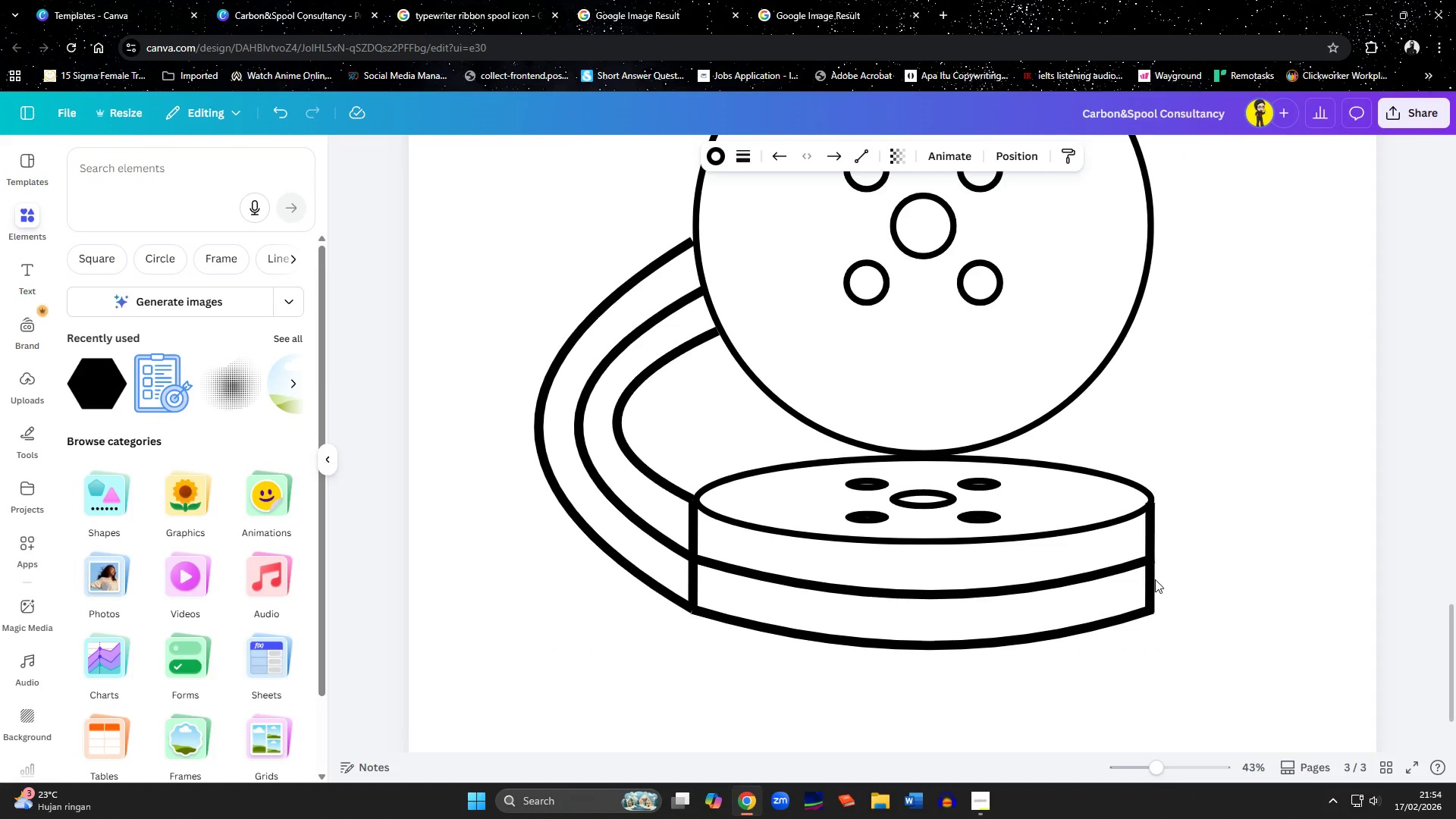 
key(ArrowLeft)
 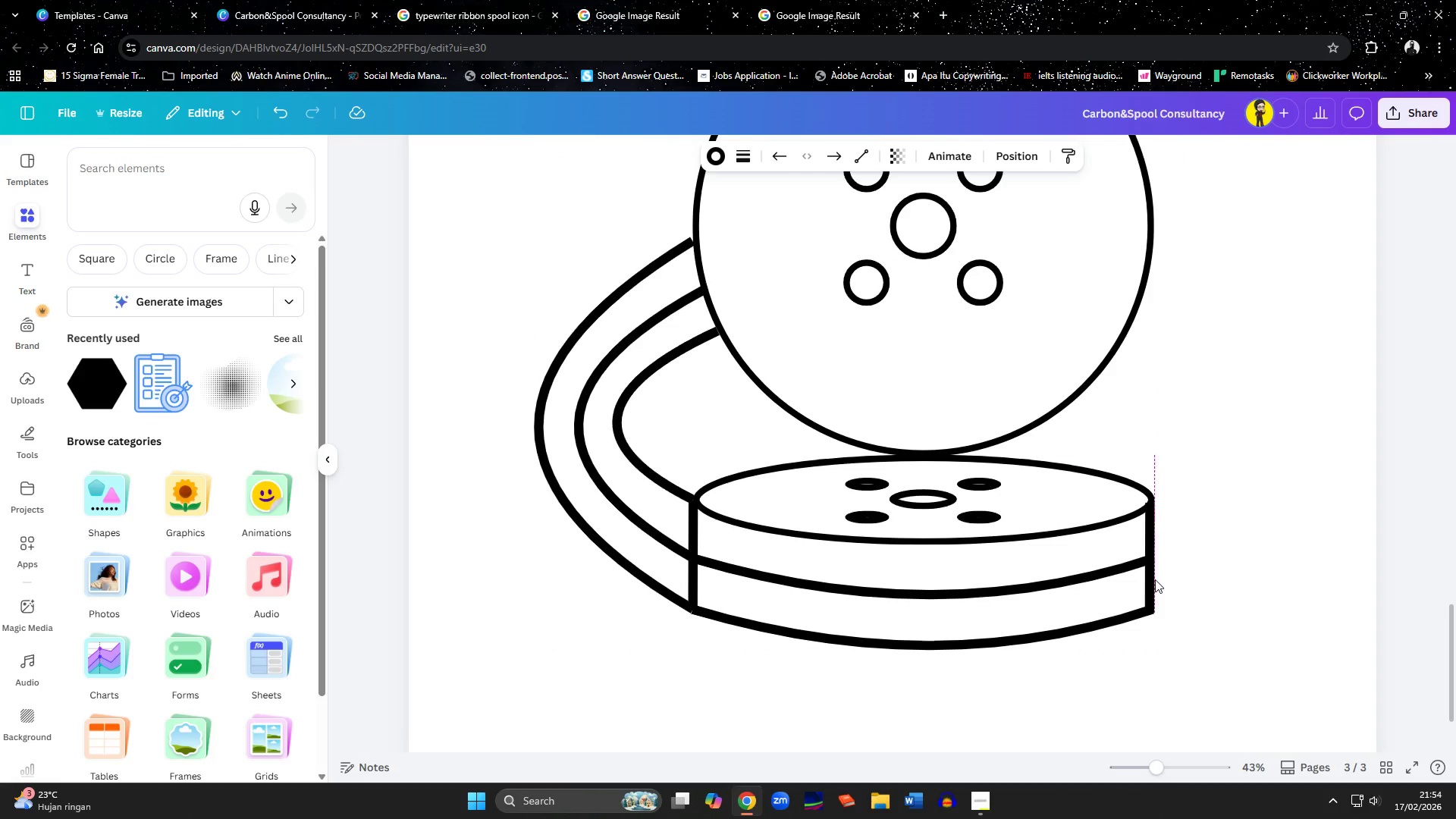 
key(ArrowLeft)
 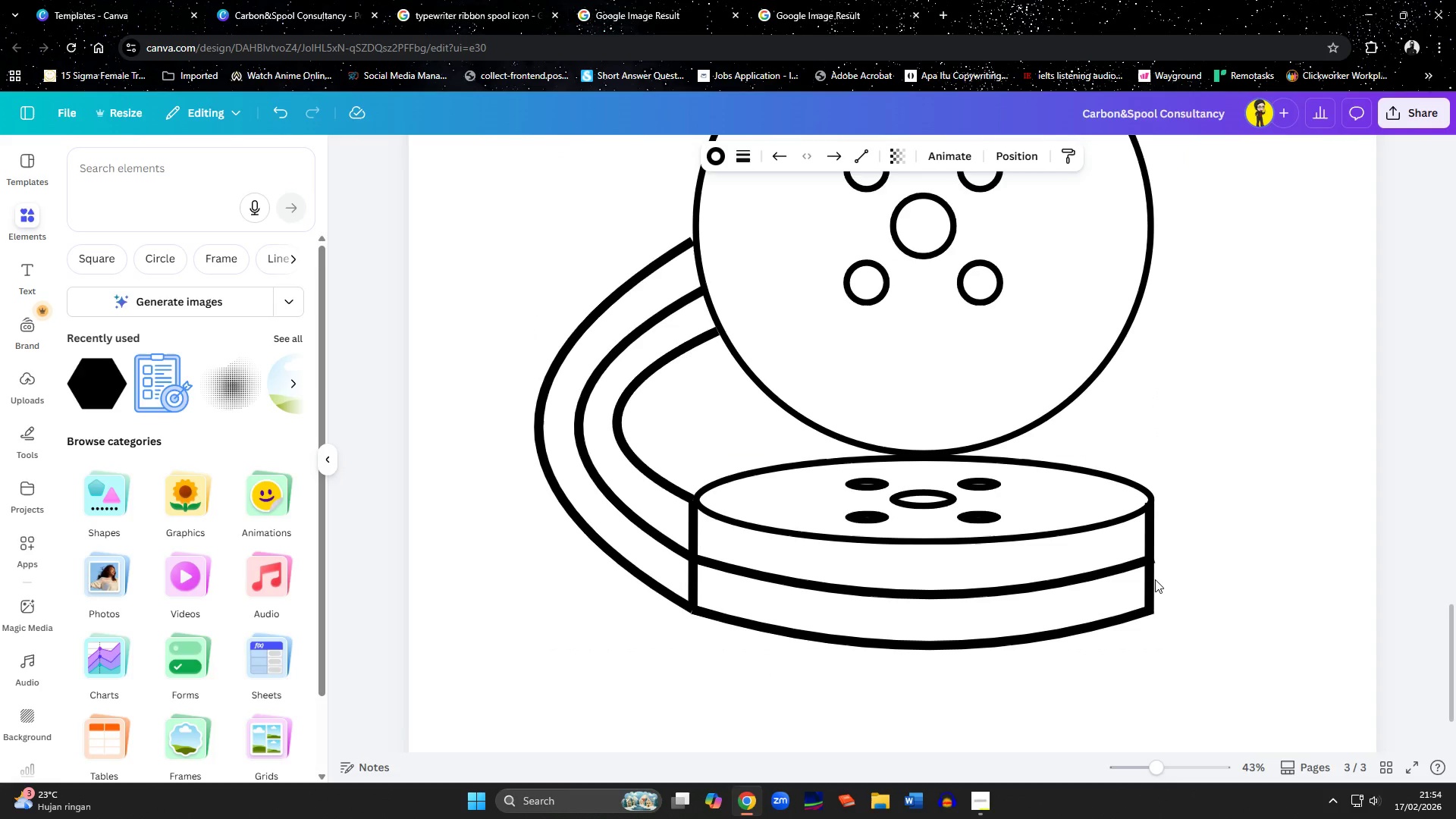 
key(ArrowRight)
 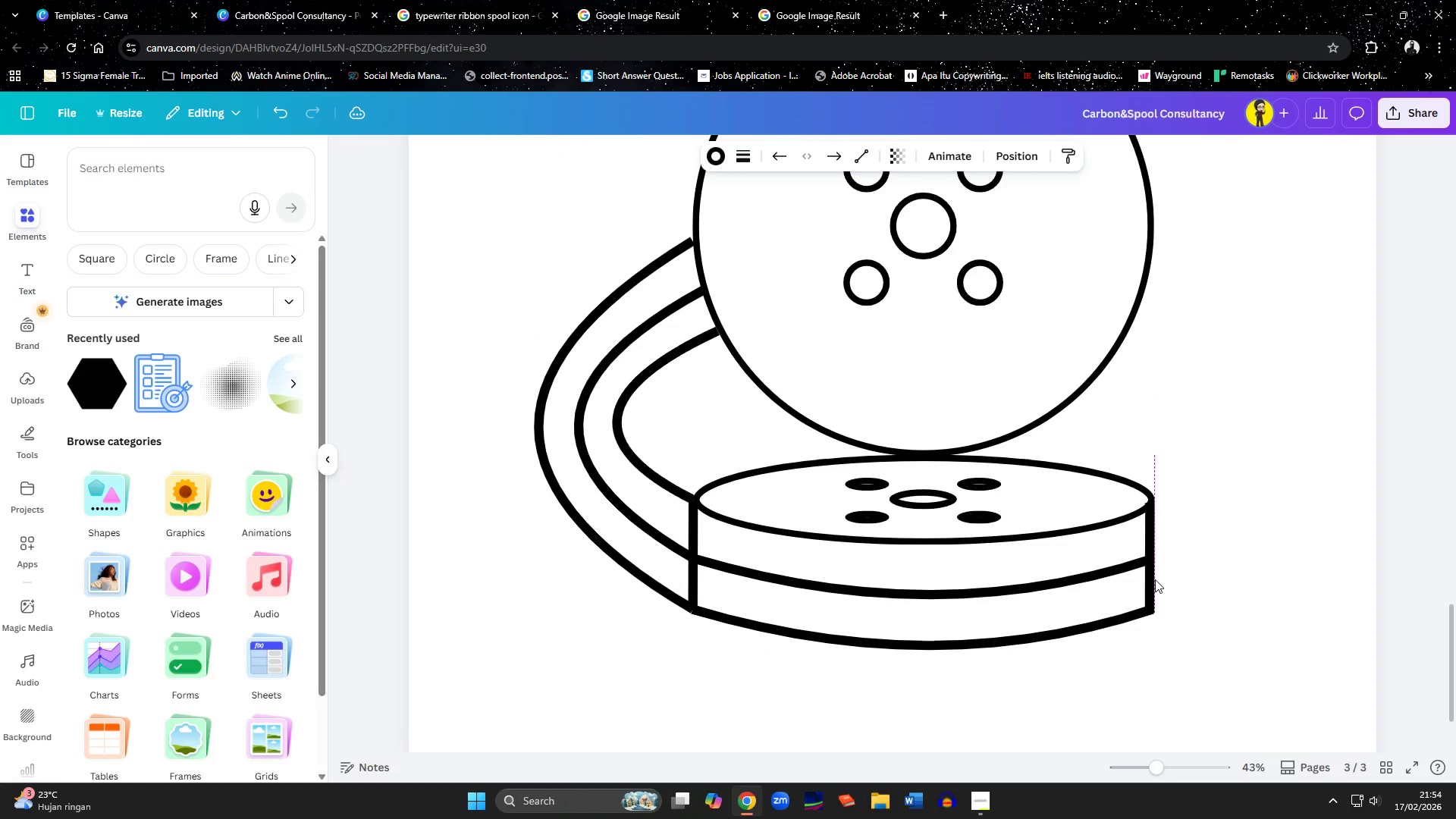 
key(ArrowRight)
 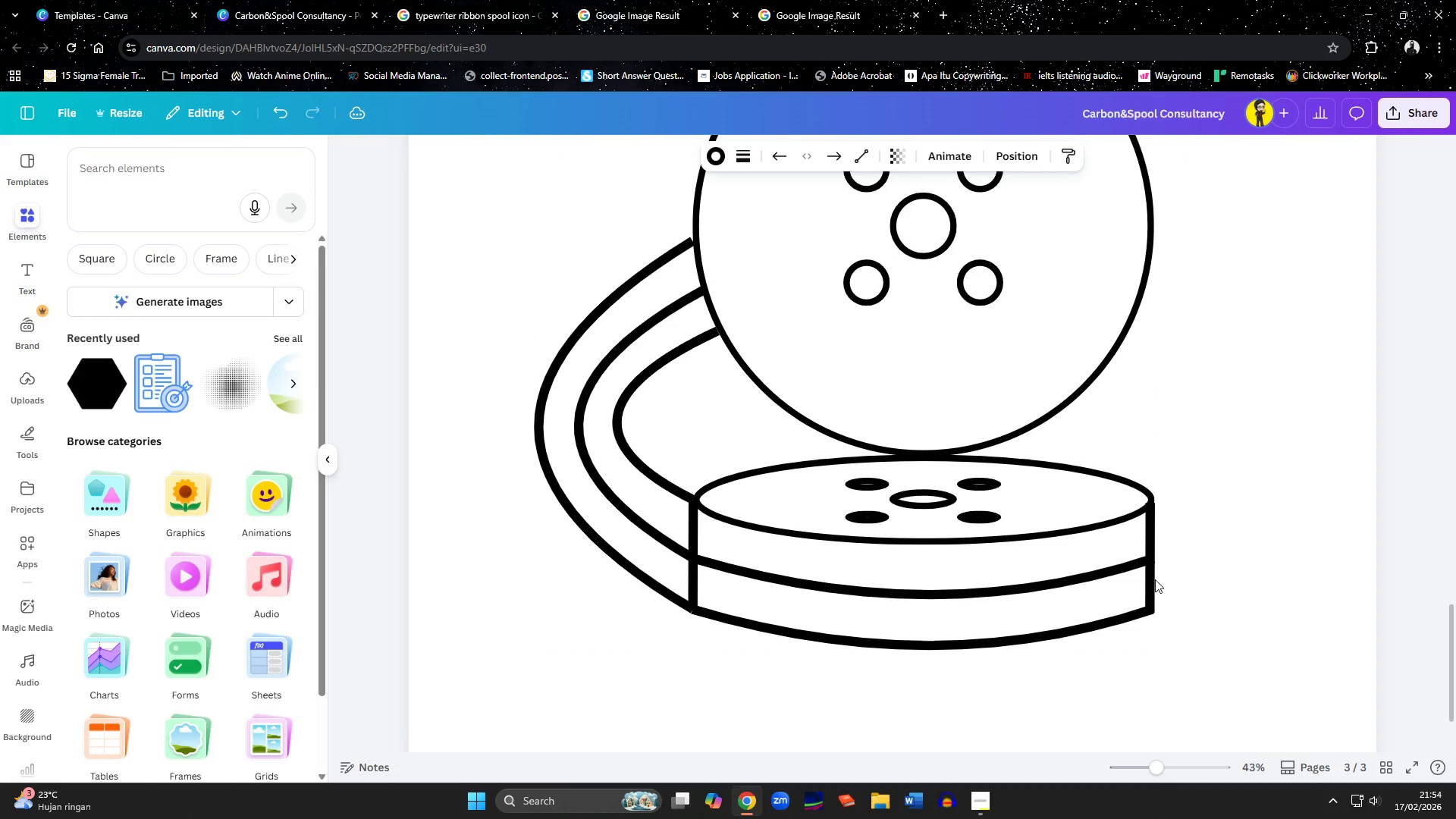 
key(ArrowRight)
 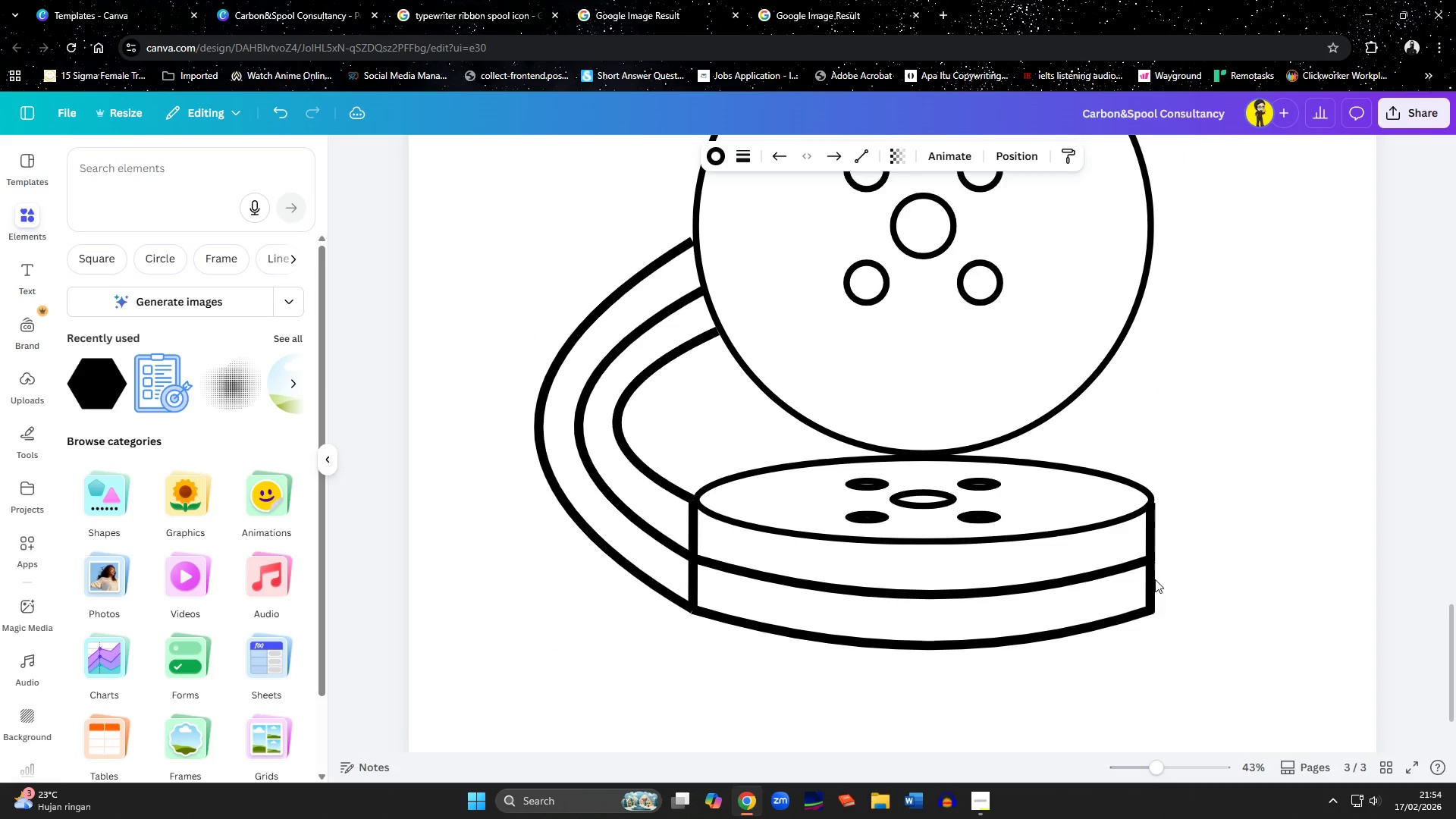 
key(ArrowDown)
 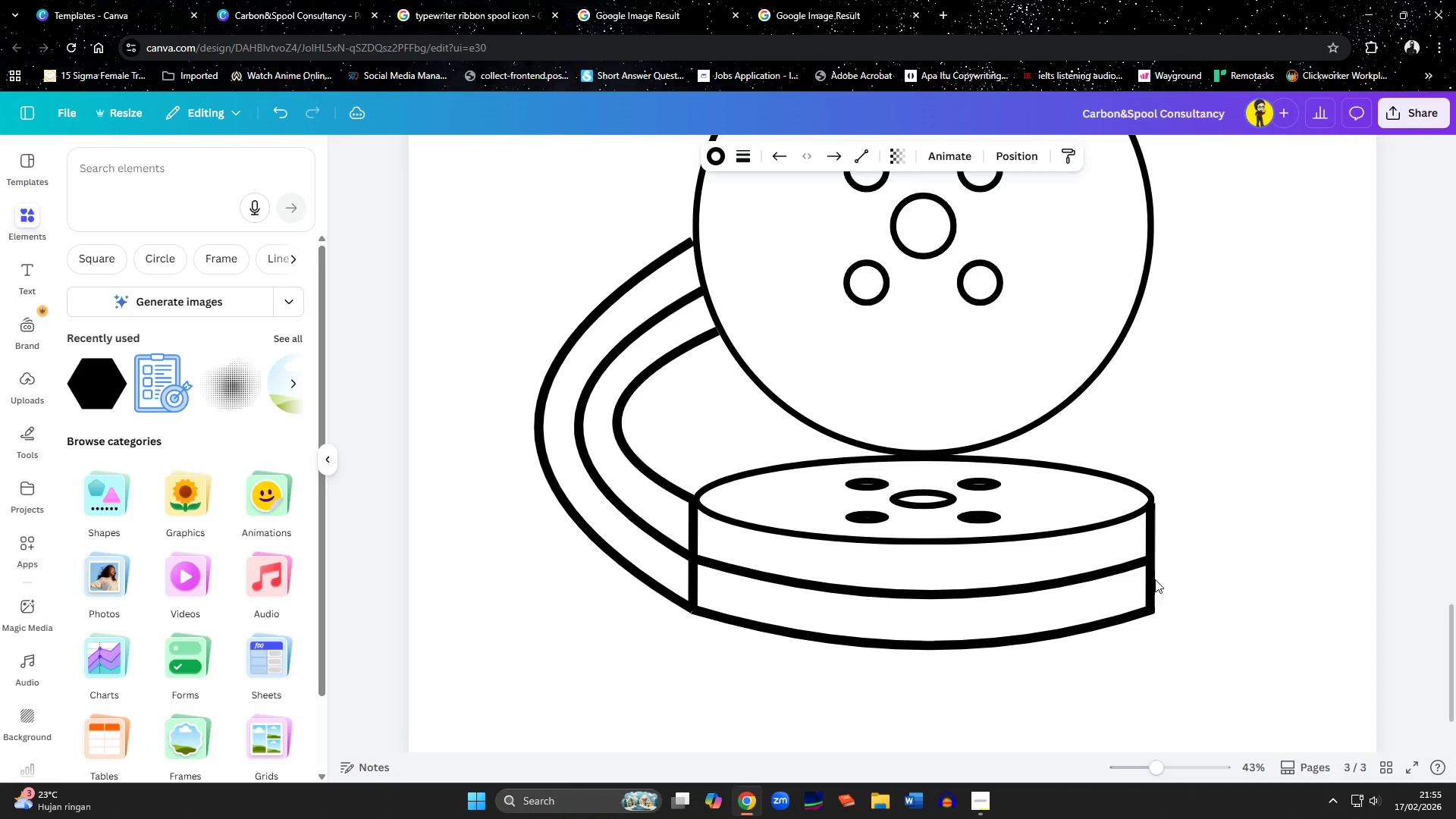 
key(ArrowLeft)
 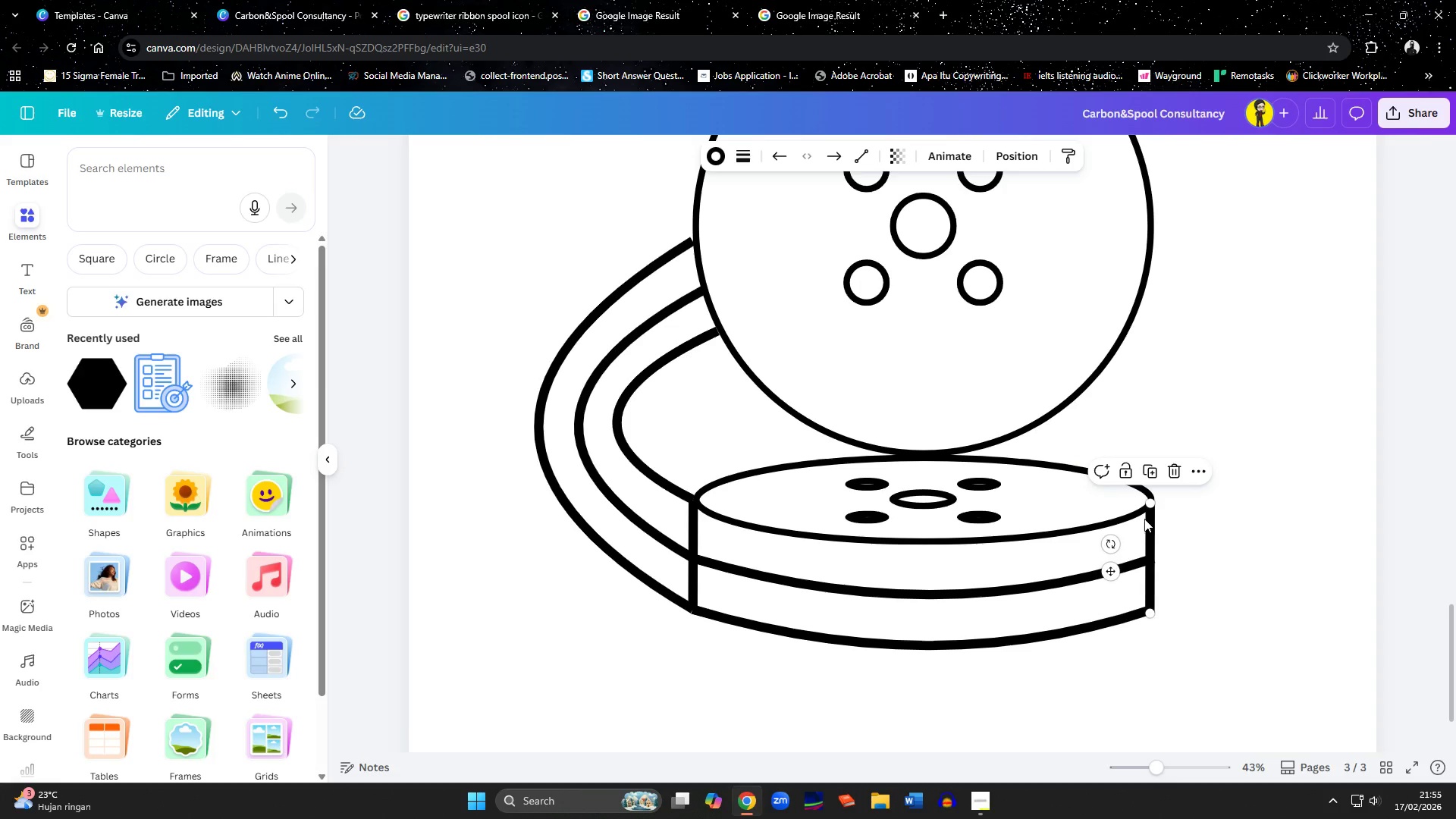 
left_click([675, 248])
 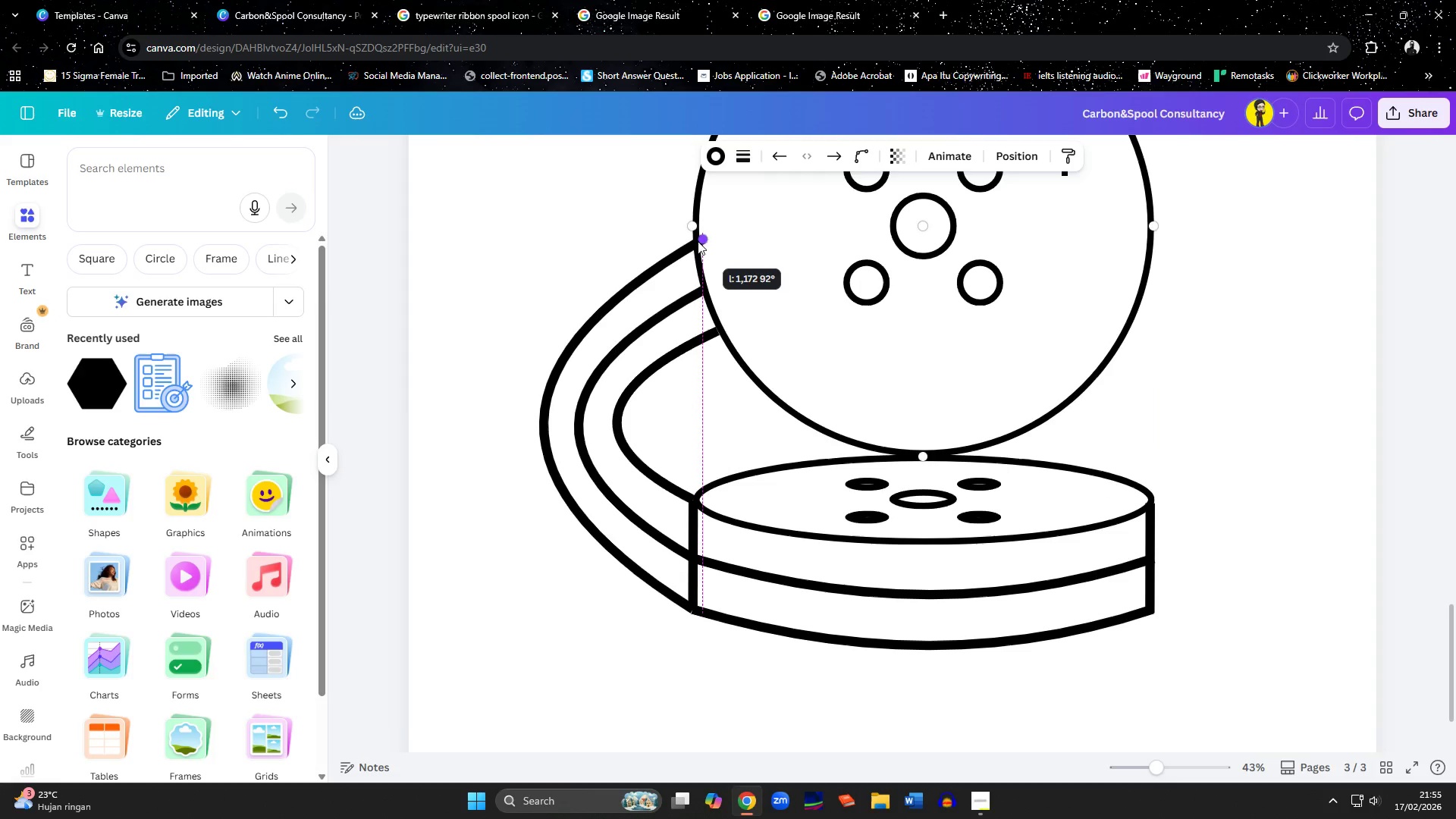 
left_click([1168, 370])
 